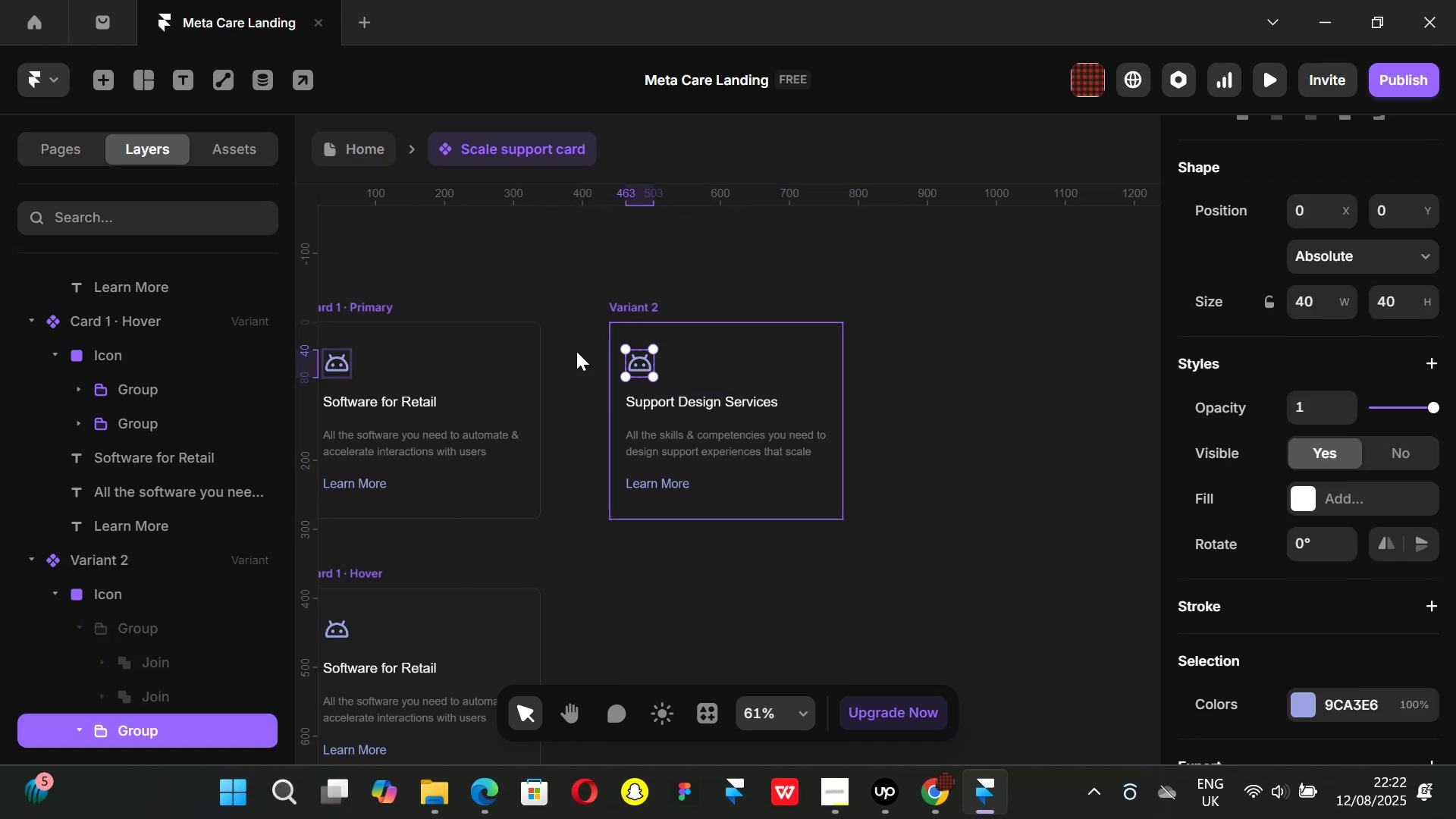 
hold_key(key=ShiftLeft, duration=0.71)
scroll: coordinate [613, 430], scroll_direction: up, amount: 2.0
 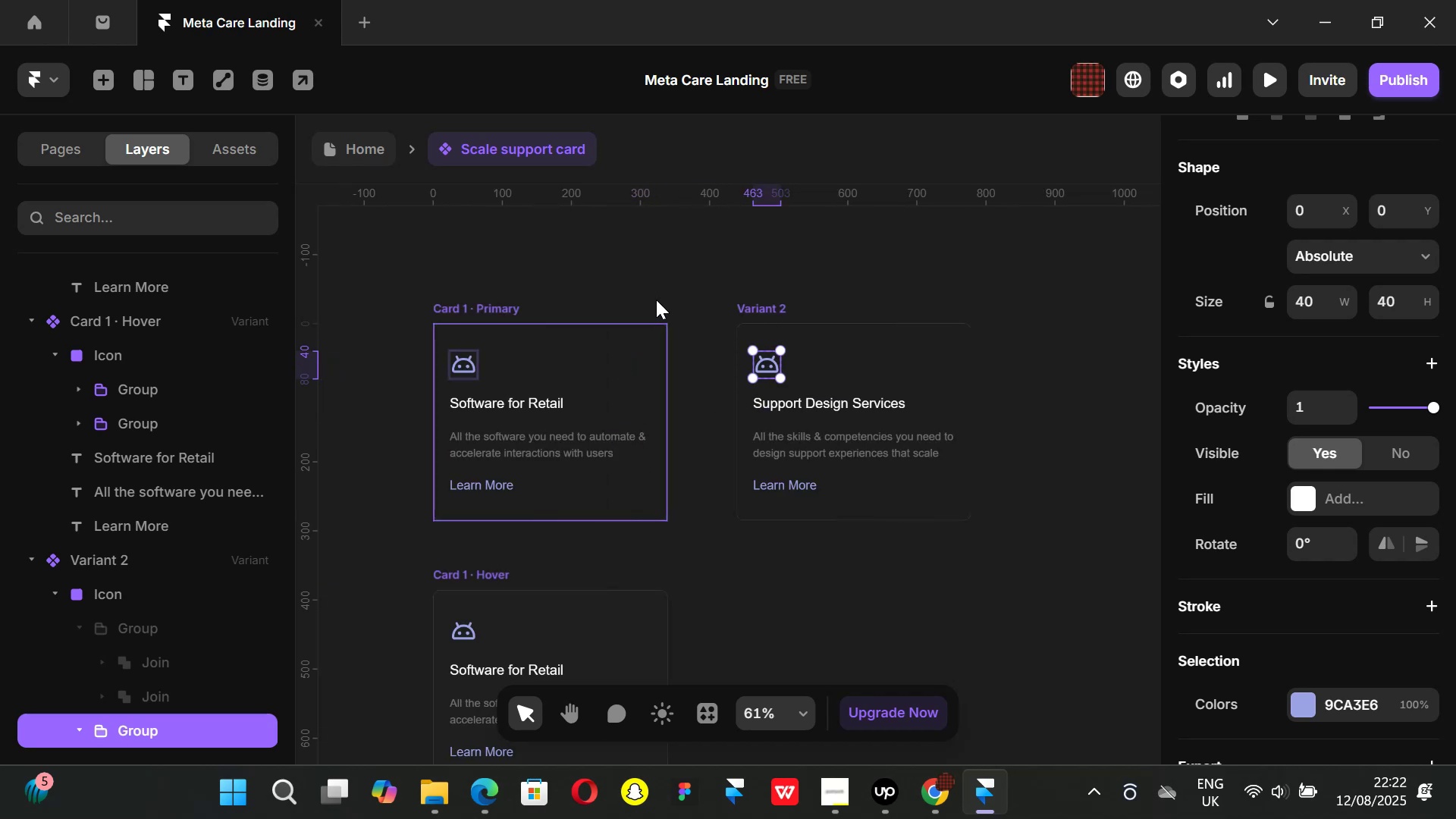 
scroll: coordinate [693, 353], scroll_direction: none, amount: 0.0
 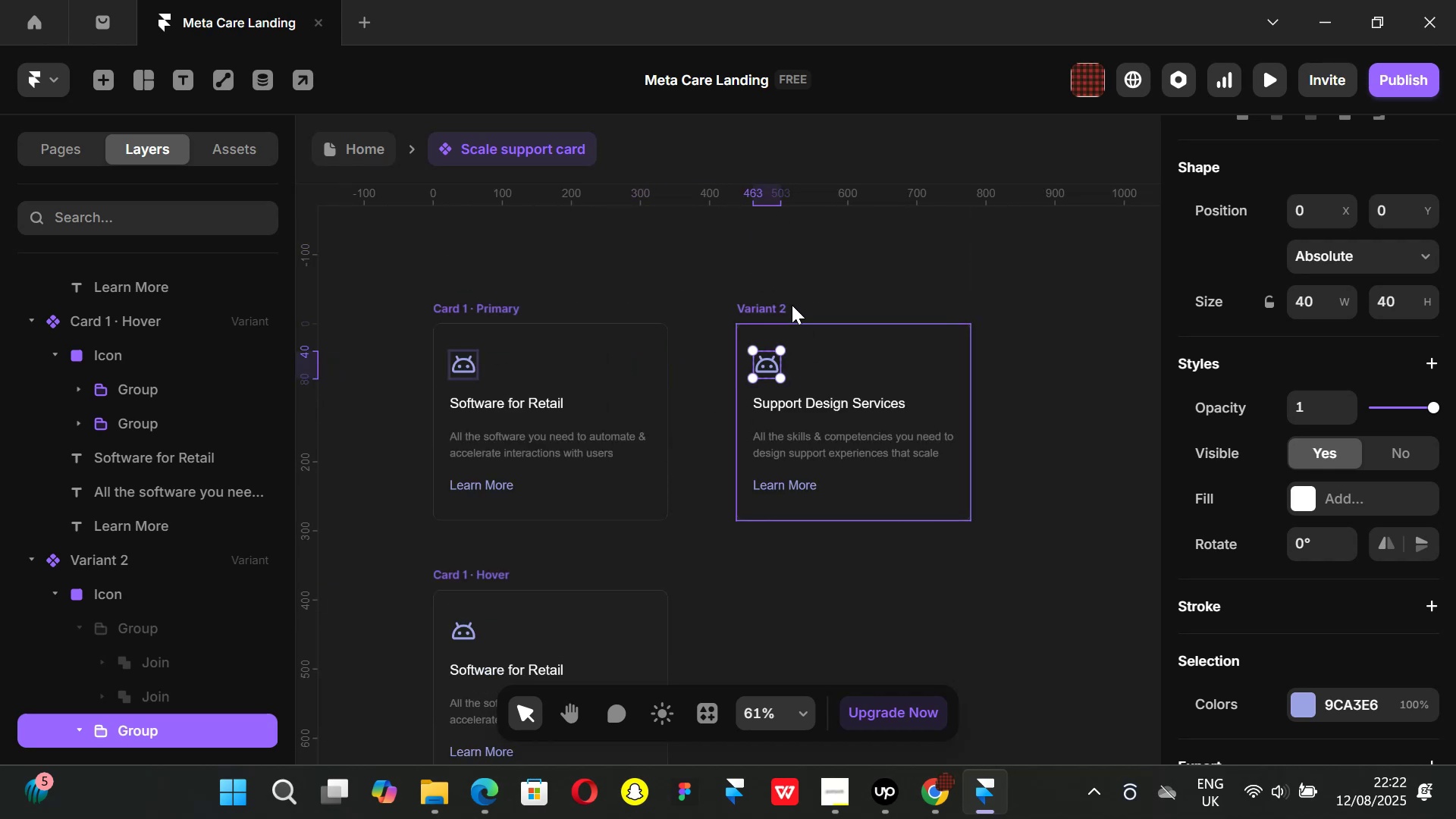 
left_click([792, 305])
 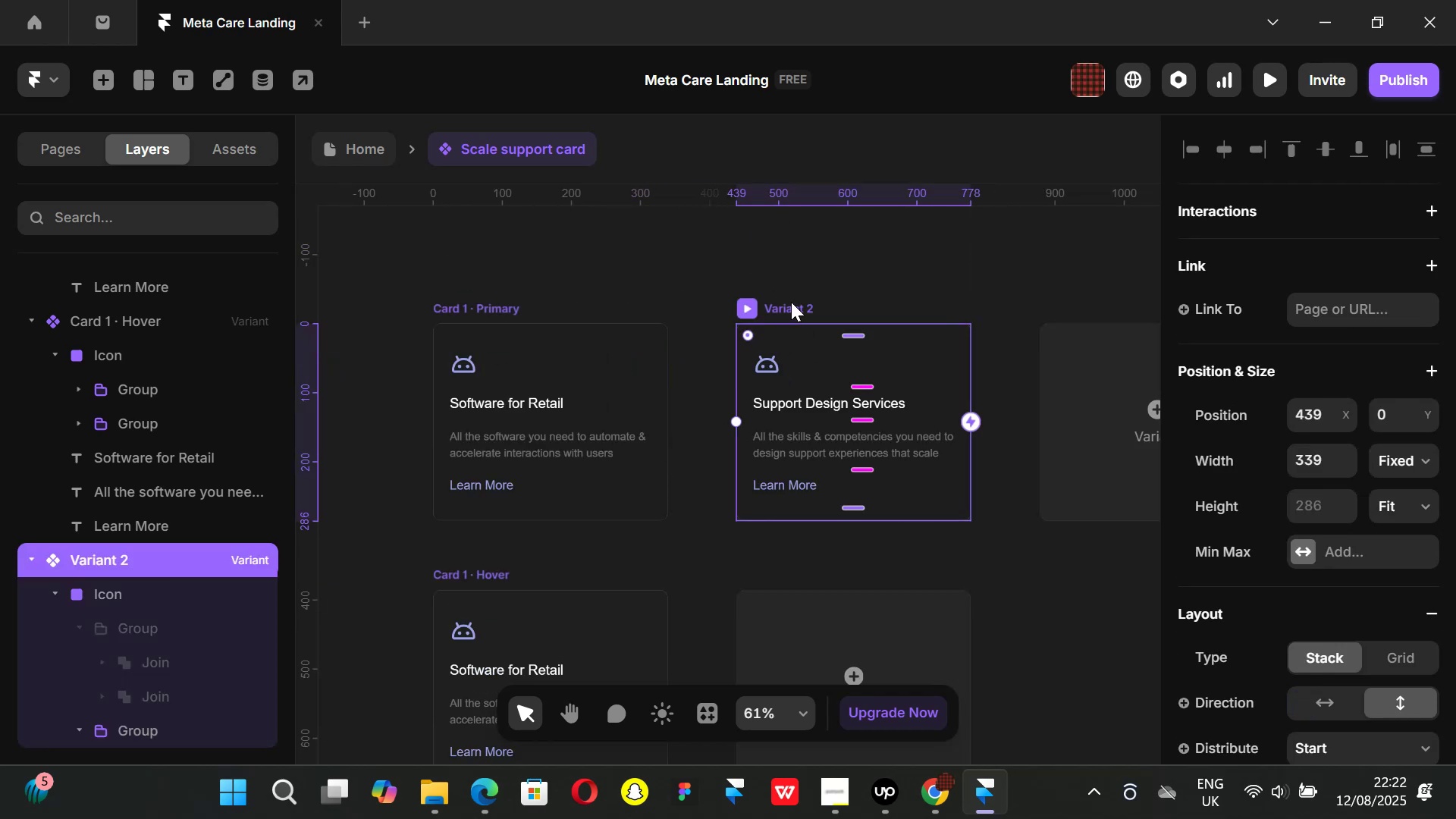 
key(Backspace)
 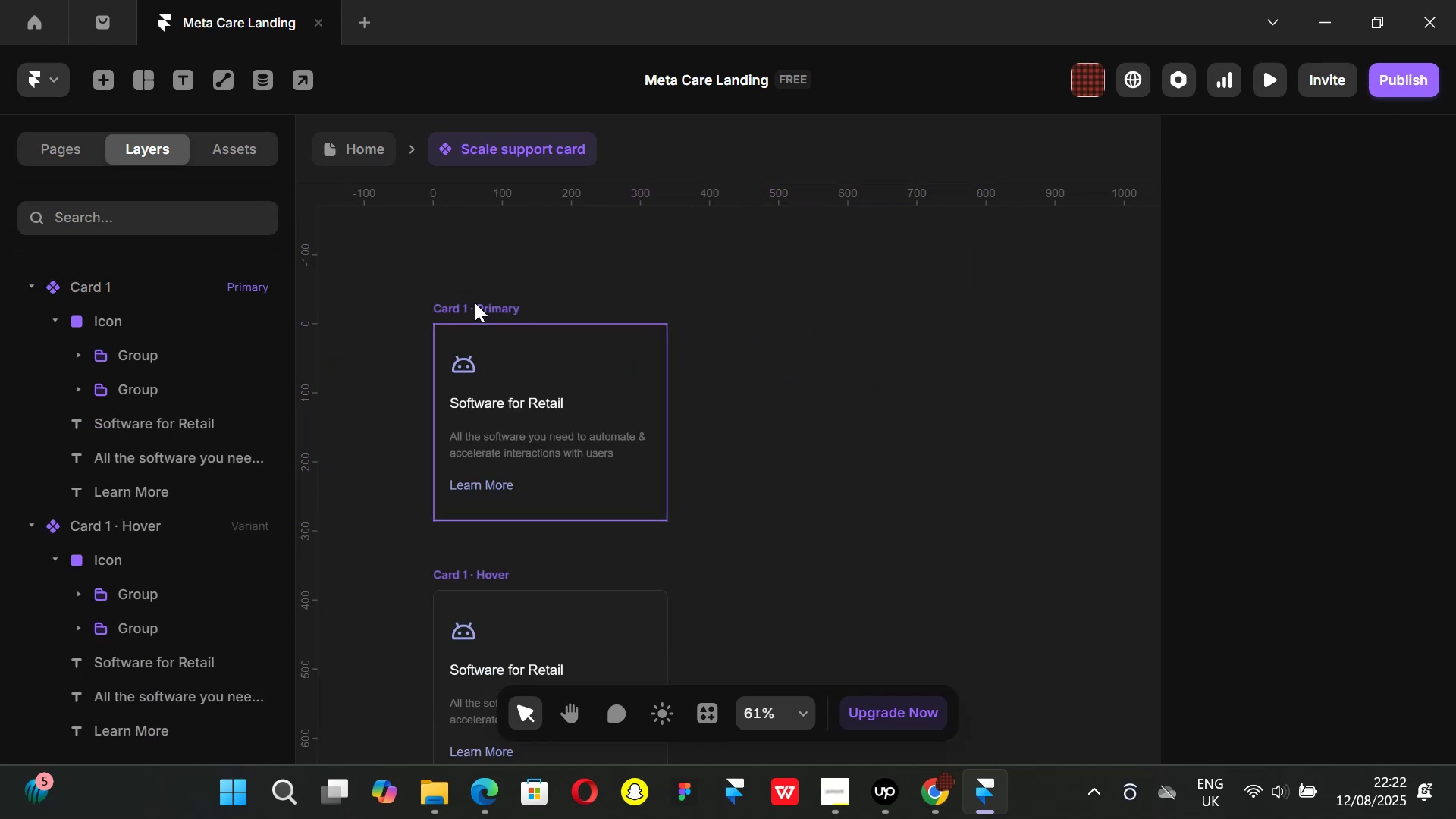 
left_click([474, 300])
 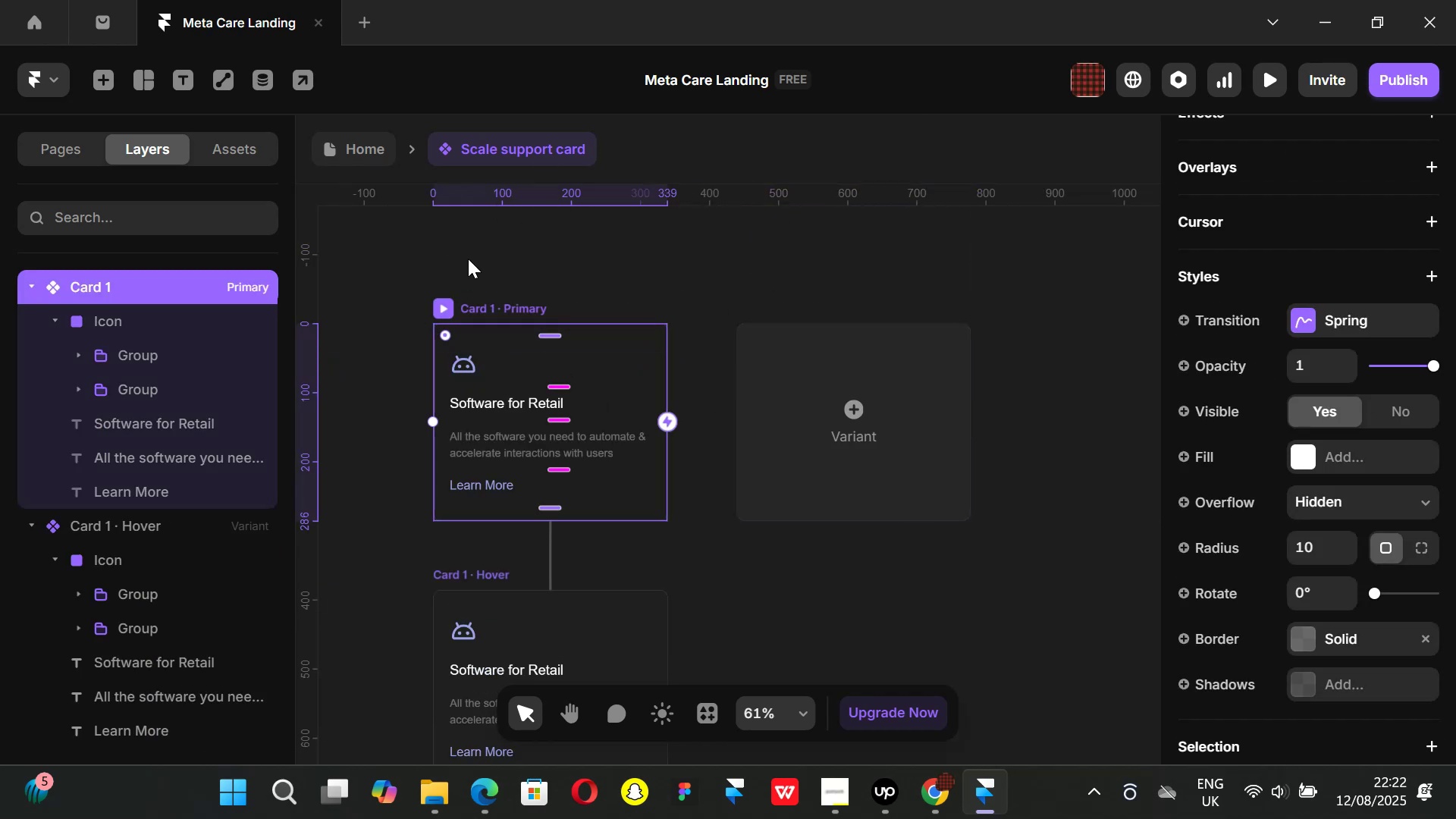 
left_click([369, 148])
 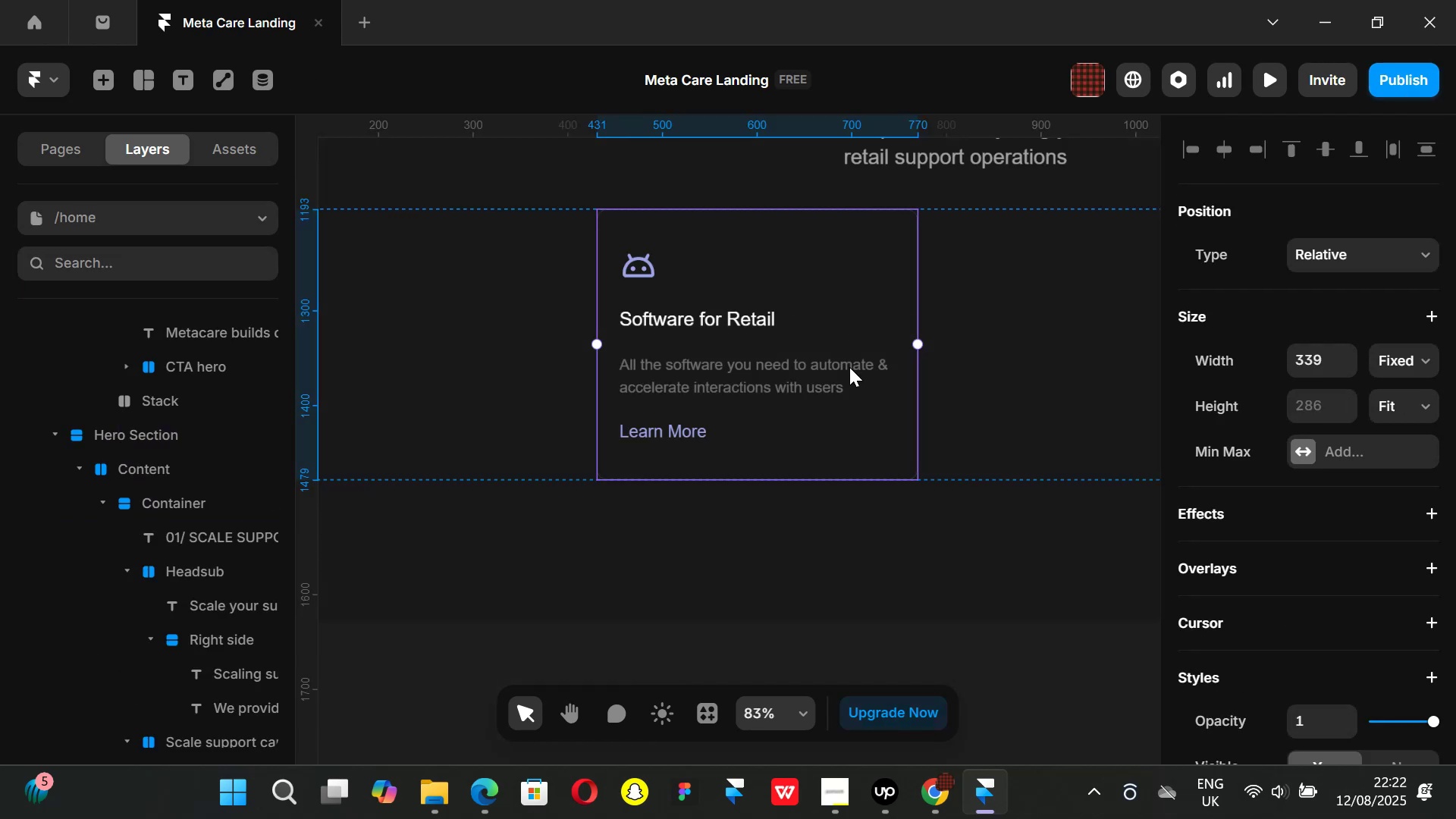 
right_click([849, 367])
 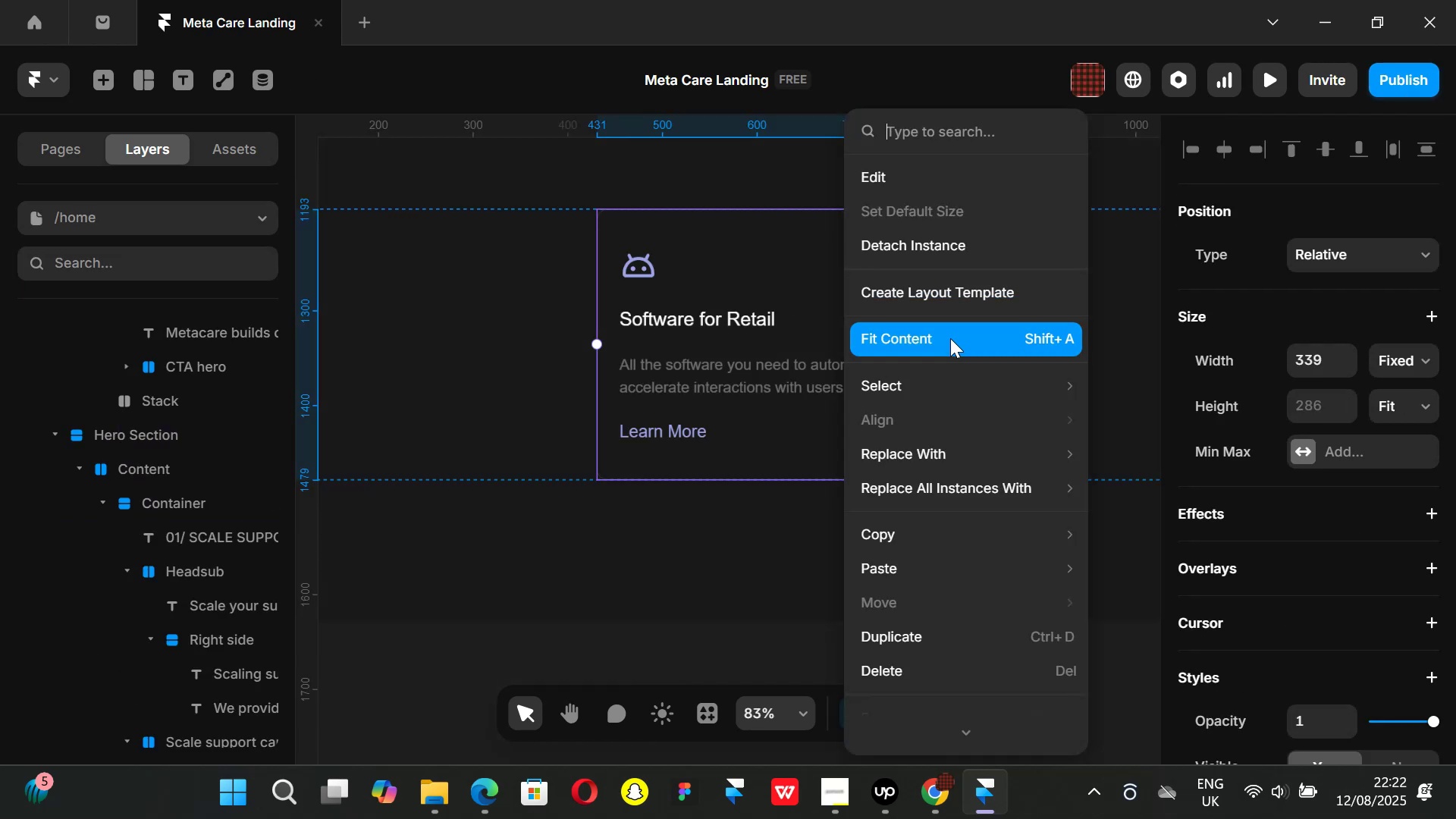 
left_click([927, 240])
 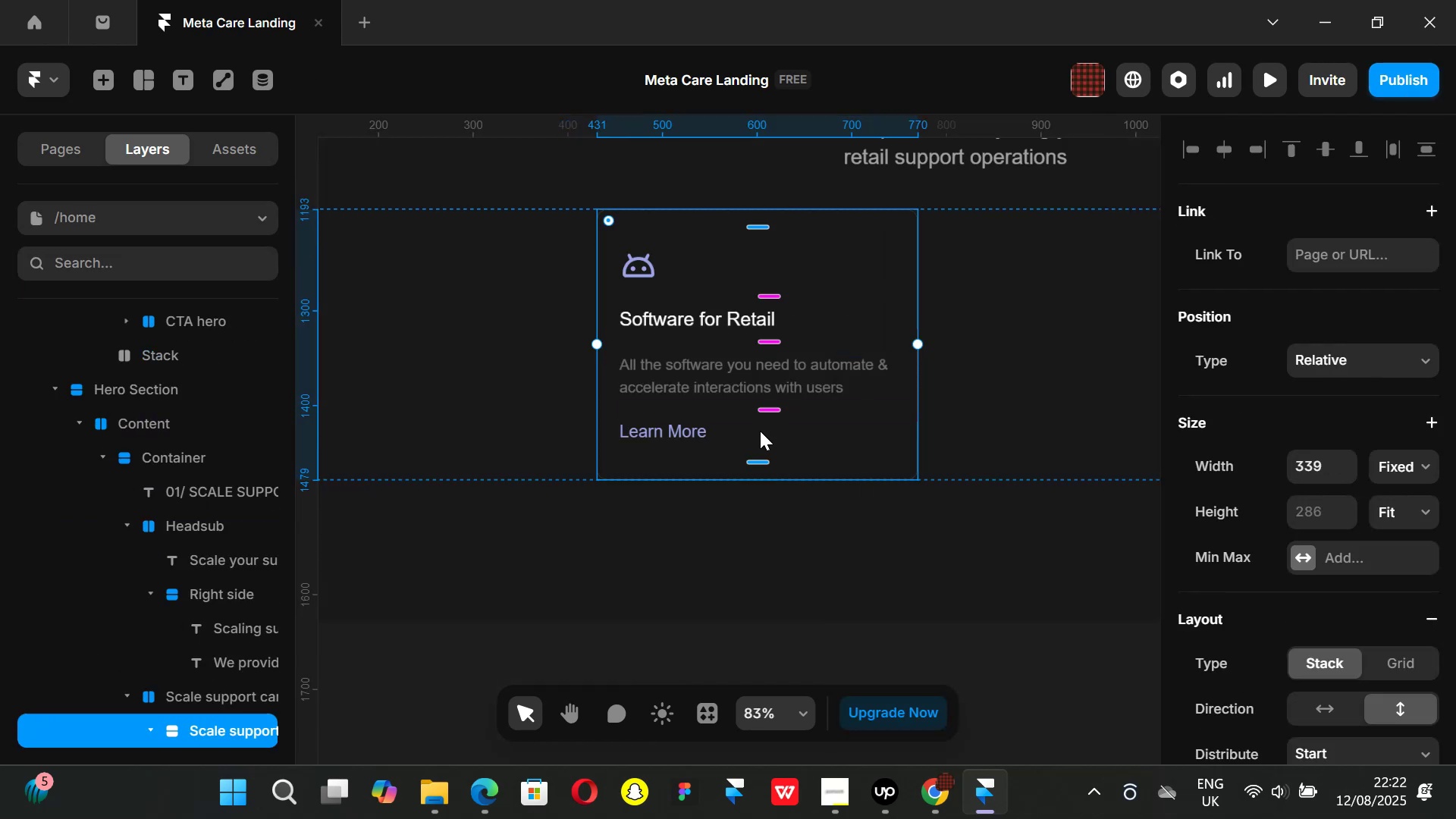 
hold_key(key=ControlLeft, duration=0.68)
scroll: coordinate [760, 431], scroll_direction: down, amount: 3.0
 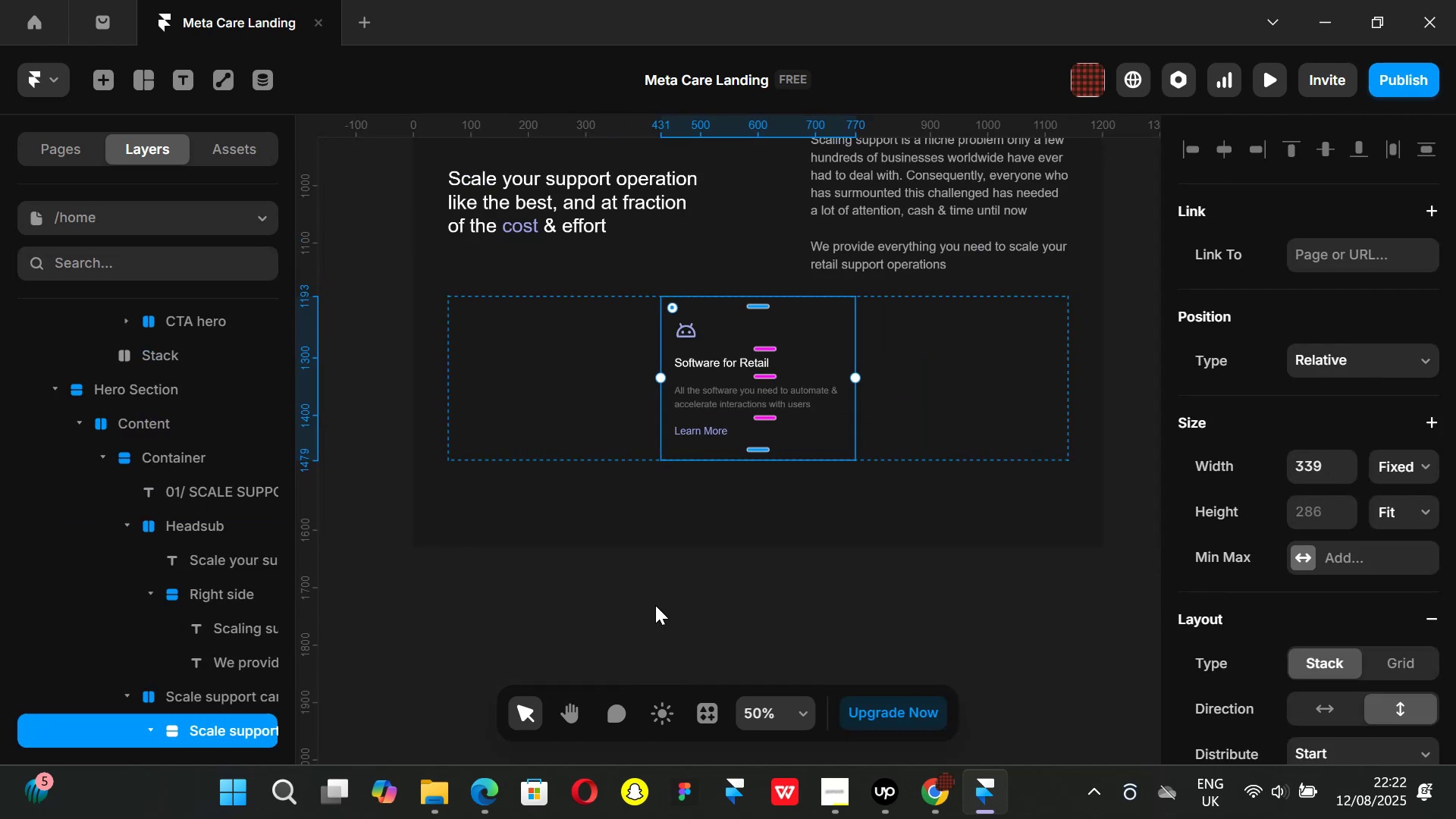 
left_click([655, 605])
 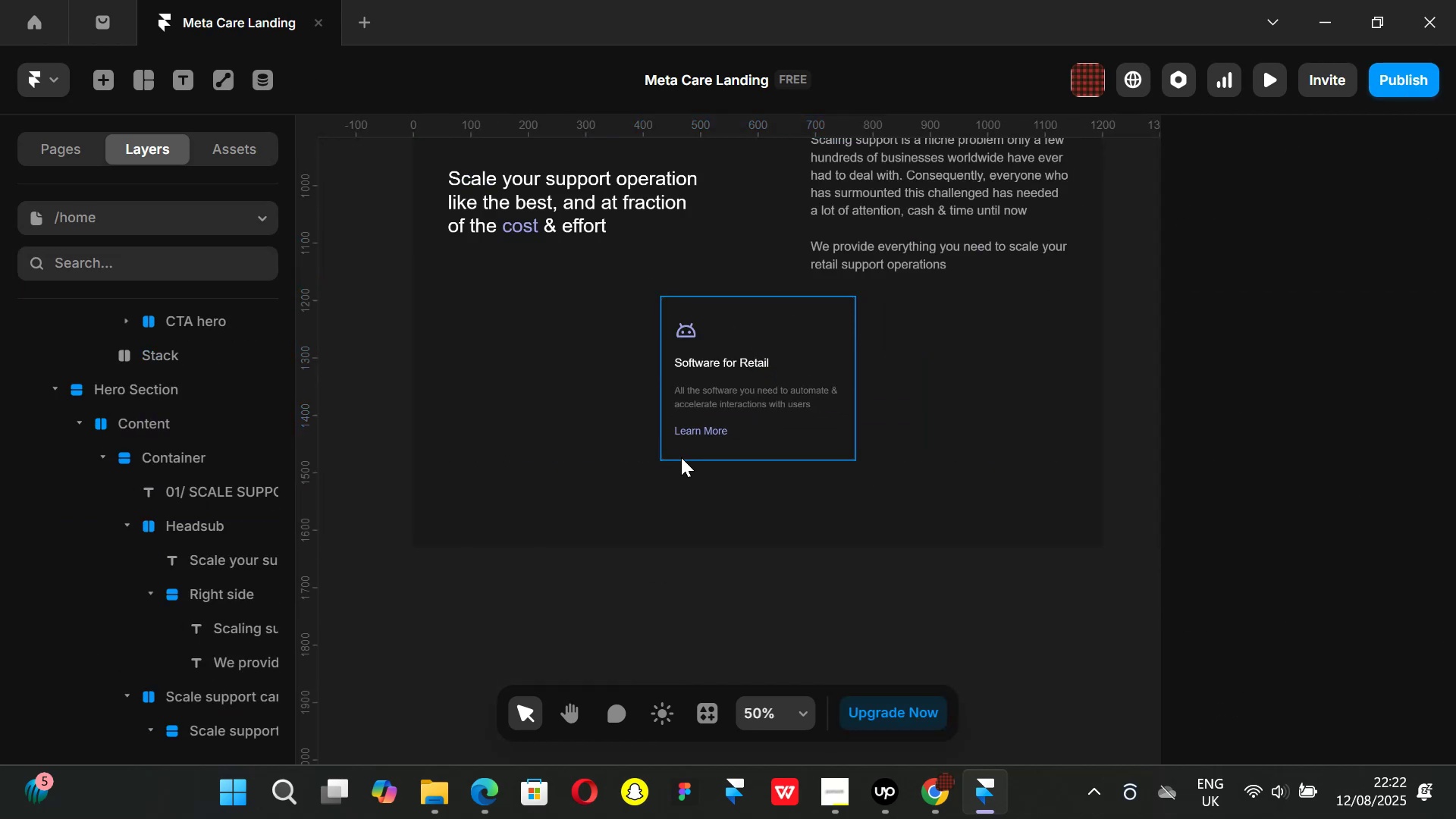 
left_click([681, 457])
 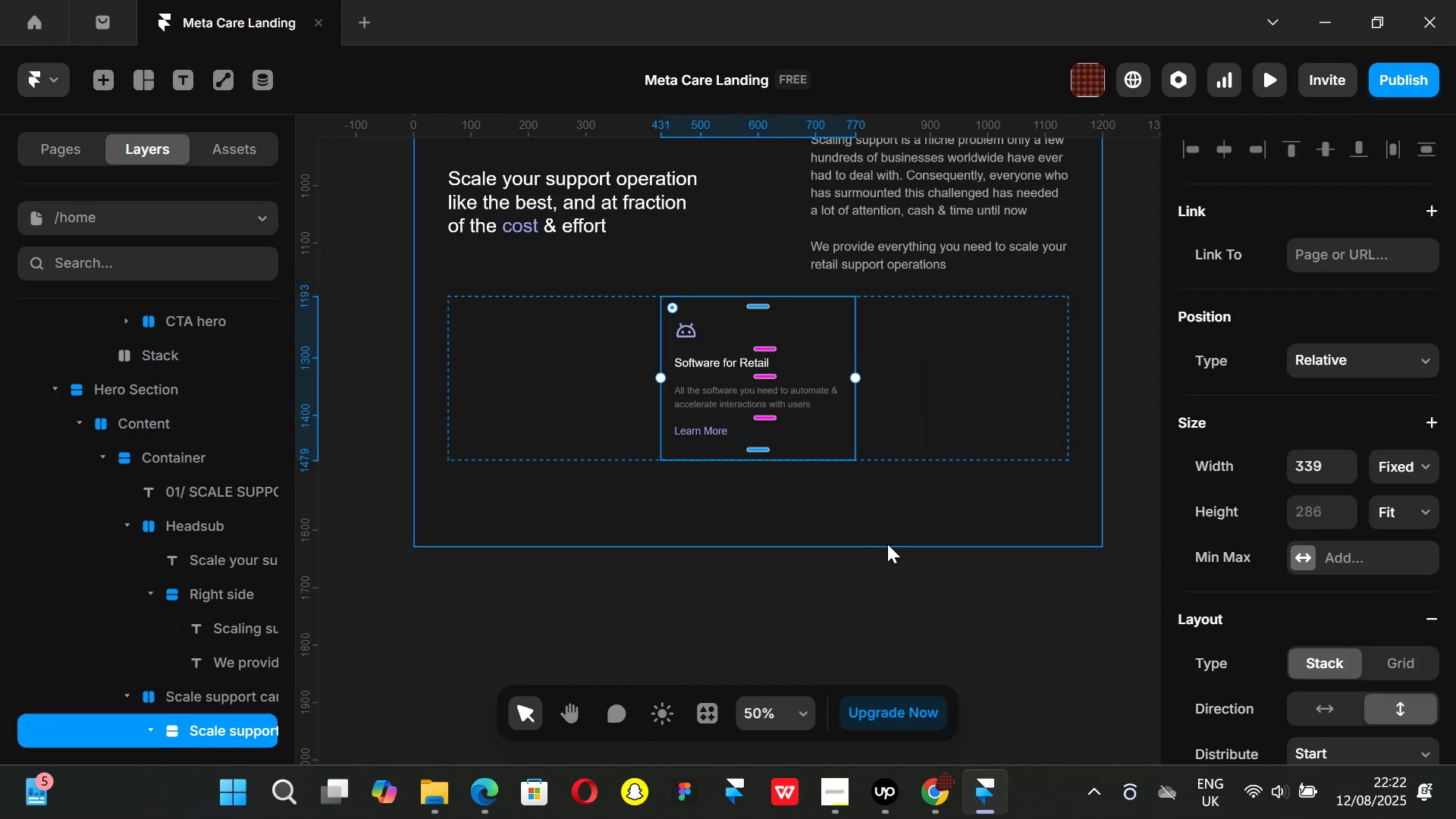 
key(Control+ControlLeft)
 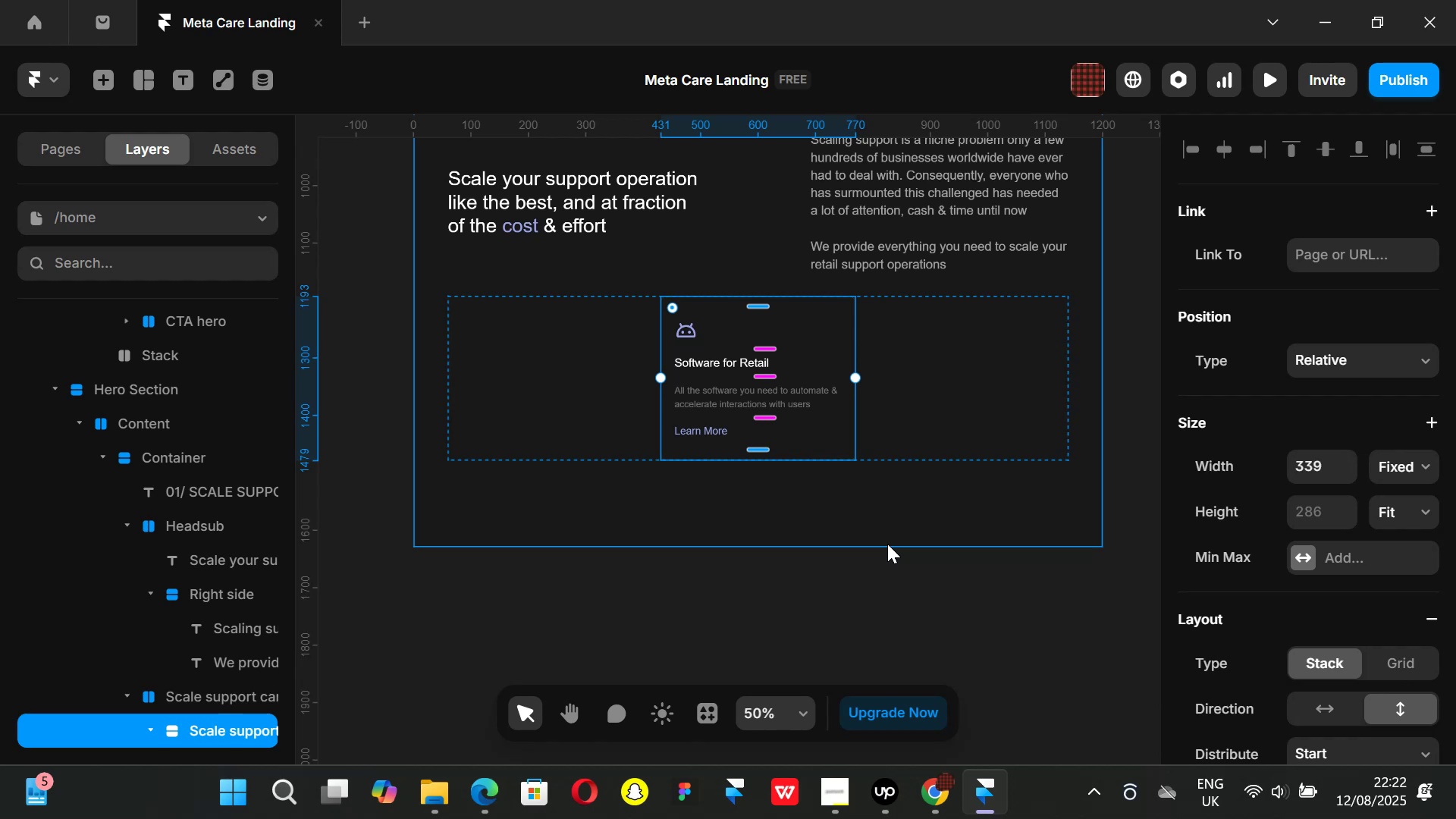 
key(Control+D)
 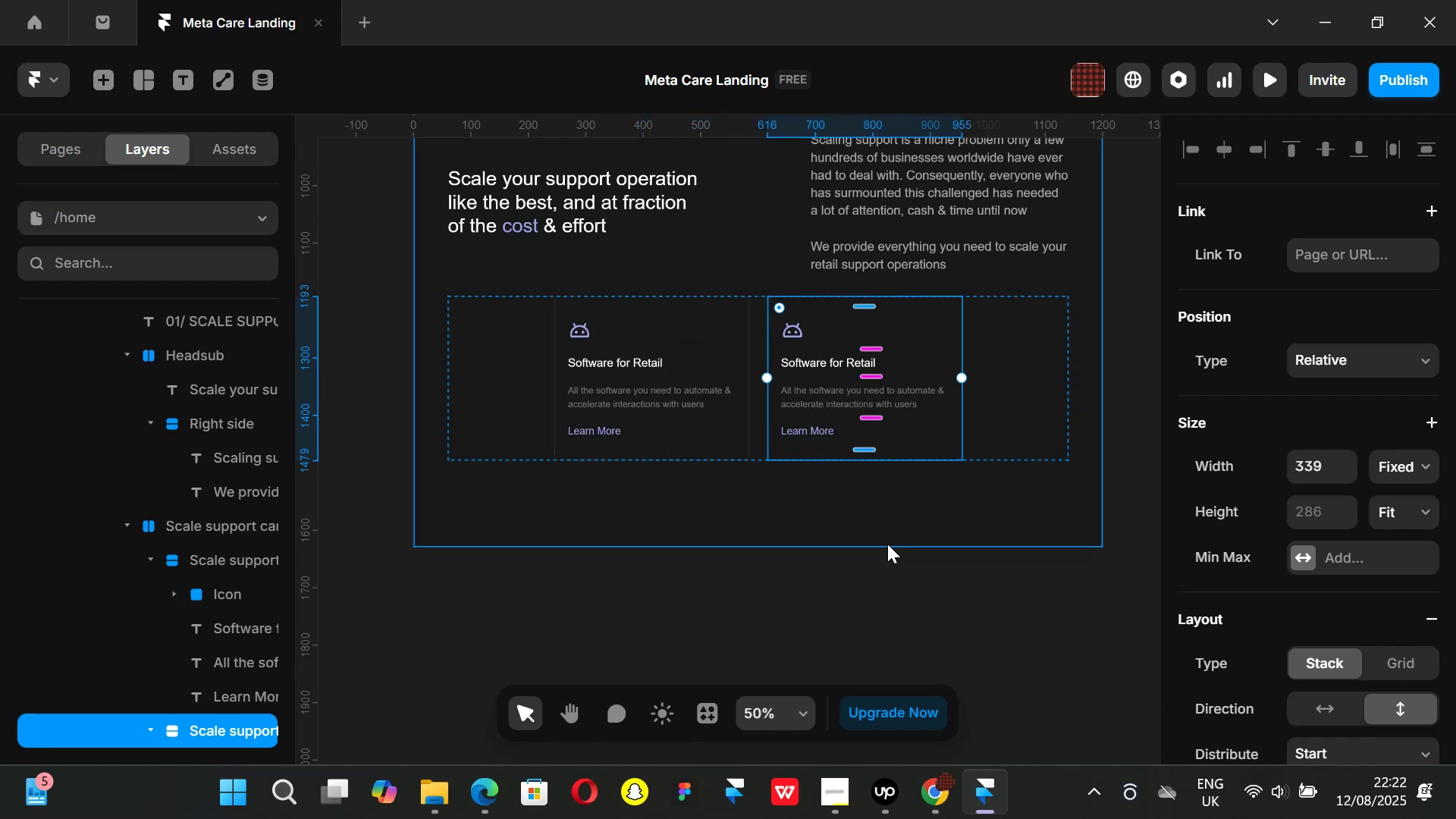 
key(Control+ControlLeft)
 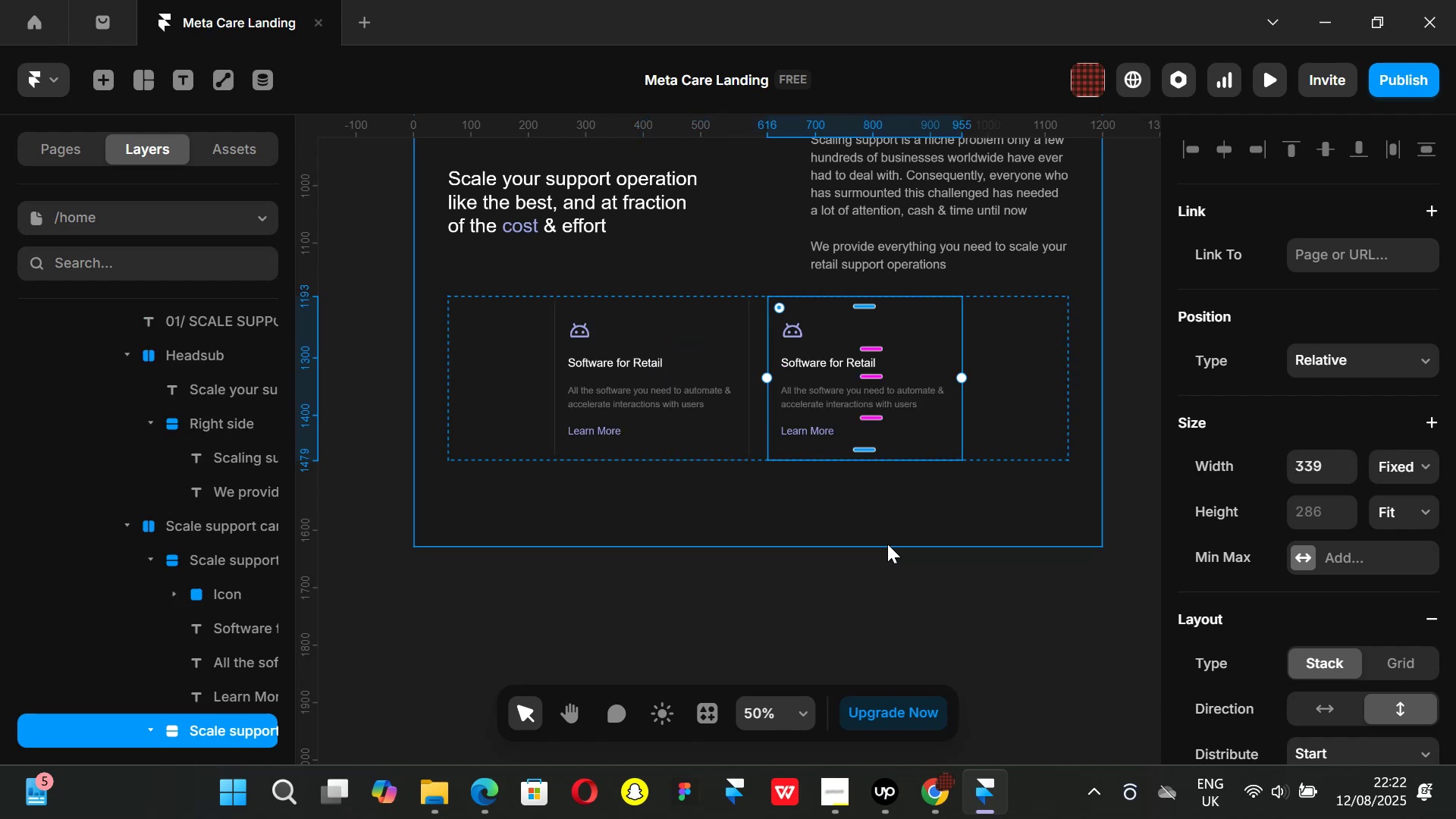 
key(Control+D)
 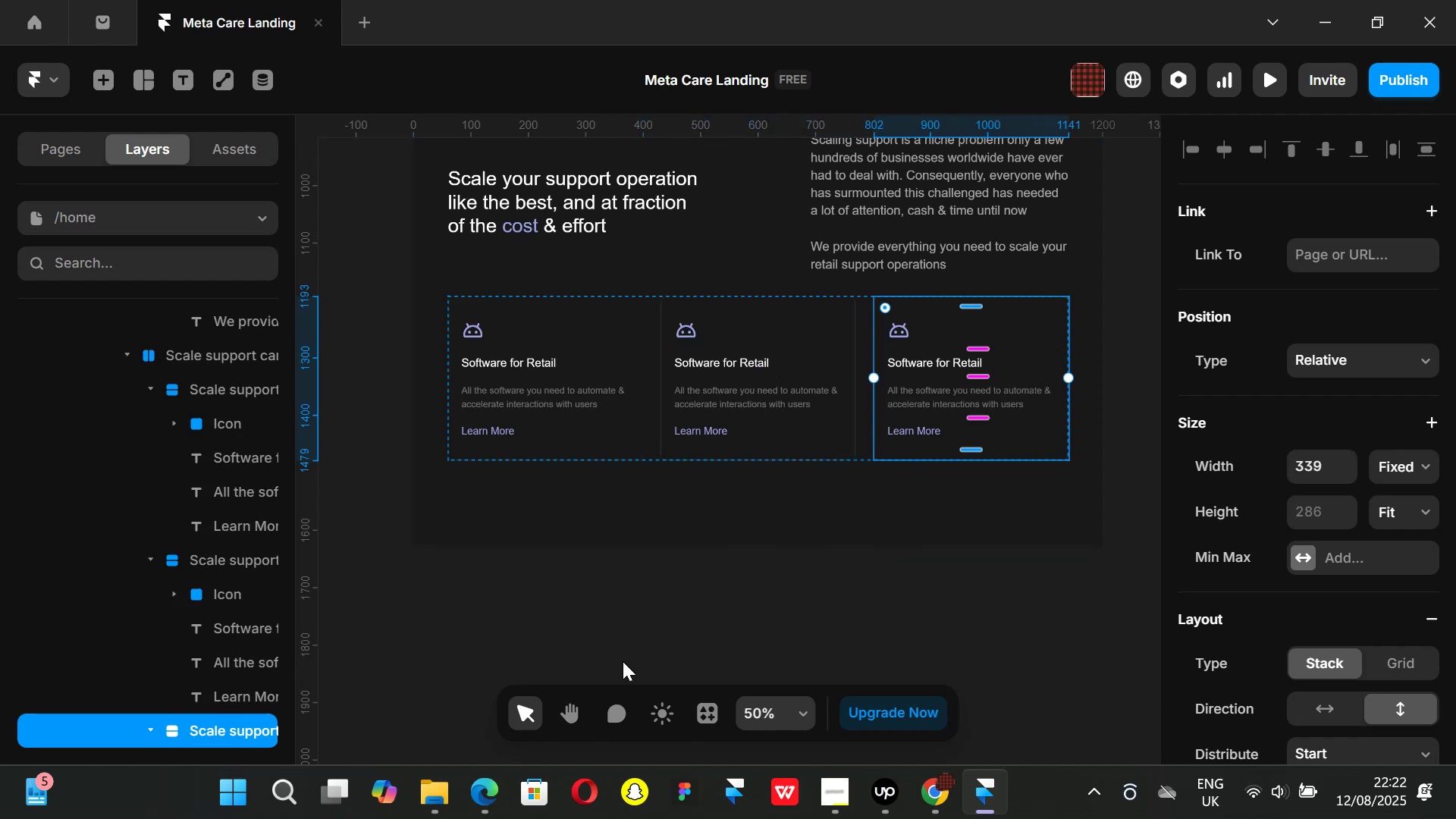 
left_click([579, 630])
 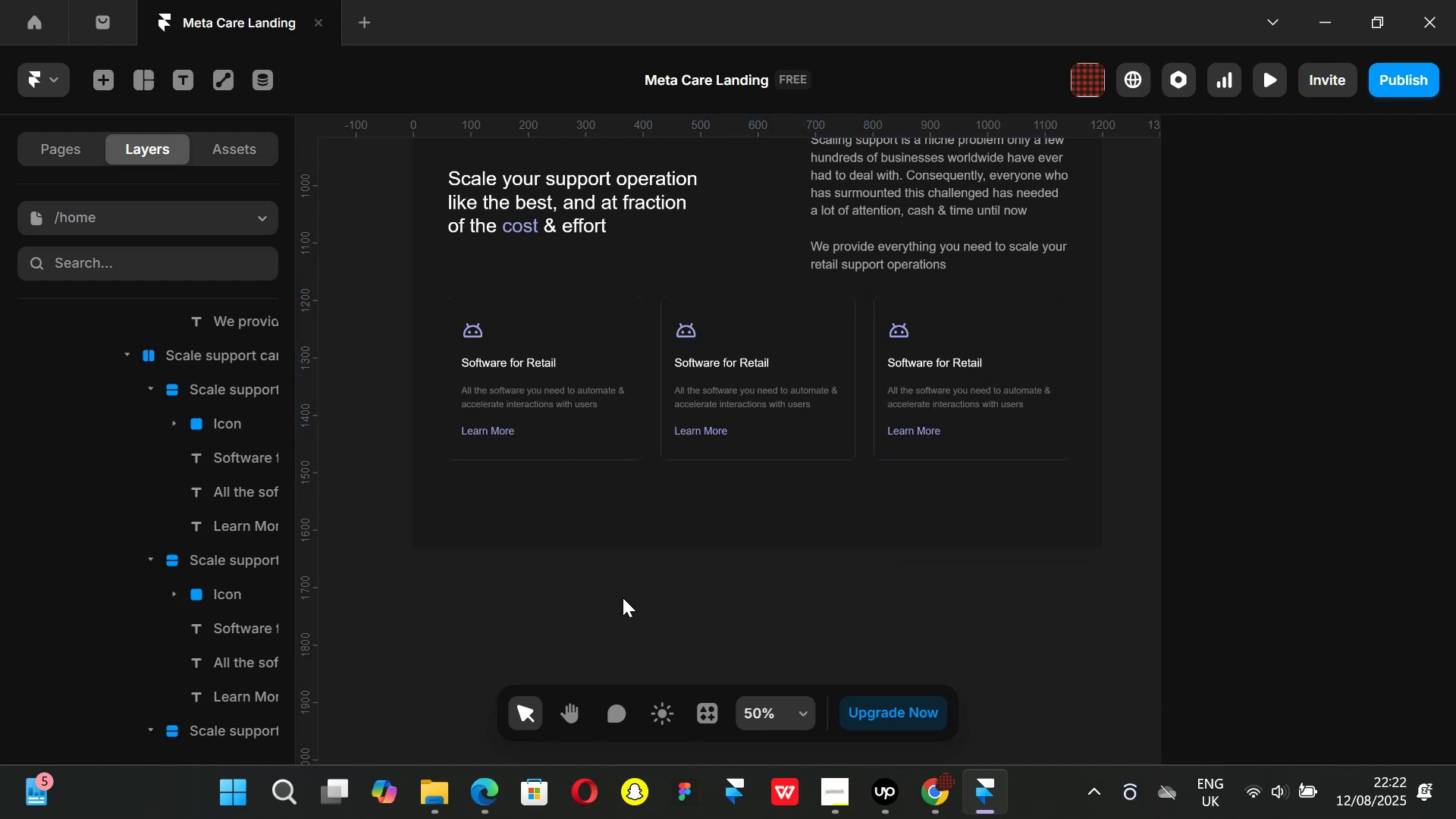 
hold_key(key=ControlLeft, duration=0.73)
scroll: coordinate [719, 504], scroll_direction: up, amount: 6.0
 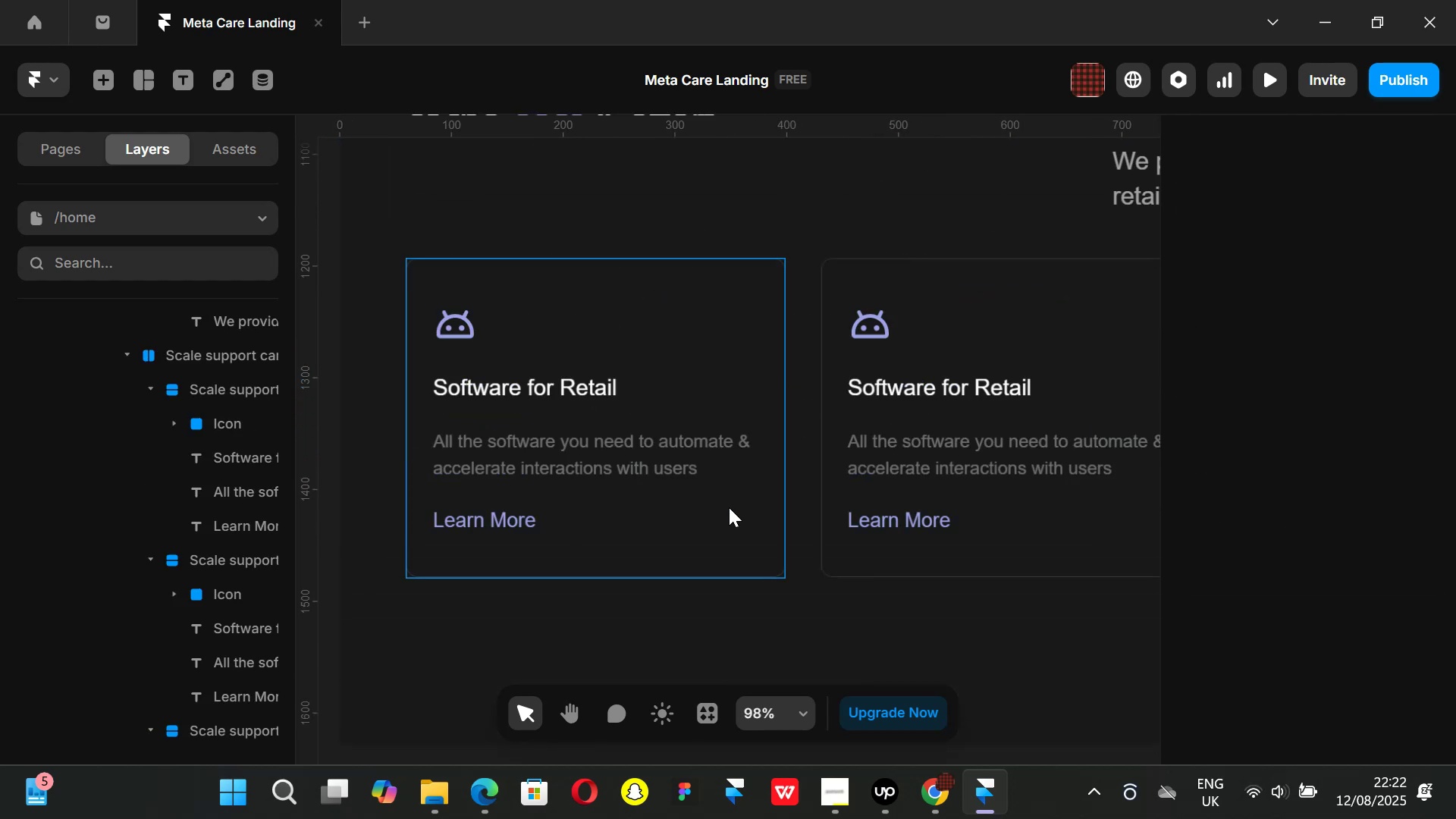 
scroll: coordinate [756, 504], scroll_direction: down, amount: 4.0
 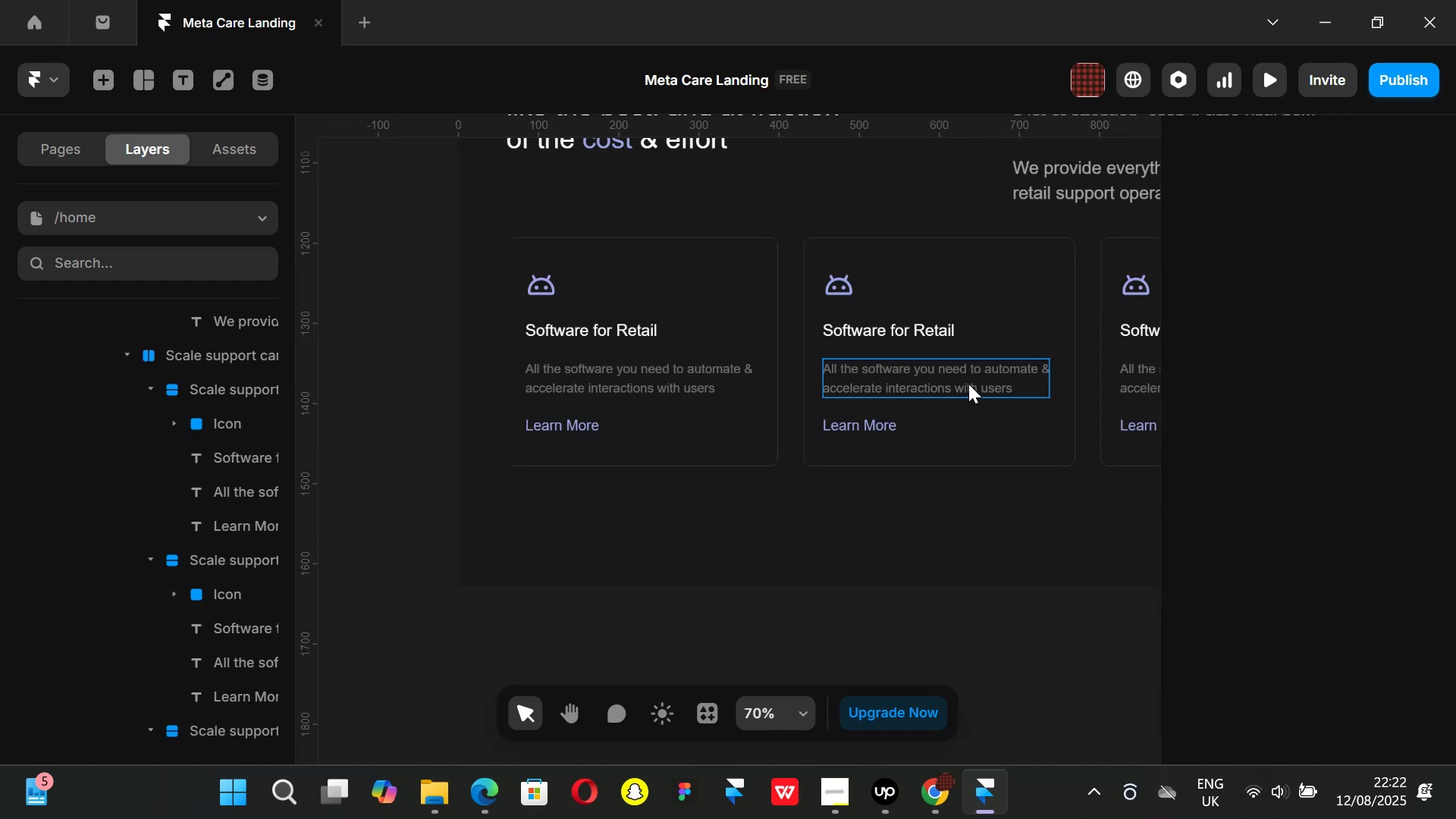 
key(Control+ControlLeft)
 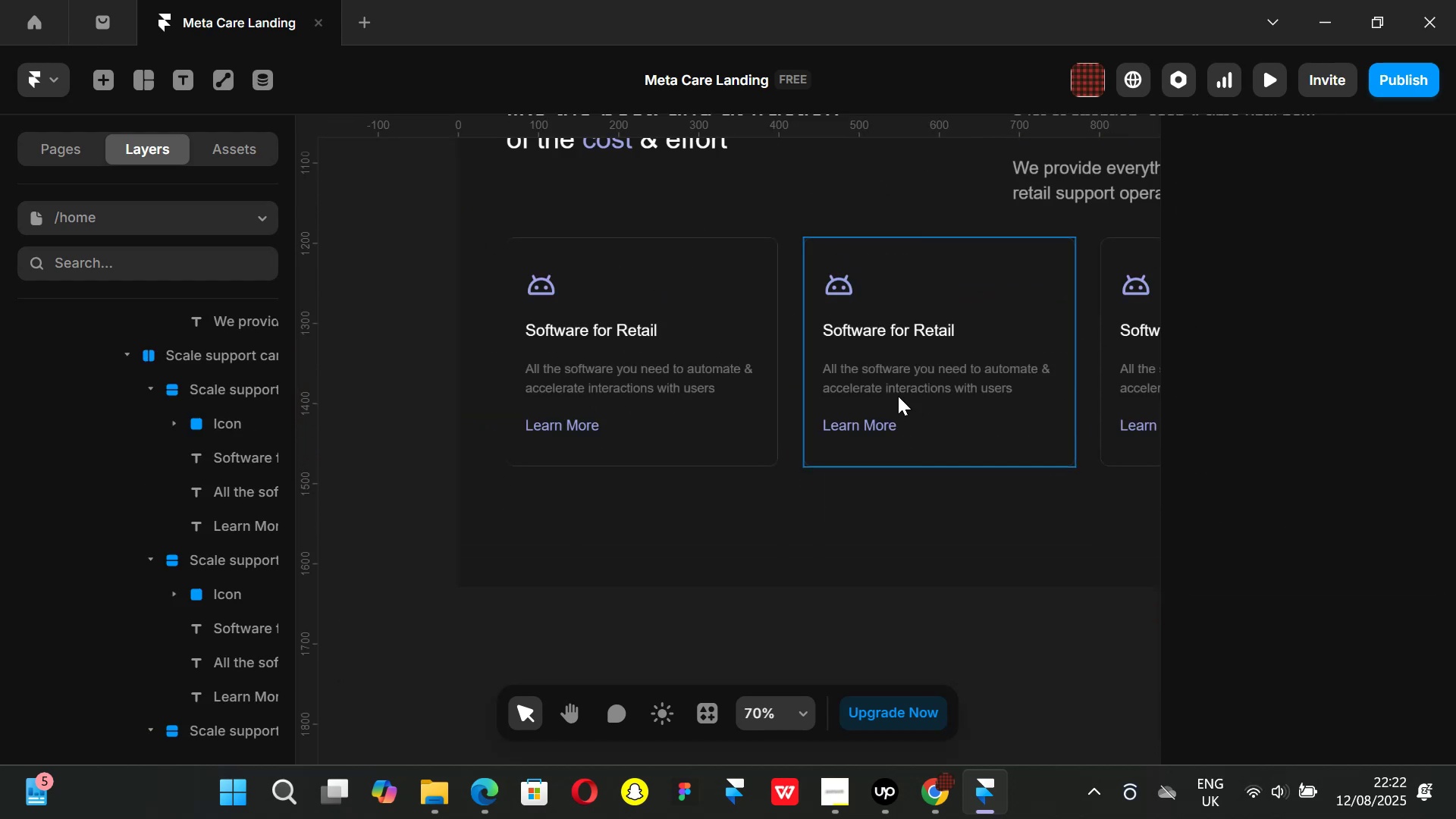 
hold_key(key=ShiftLeft, duration=1.2)
scroll: coordinate [977, 387], scroll_direction: down, amount: 1.0
 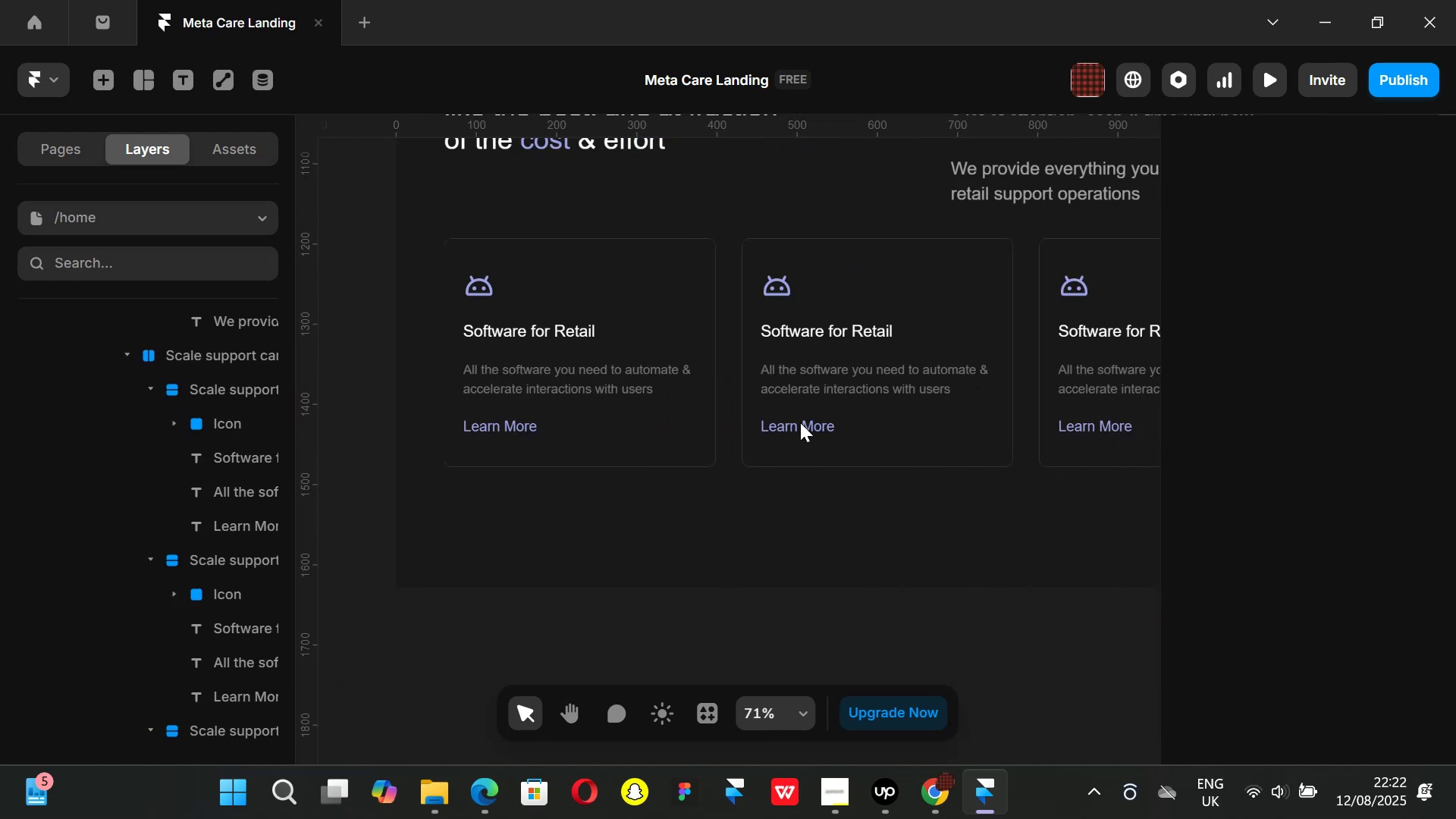 
hold_key(key=ShiftLeft, duration=0.38)
scroll: coordinate [874, 401], scroll_direction: down, amount: 2.0
 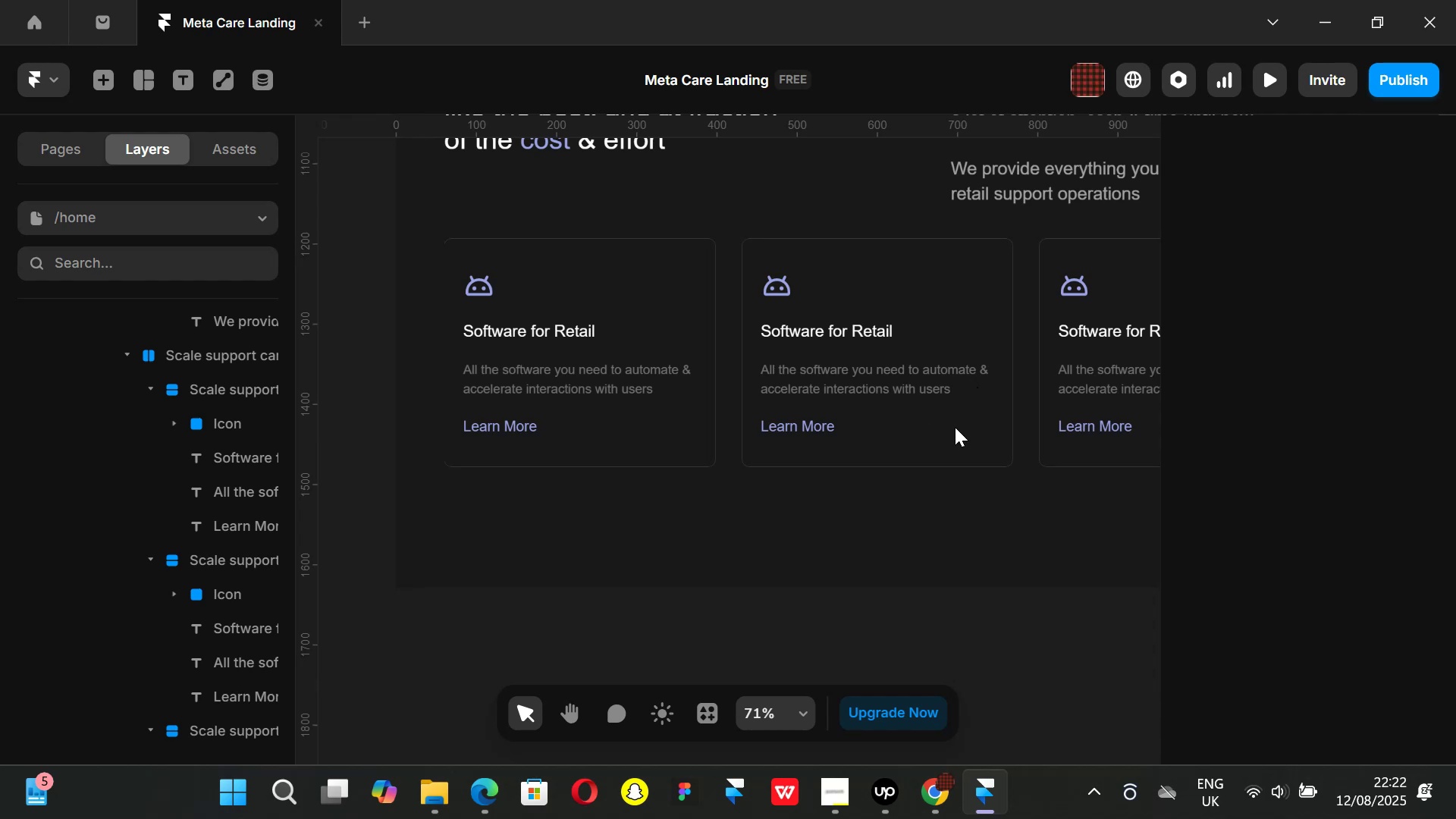 
scroll: coordinate [937, 425], scroll_direction: up, amount: 3.0
 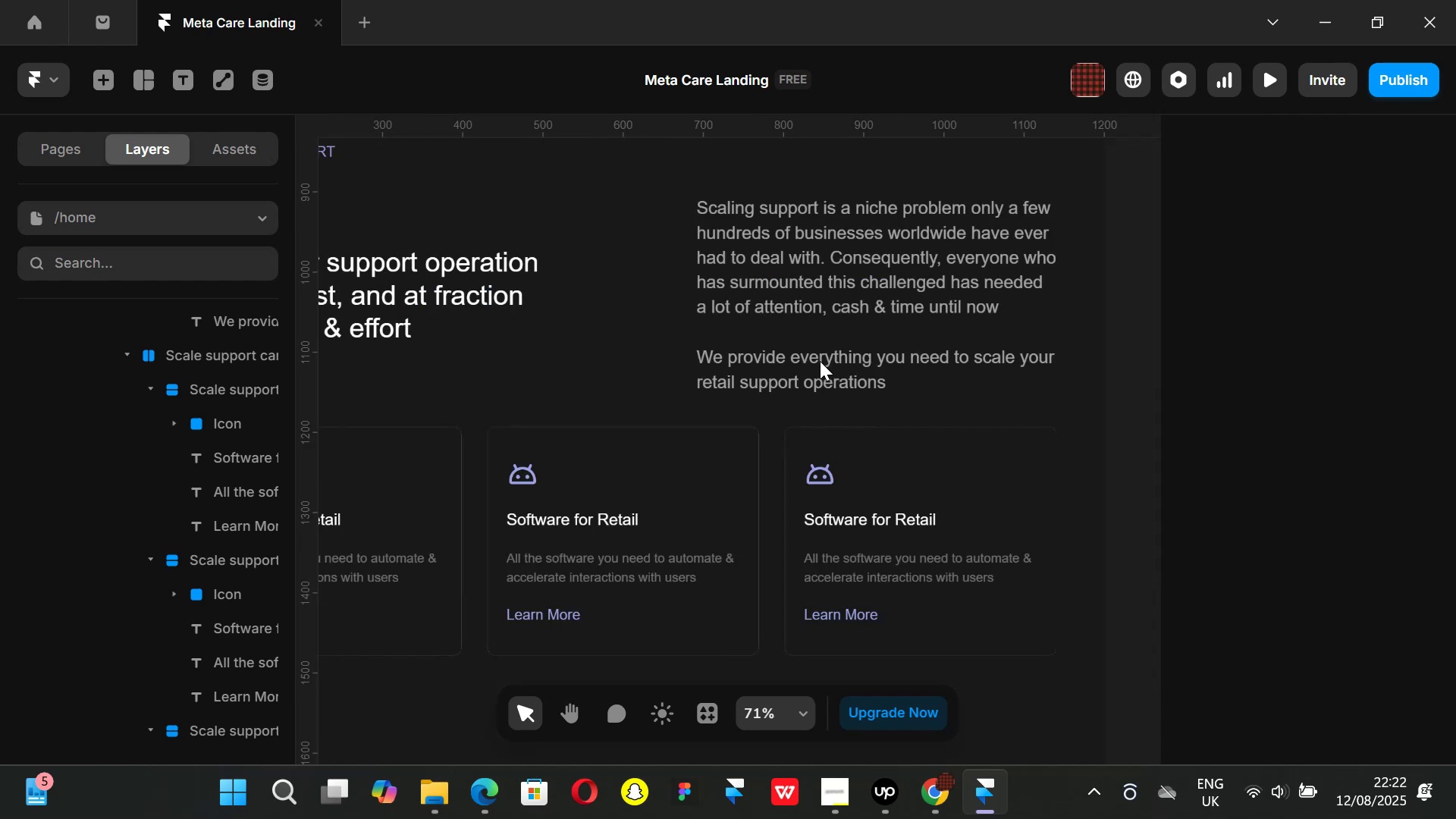 
scroll: coordinate [807, 384], scroll_direction: down, amount: 2.0
 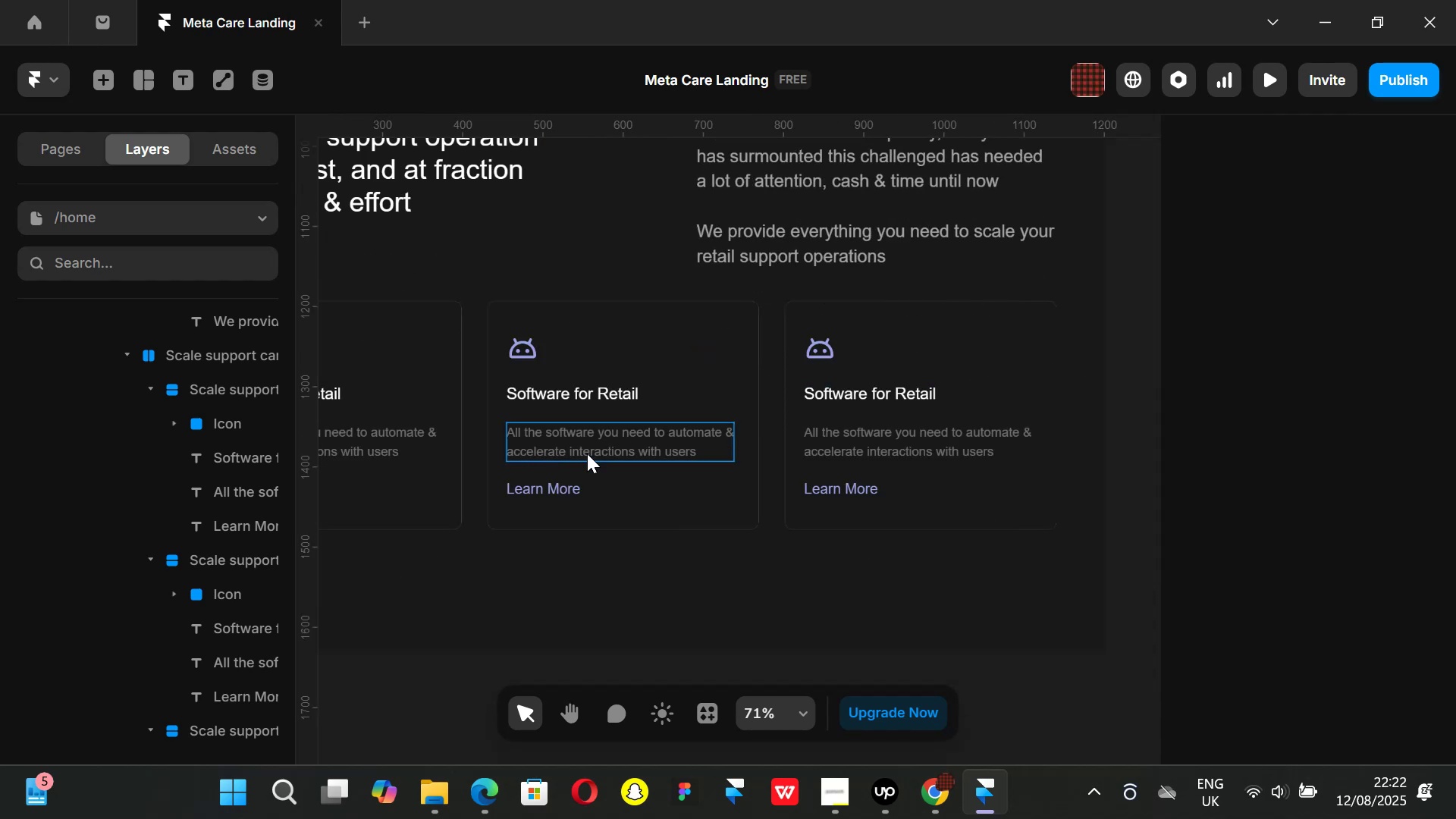 
hold_key(key=ShiftLeft, duration=0.8)
scroll: coordinate [599, 455], scroll_direction: none, amount: 0.0
 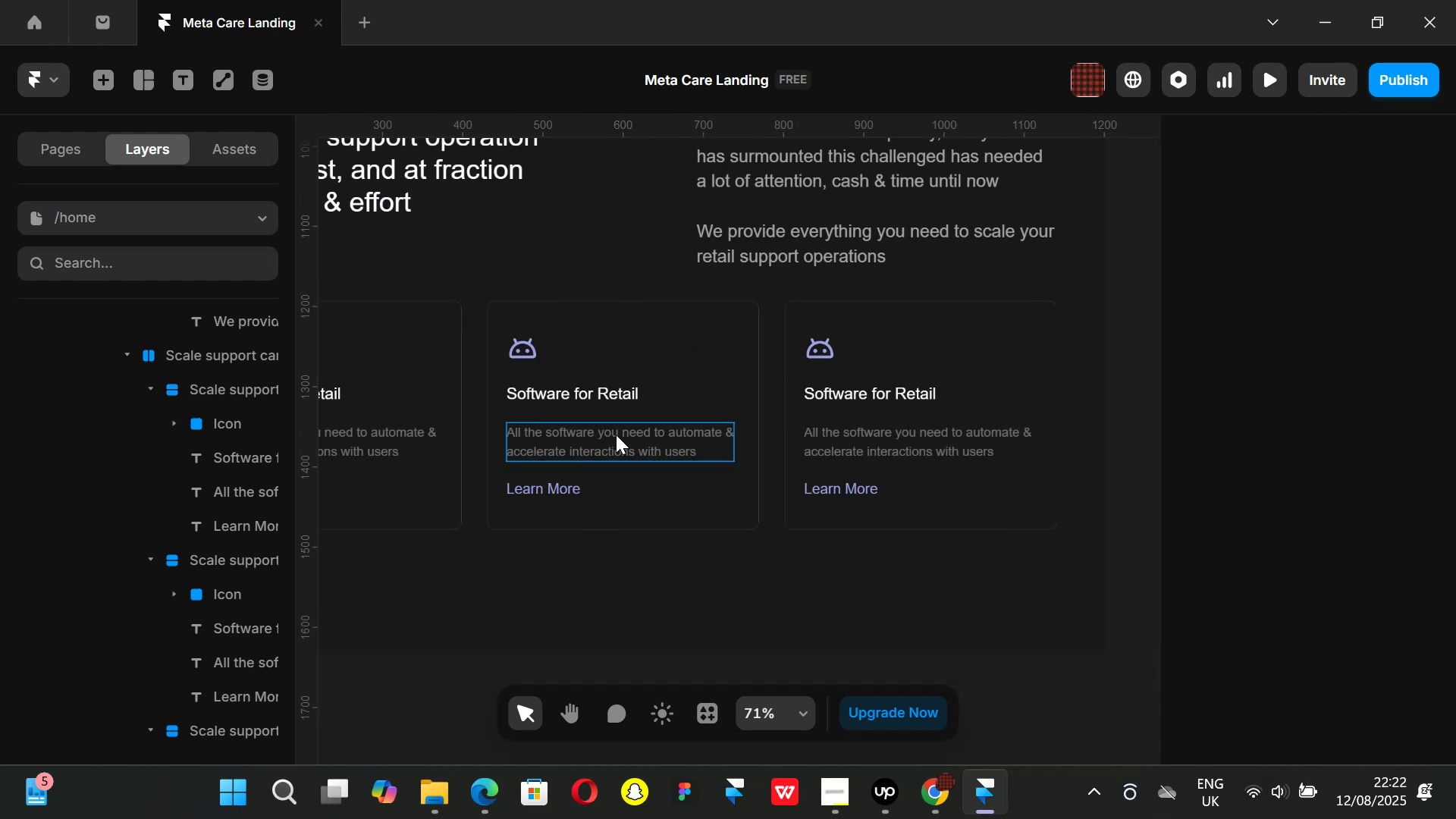 
left_click([616, 435])
 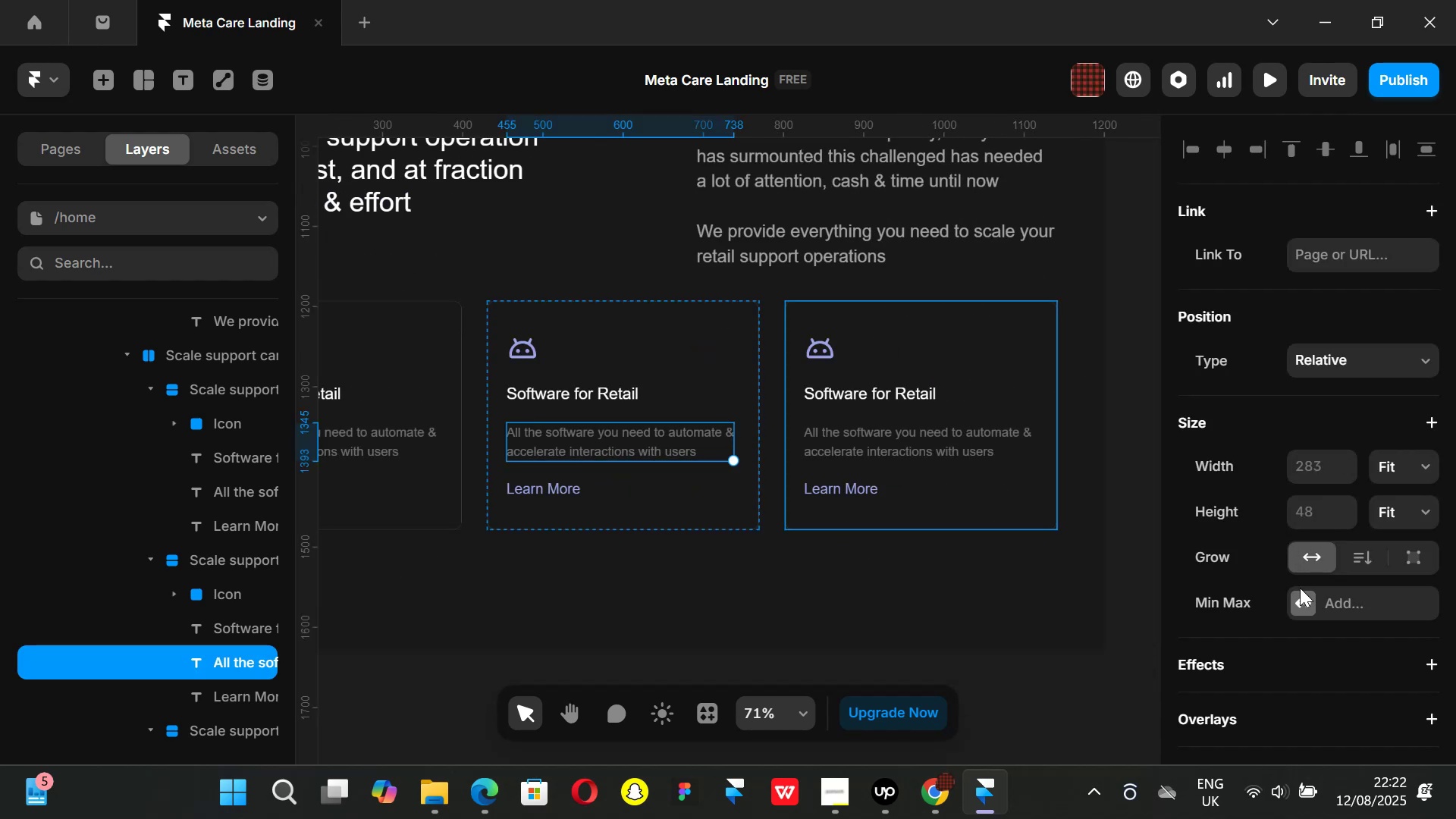 
left_click([1299, 602])
 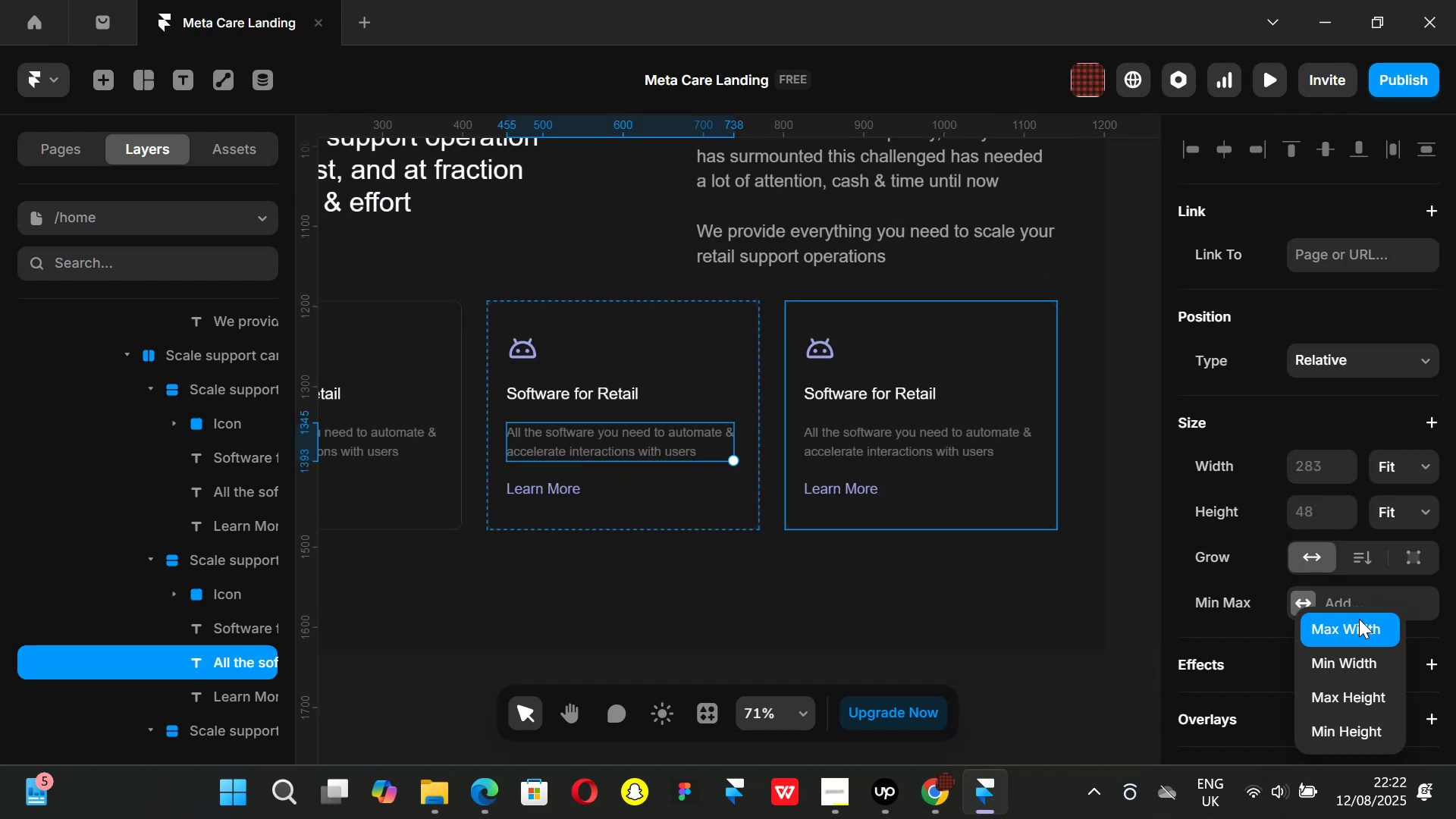 
left_click([1359, 619])
 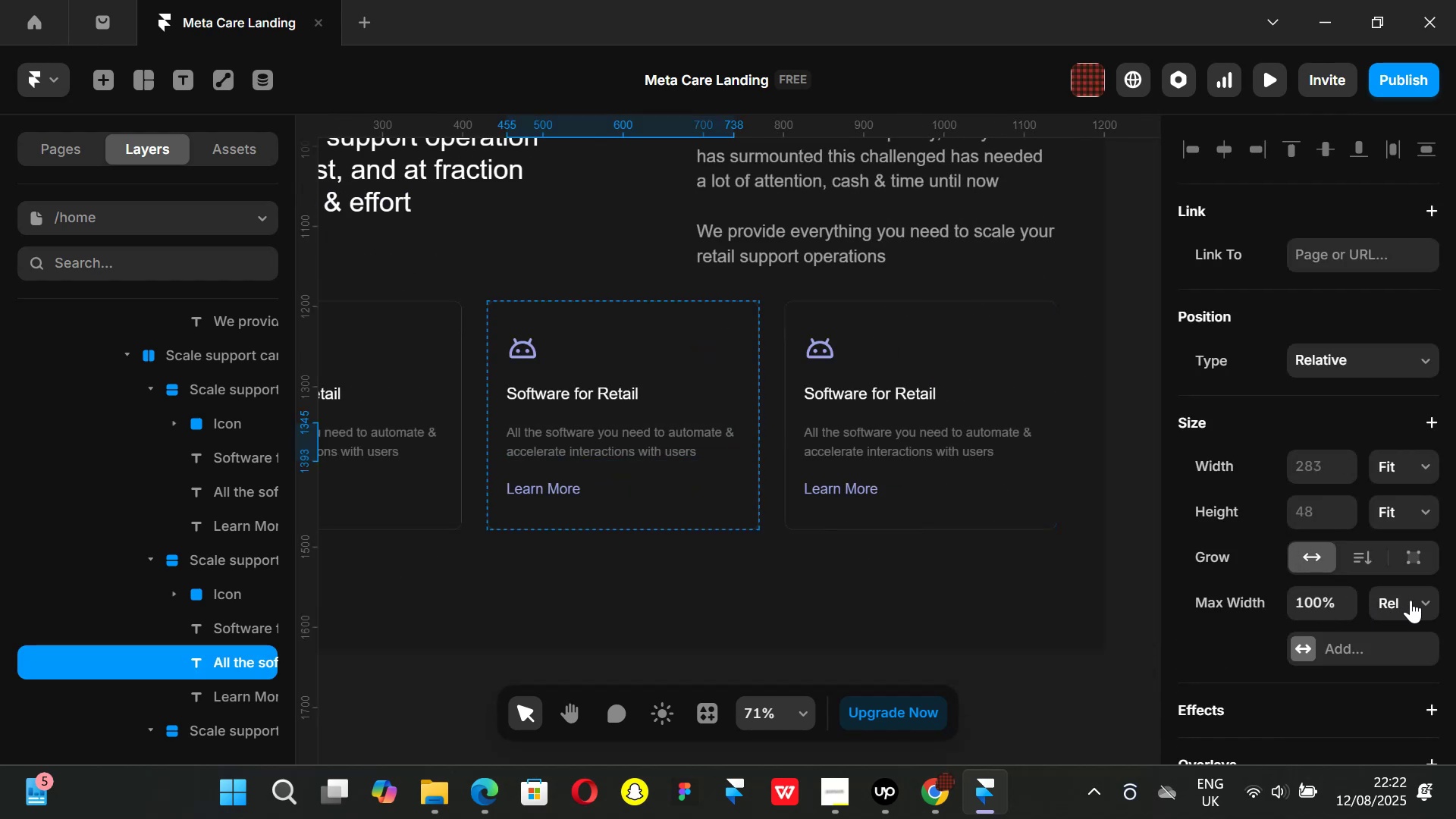 
left_click([1432, 600])
 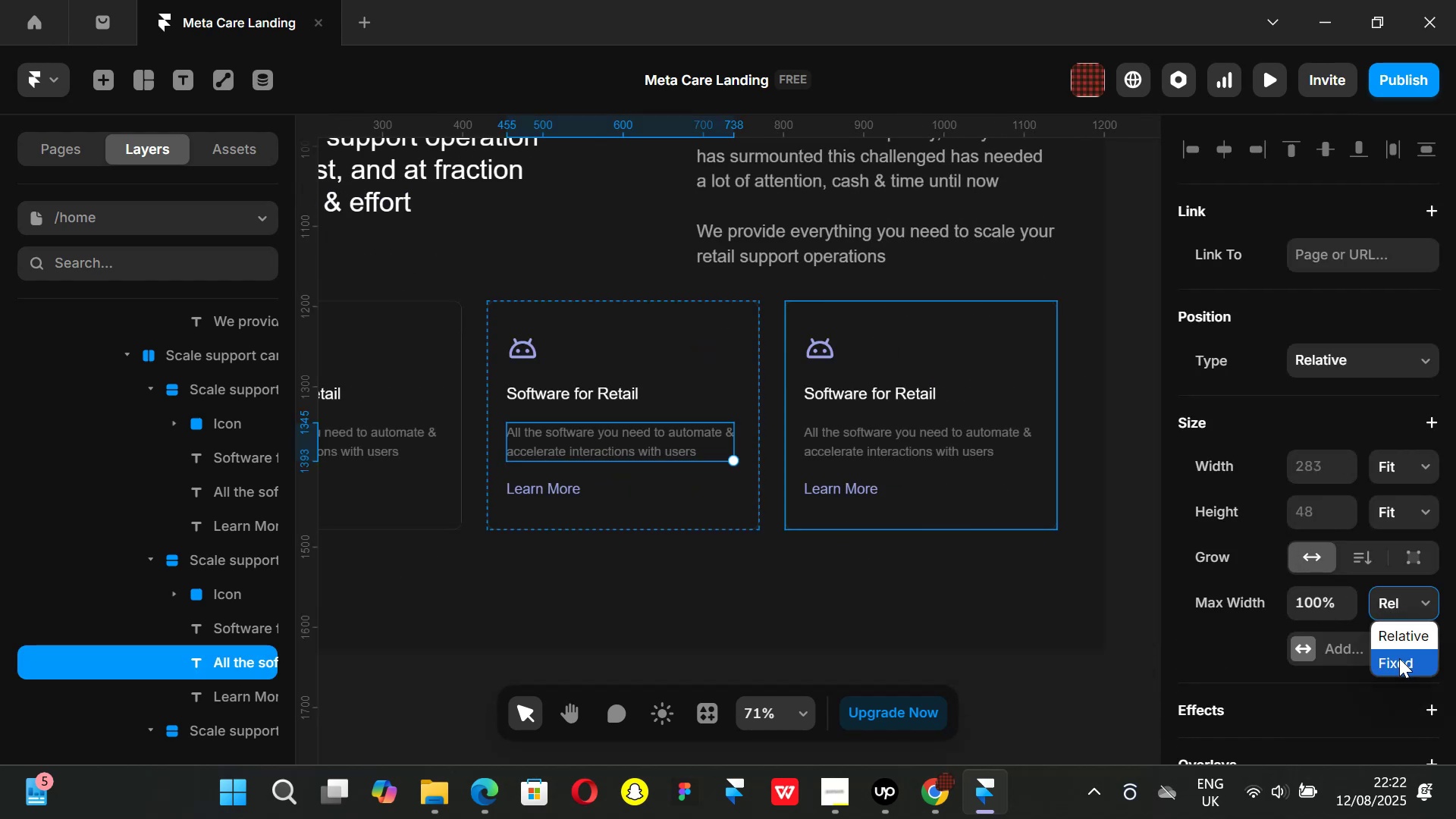 
left_click([1399, 658])
 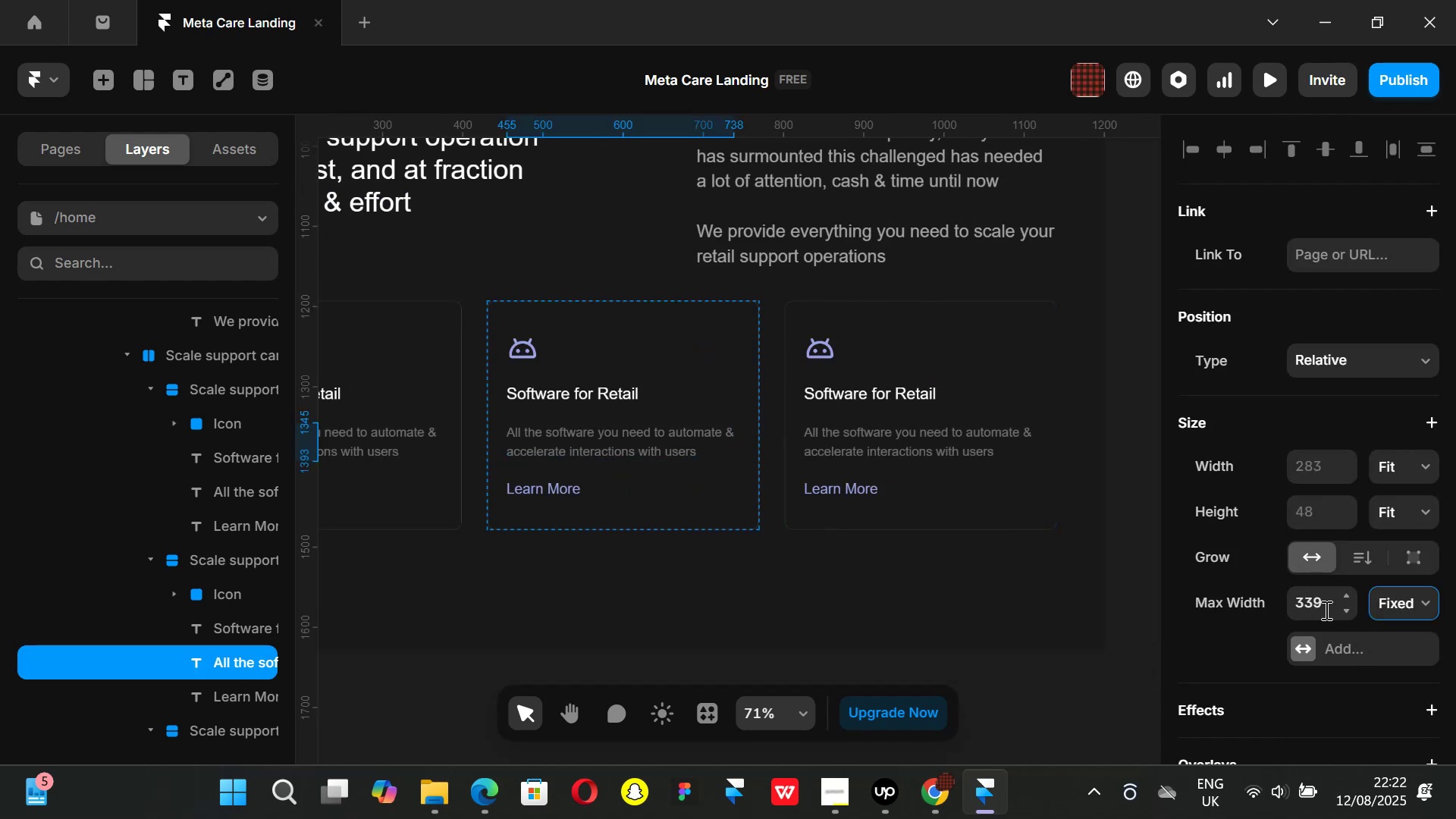 
left_click([1325, 610])
 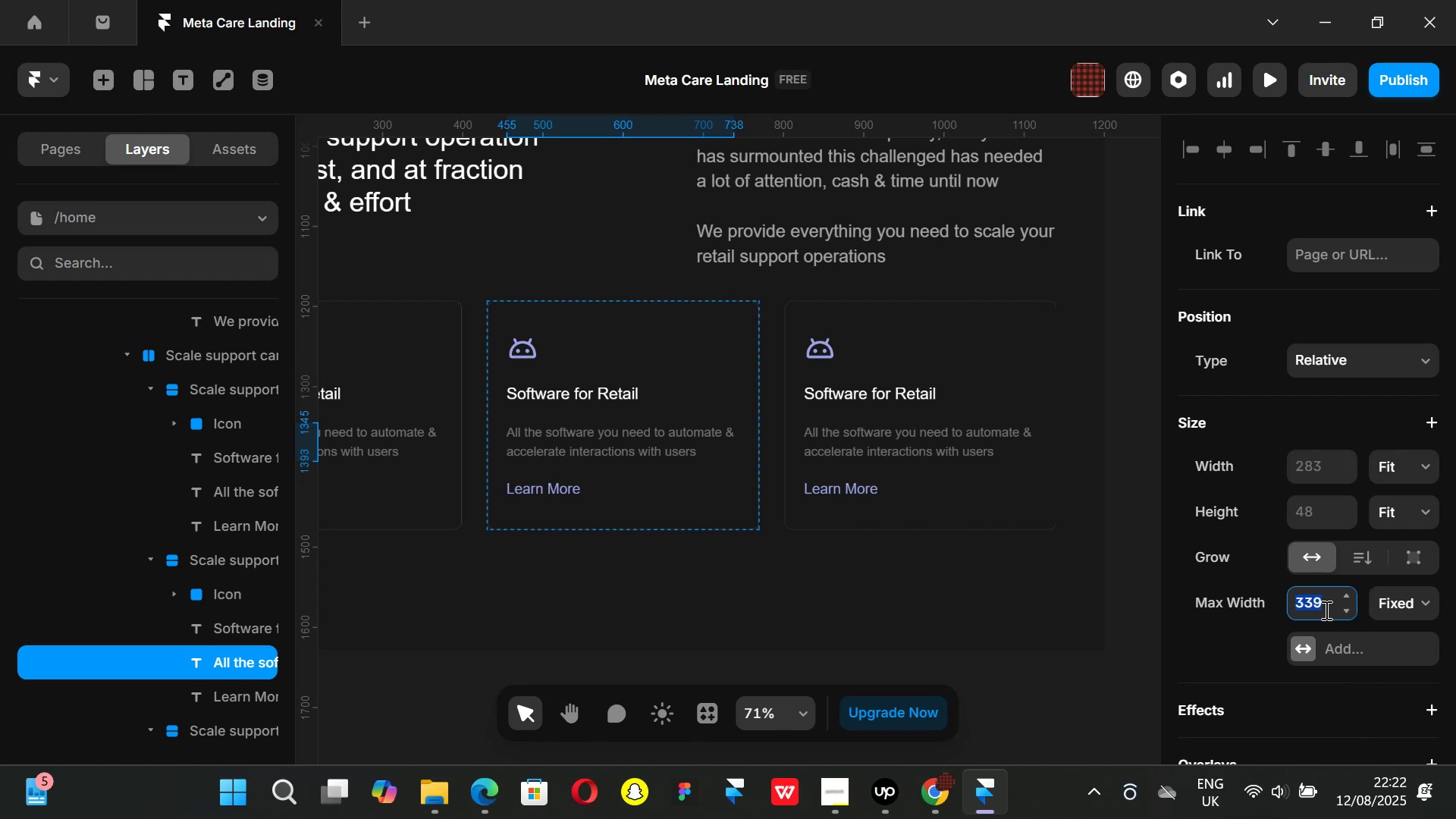 
type(290)
 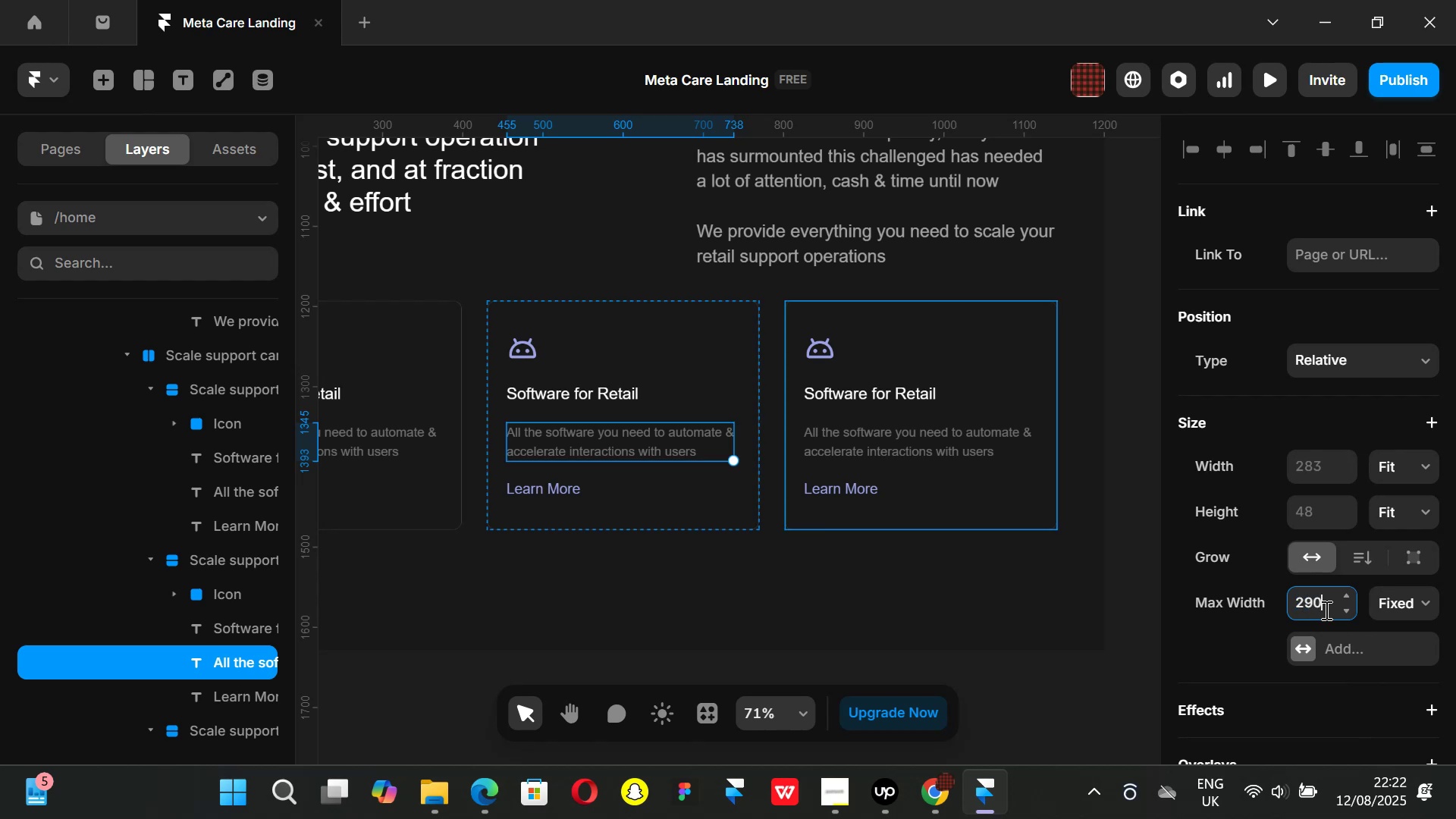 
key(Enter)
 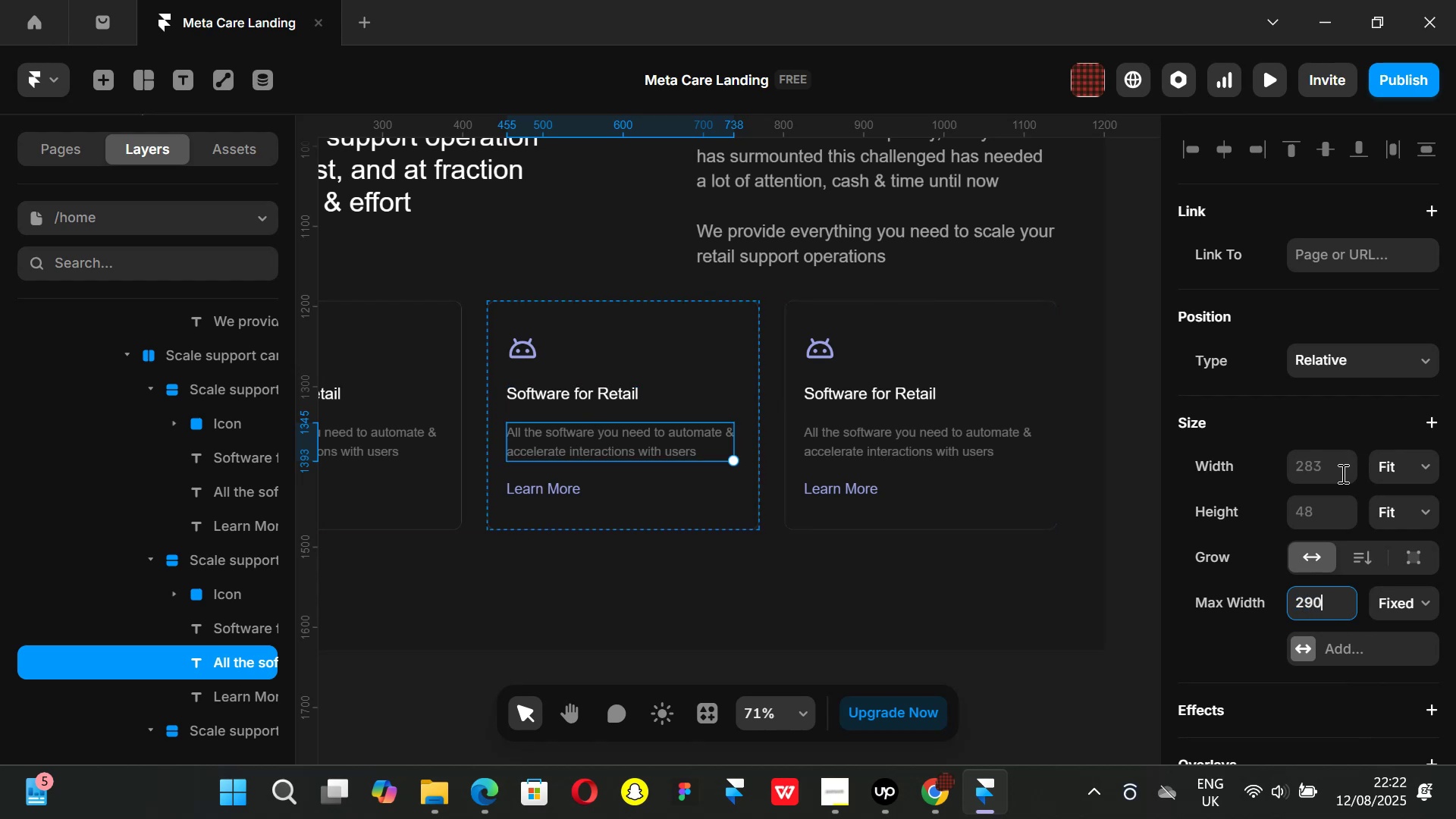 
left_click([1432, 462])
 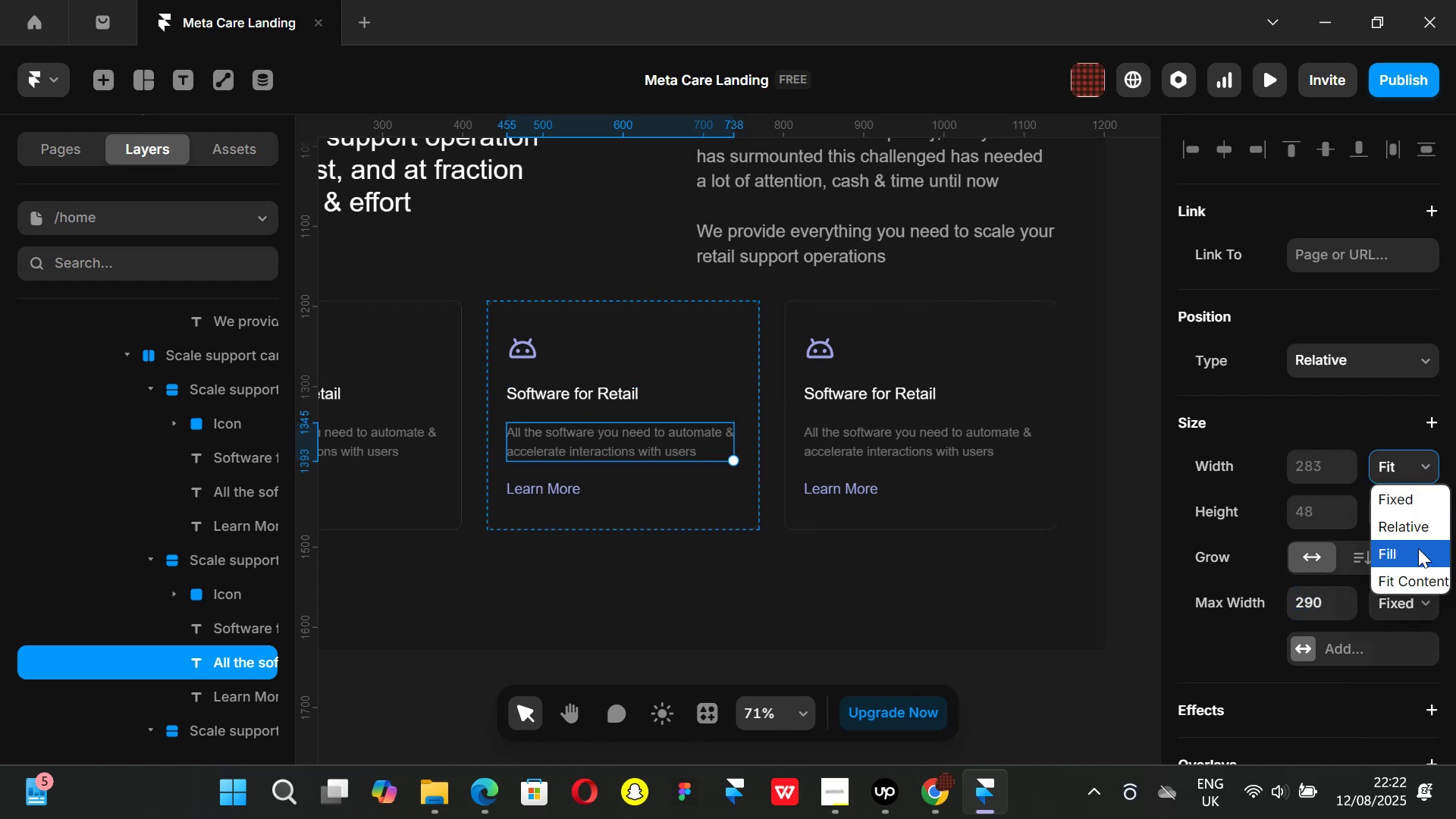 
left_click([1418, 548])
 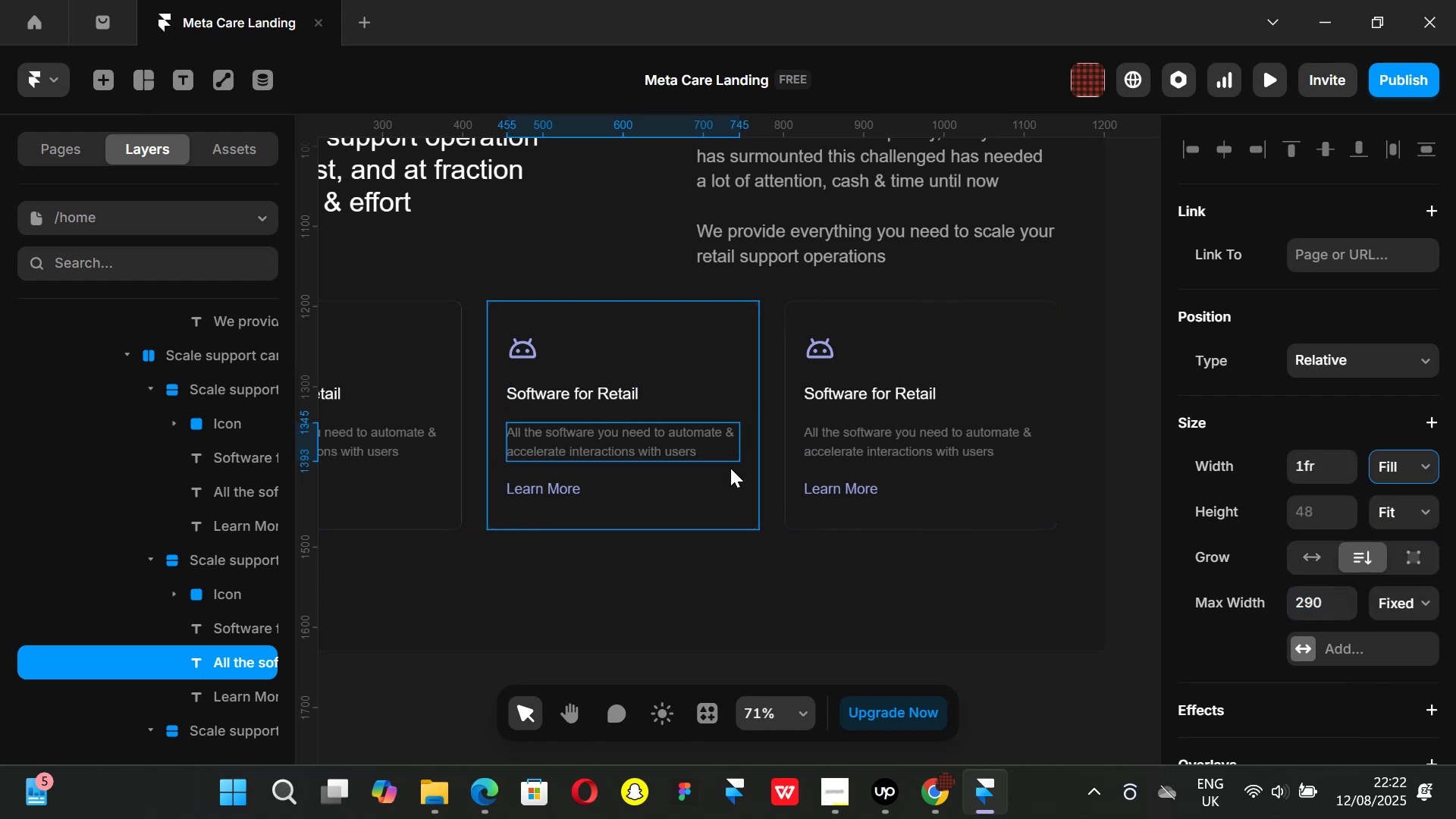 
left_click([601, 383])
 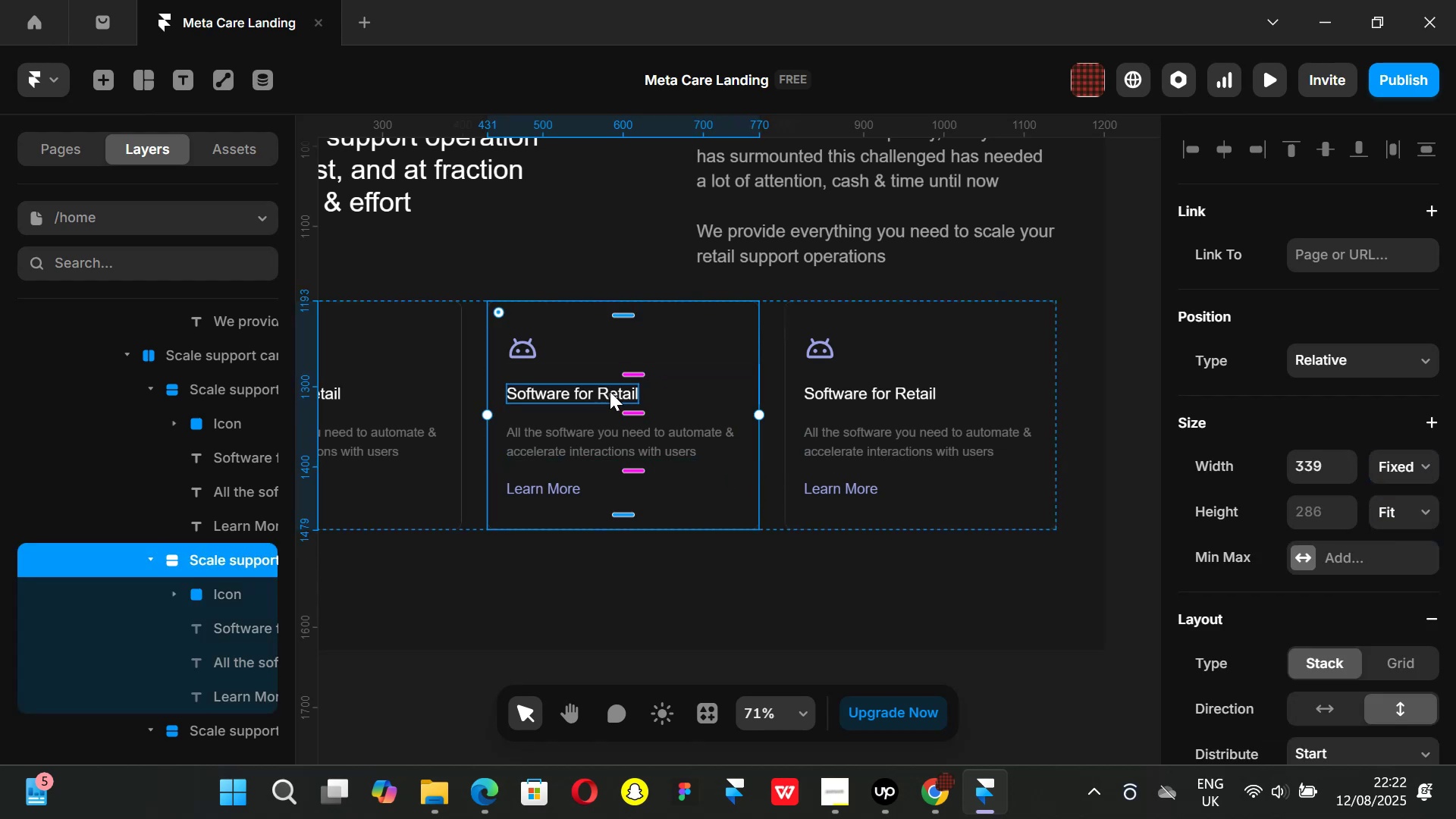 
left_click([610, 391])
 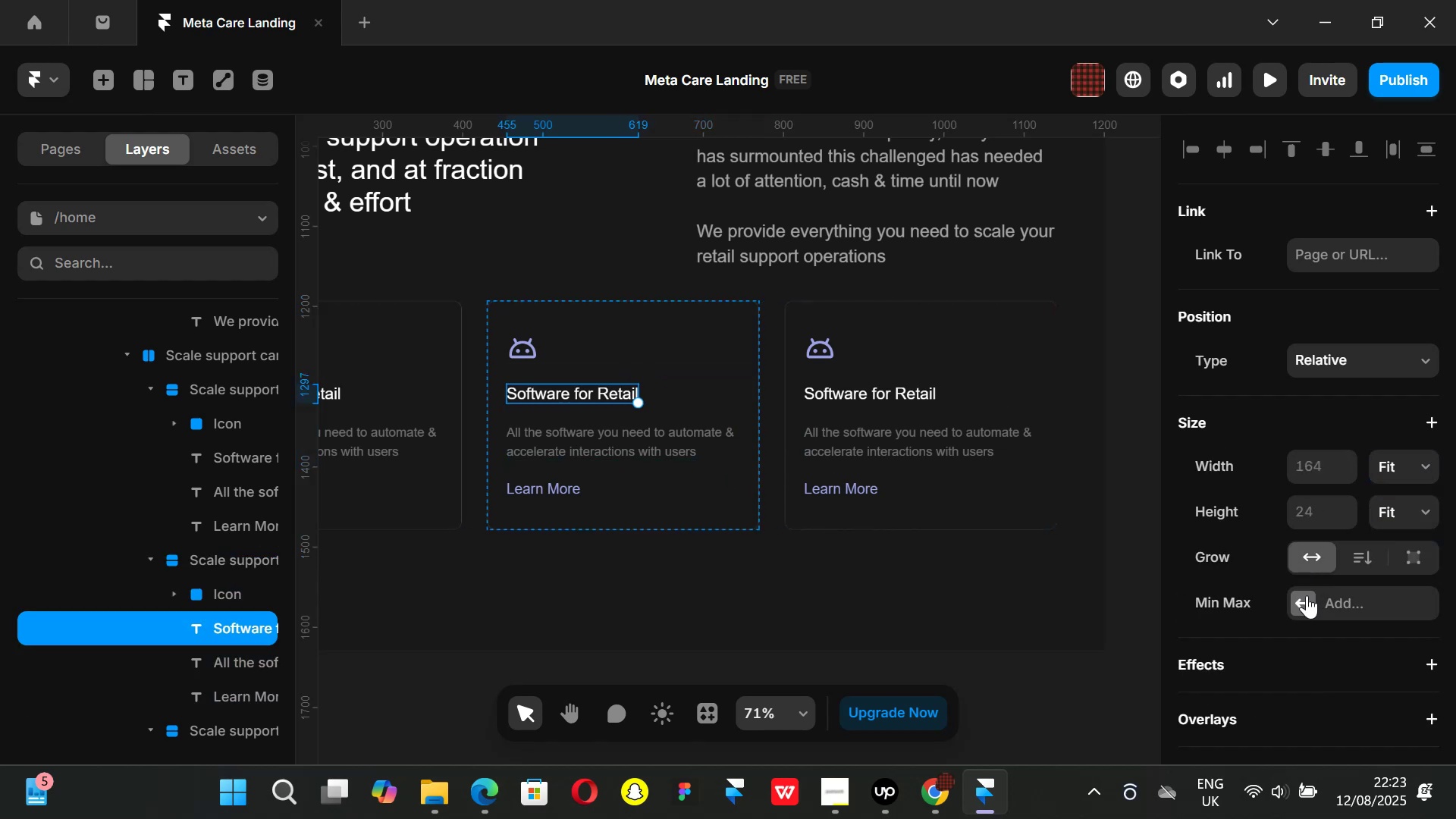 
left_click([1304, 597])
 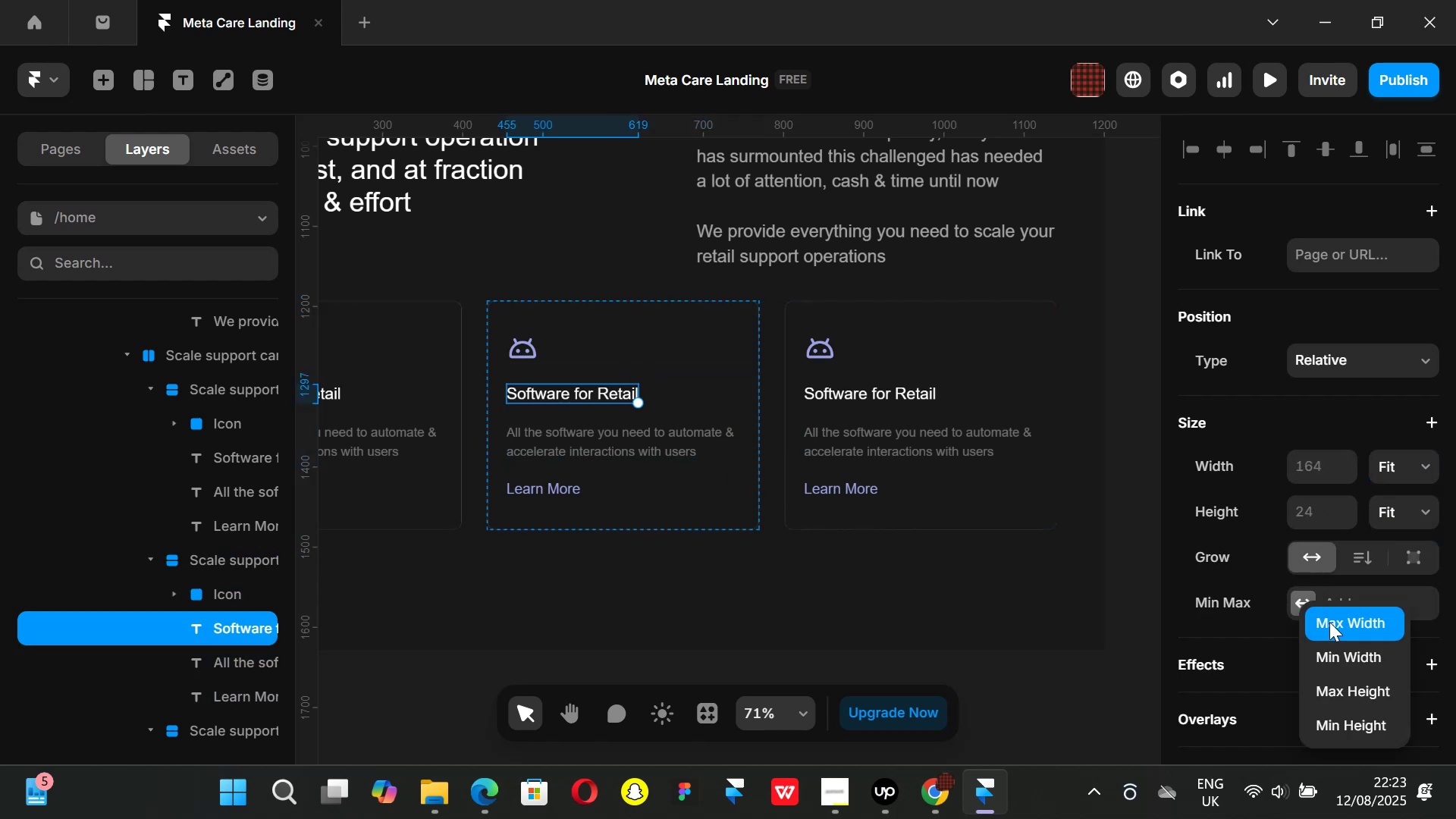 
left_click([1333, 622])
 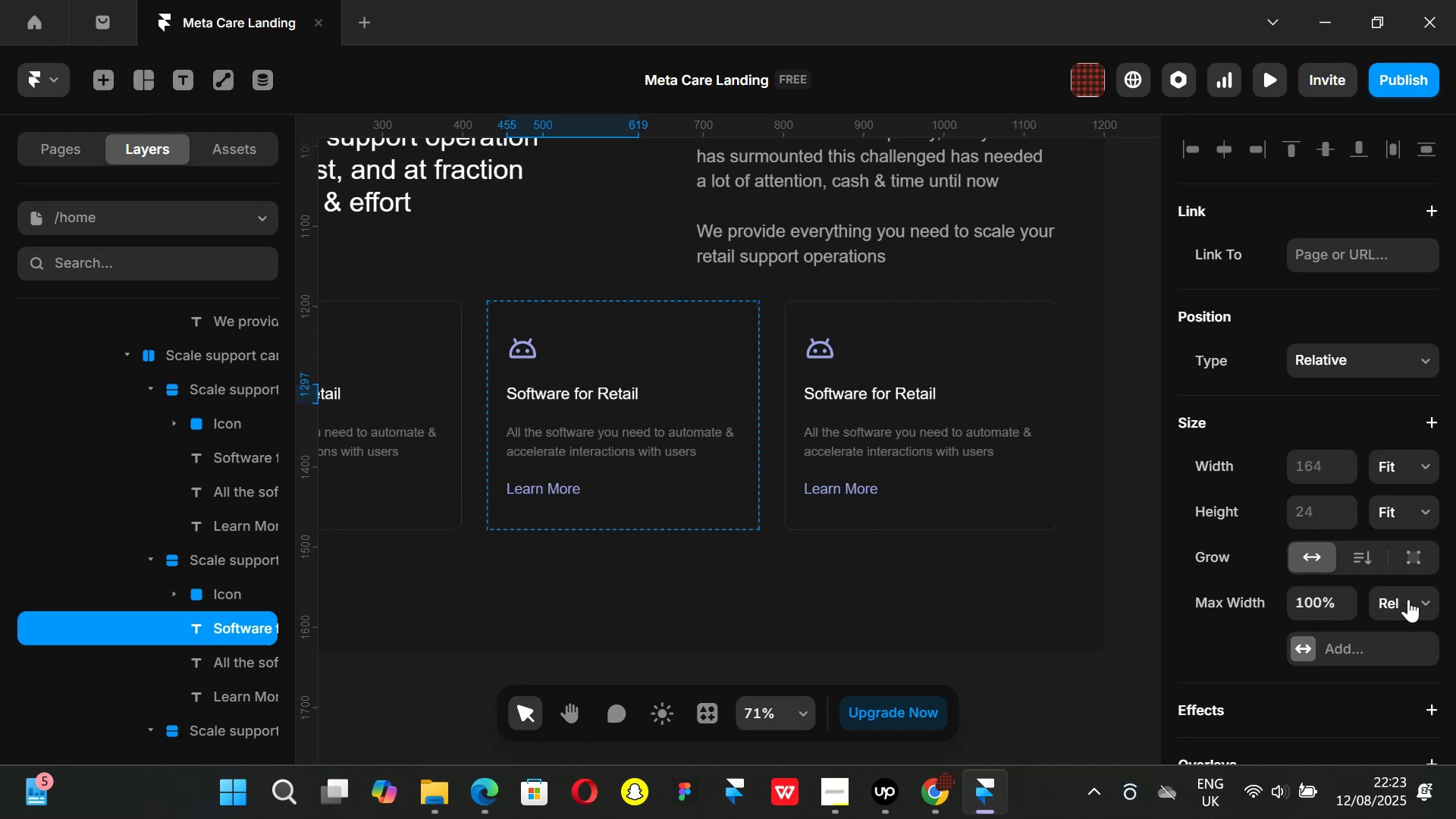 
left_click([1414, 599])
 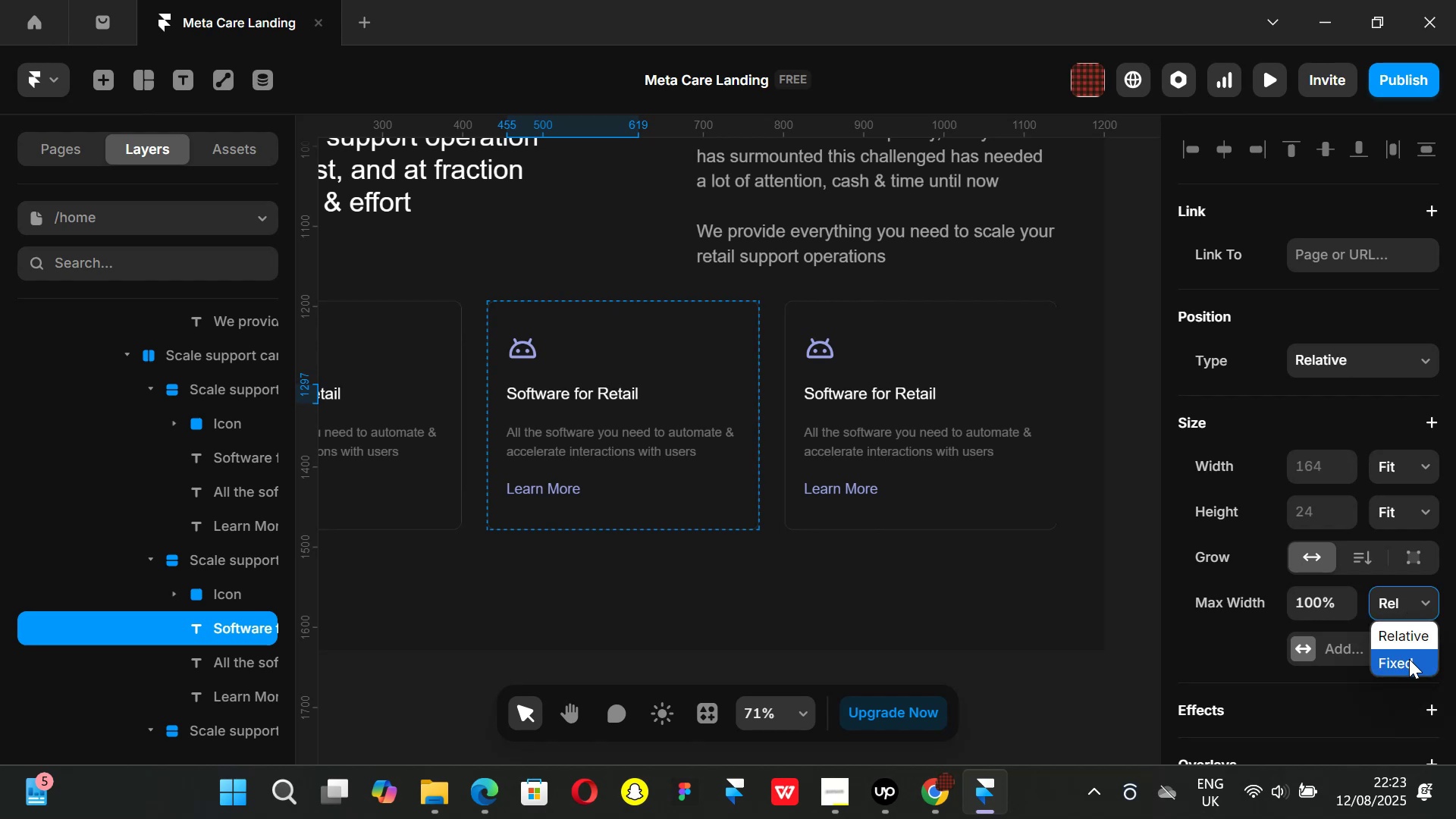 
left_click([1409, 659])
 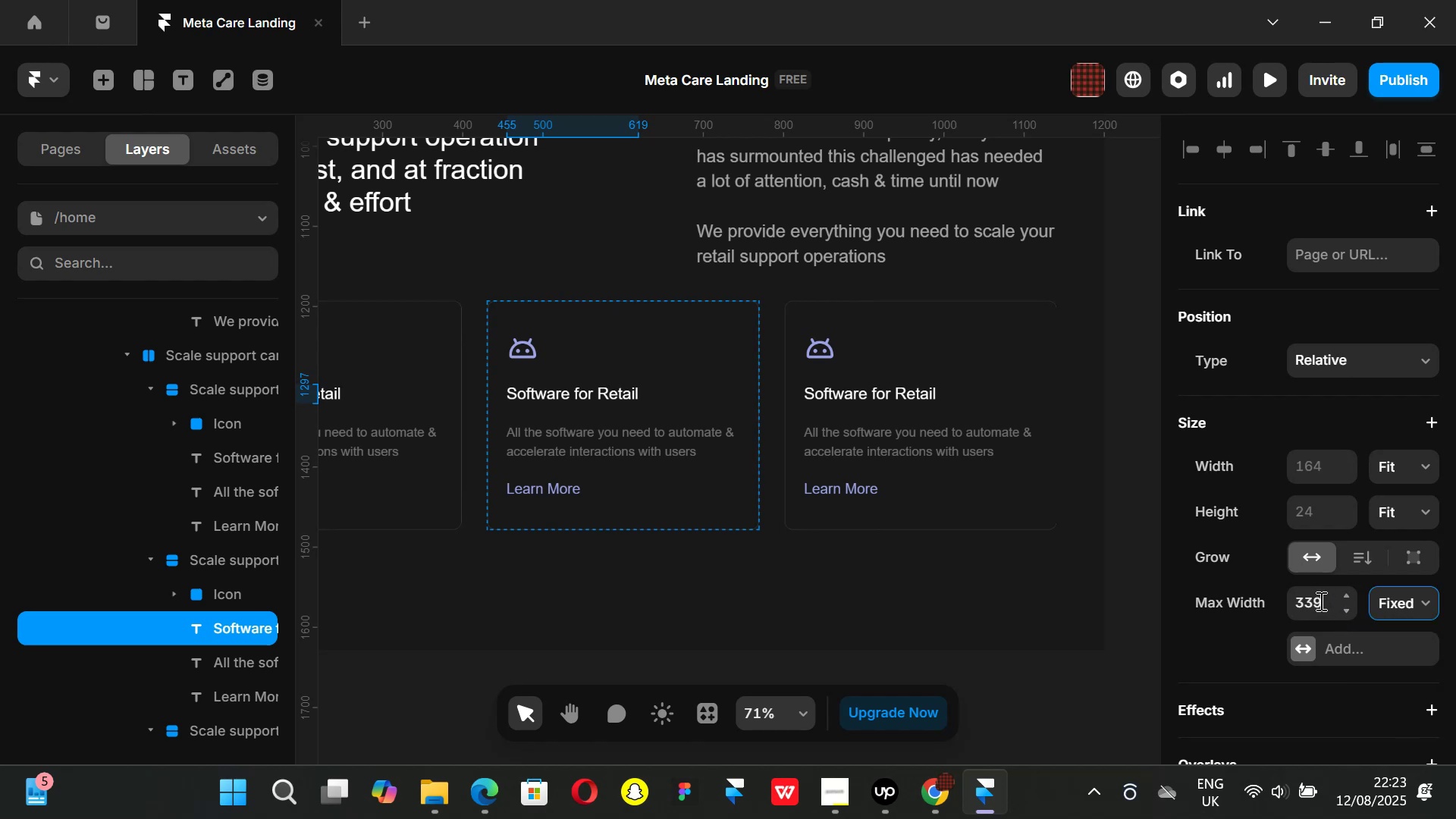 
left_click([1320, 601])
 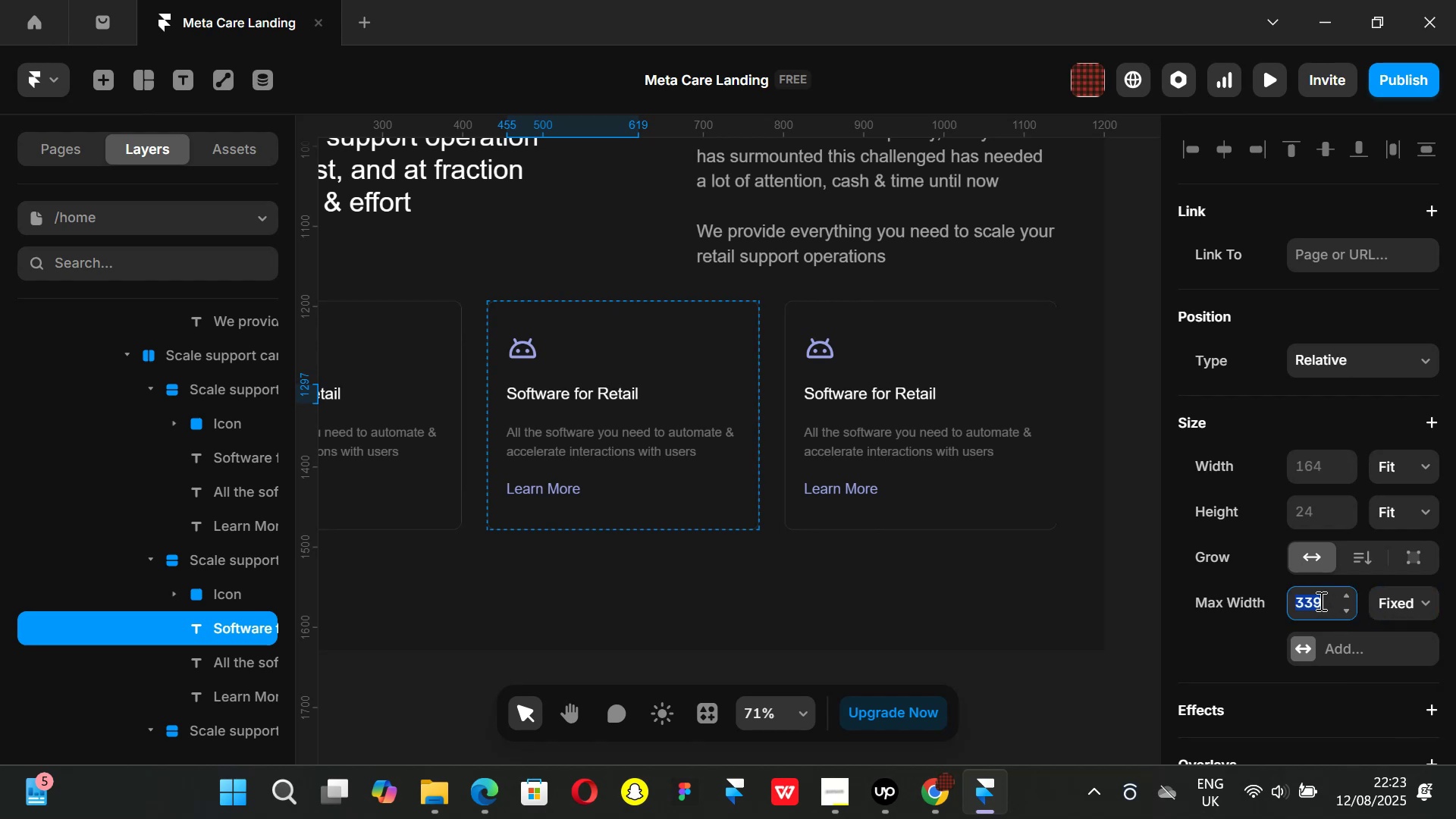 
type(290)
 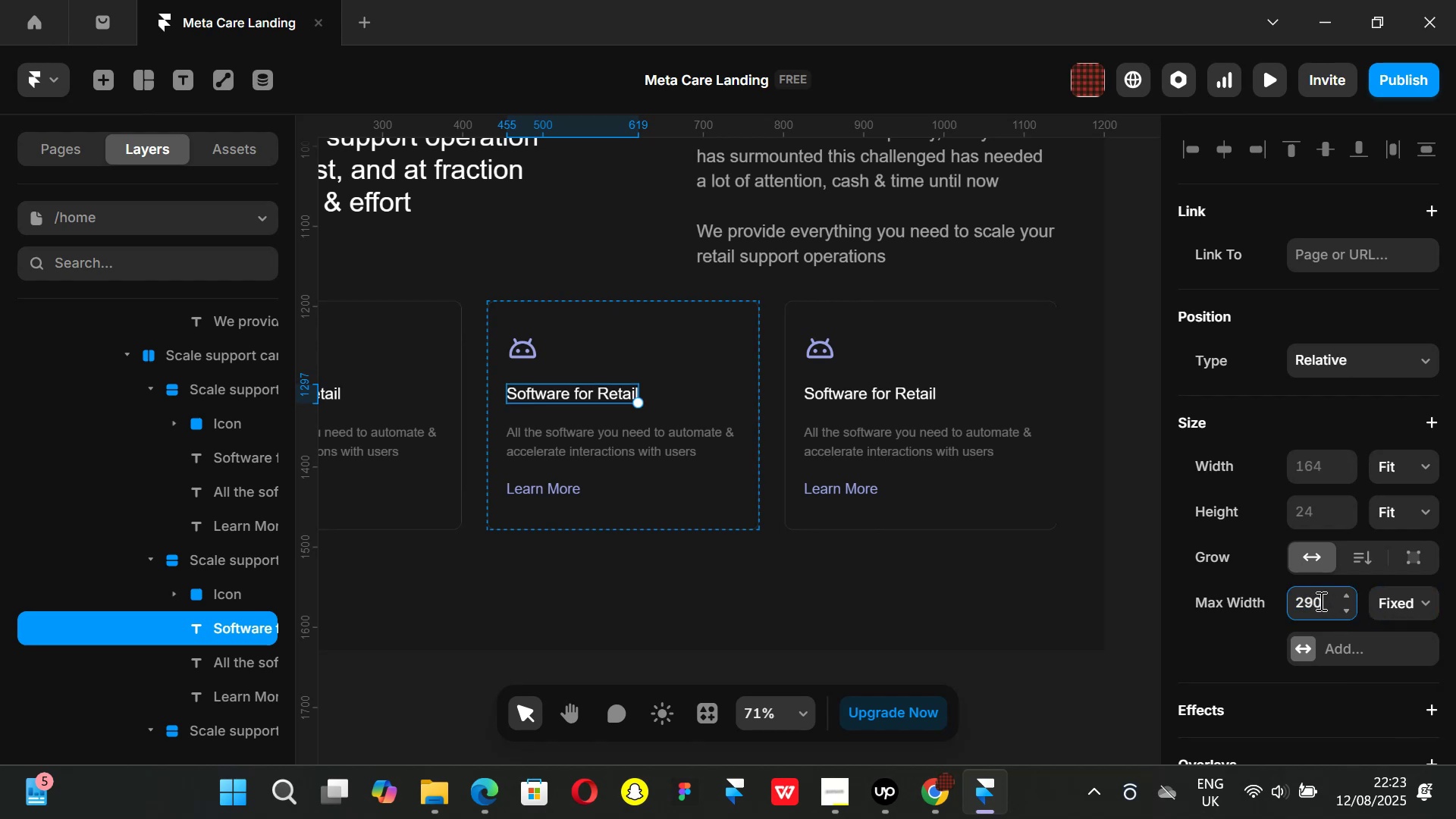 
key(Enter)
 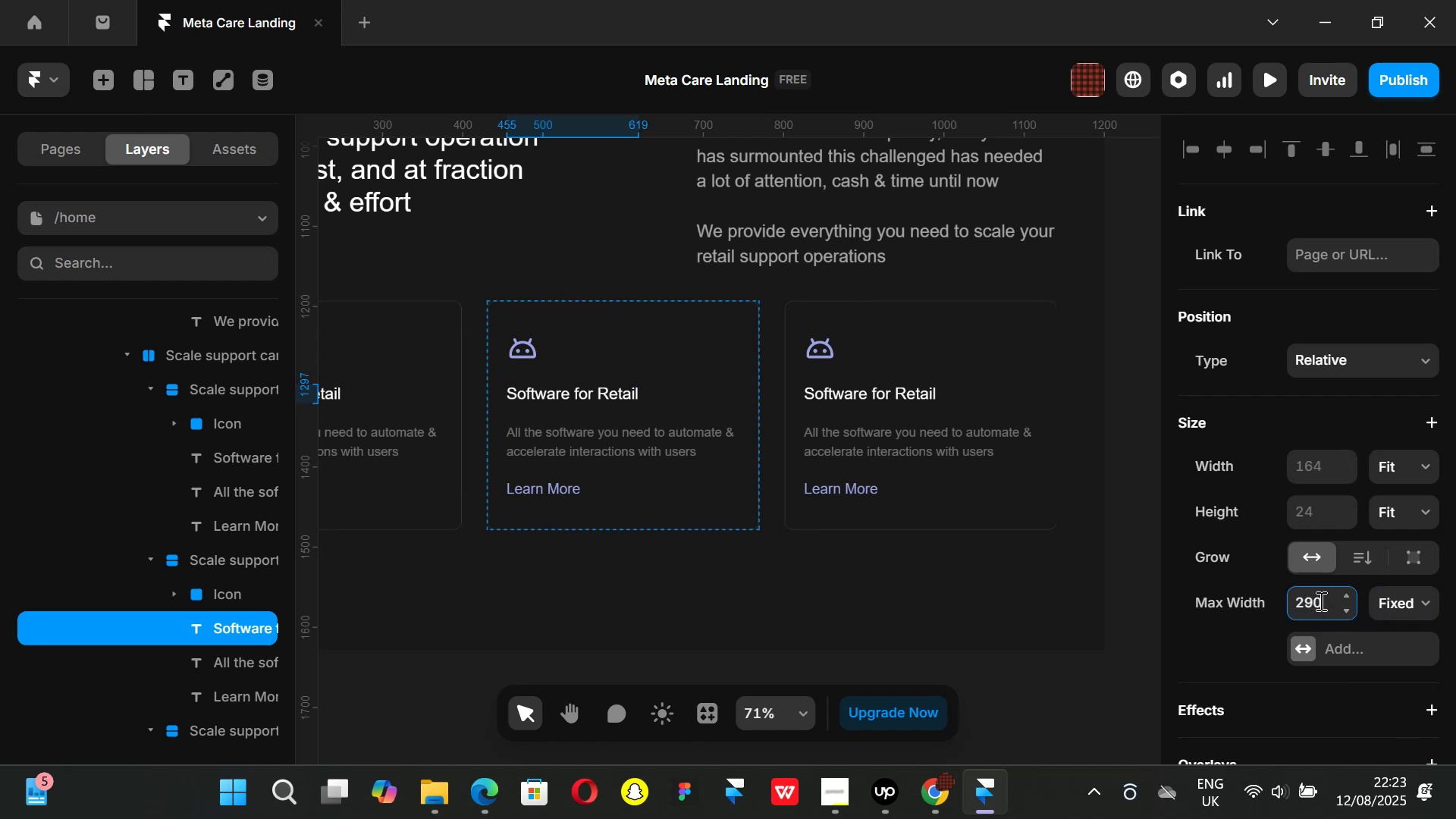 
key(Backspace)
key(Backspace)
key(Backspace)
key(Backspace)
type(150)
 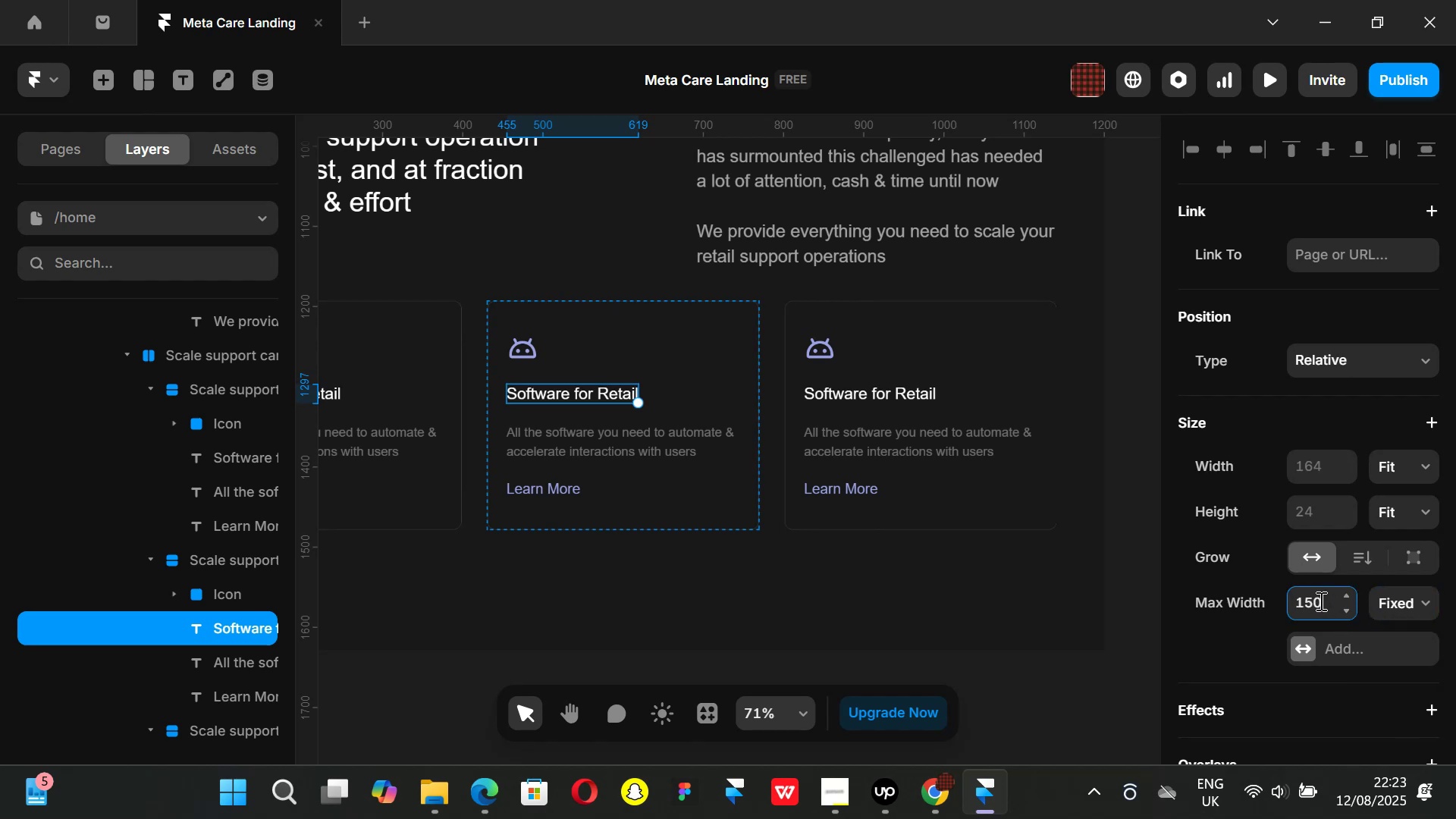 
key(Enter)
 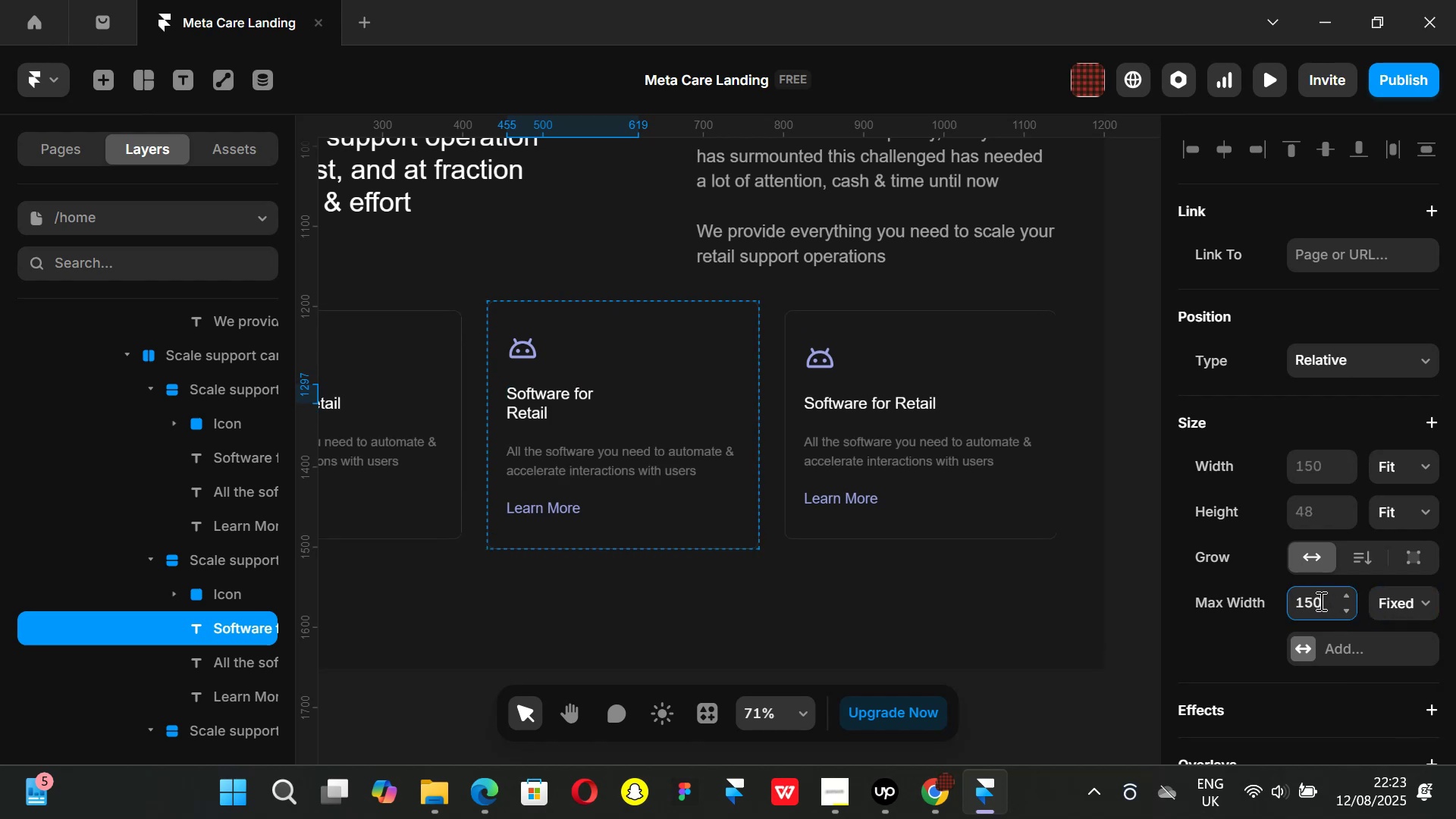 
key(Backspace)
key(Backspace)
type(80)
 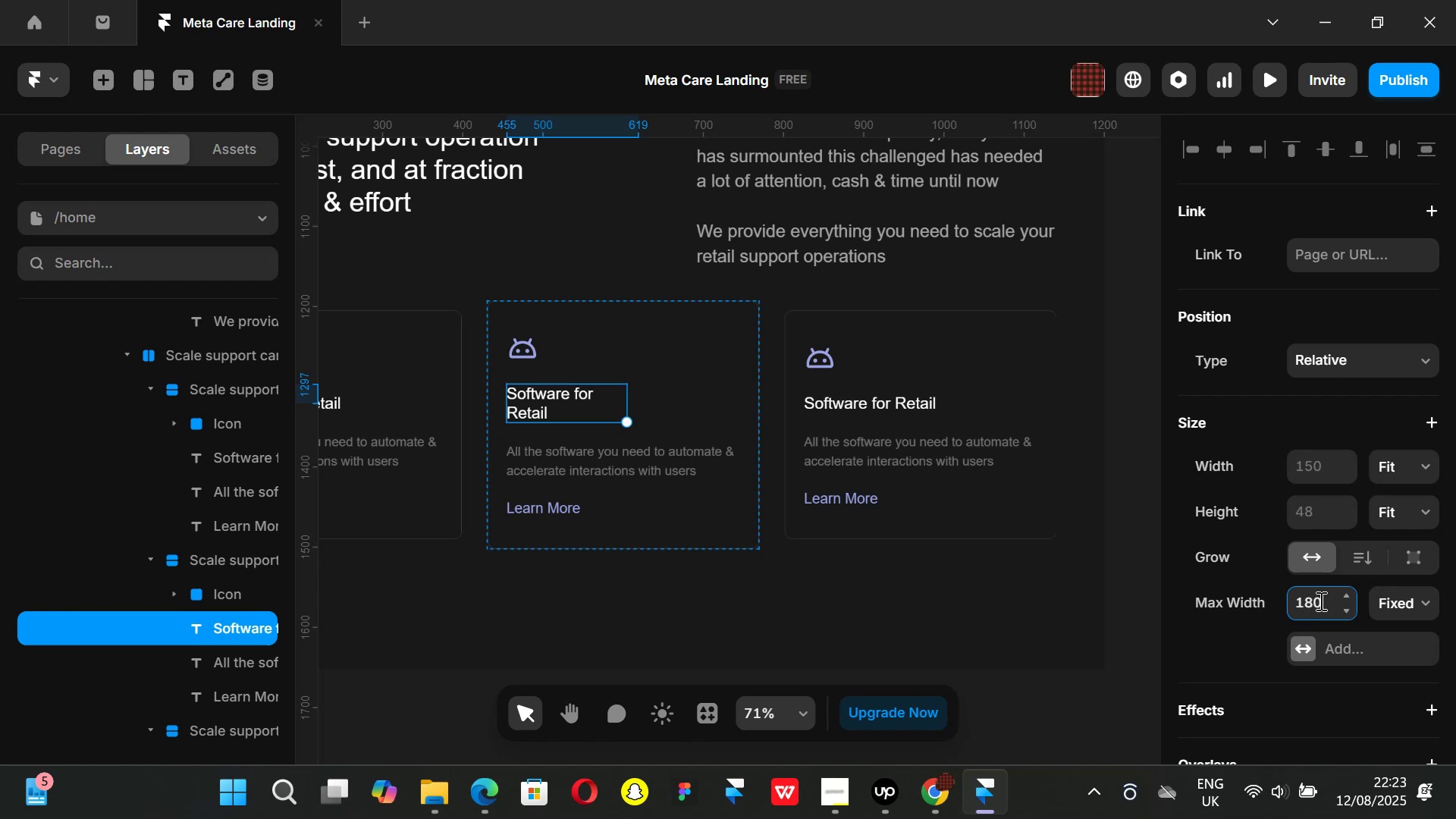 
key(Enter)
 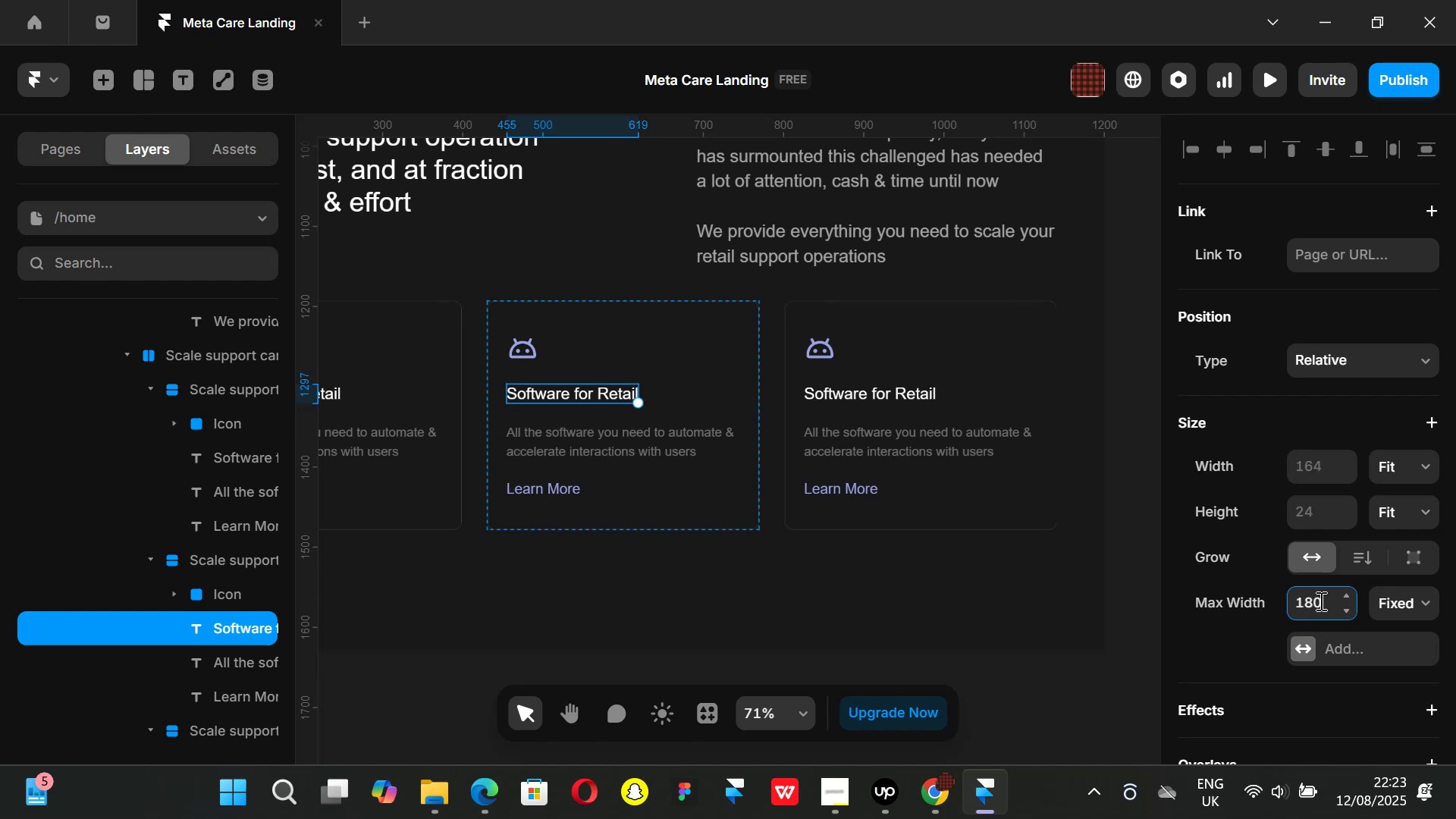 
key(Backspace)
key(Backspace)
key(Backspace)
key(Backspace)
type(200)
 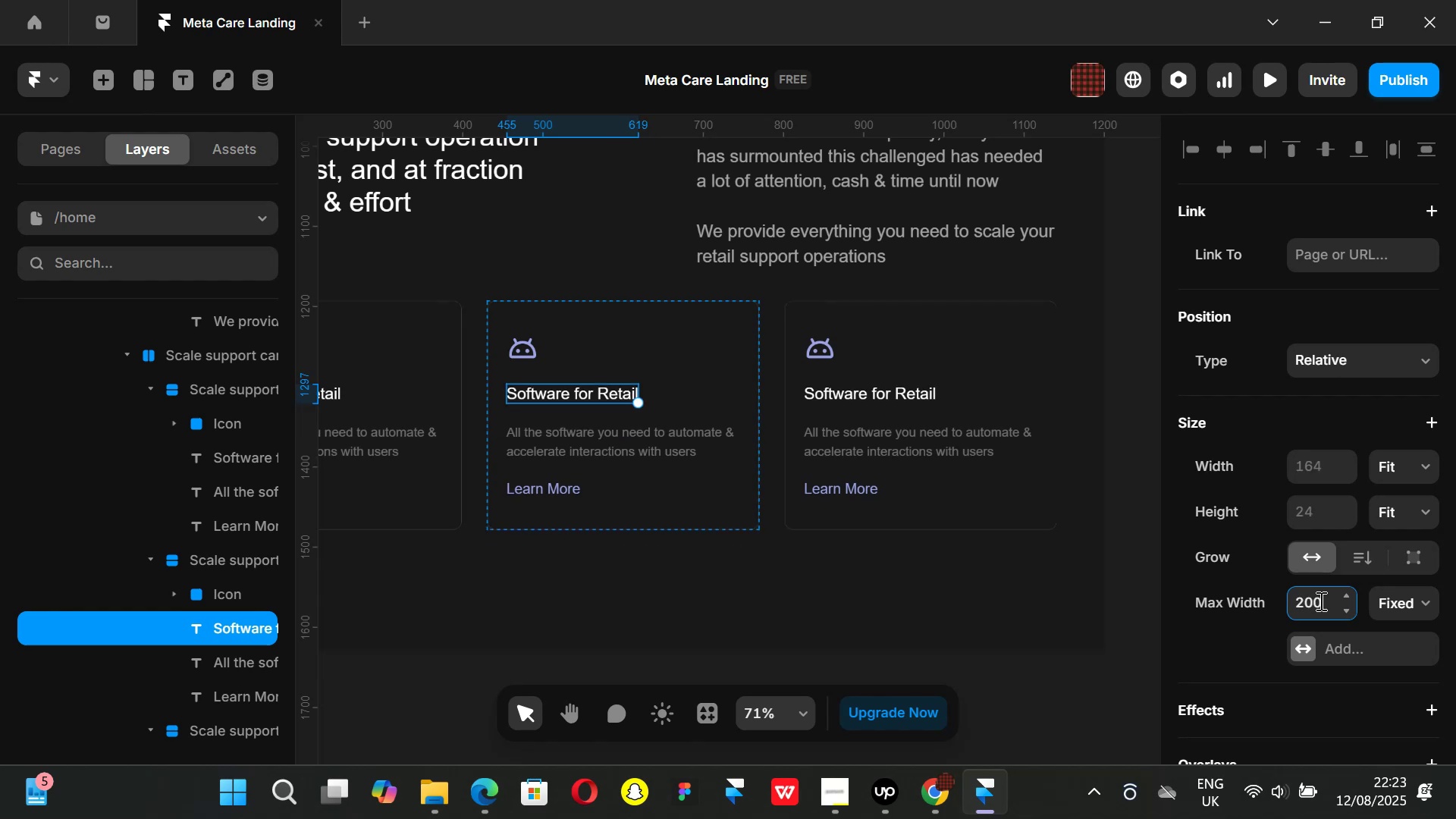 
key(Enter)
 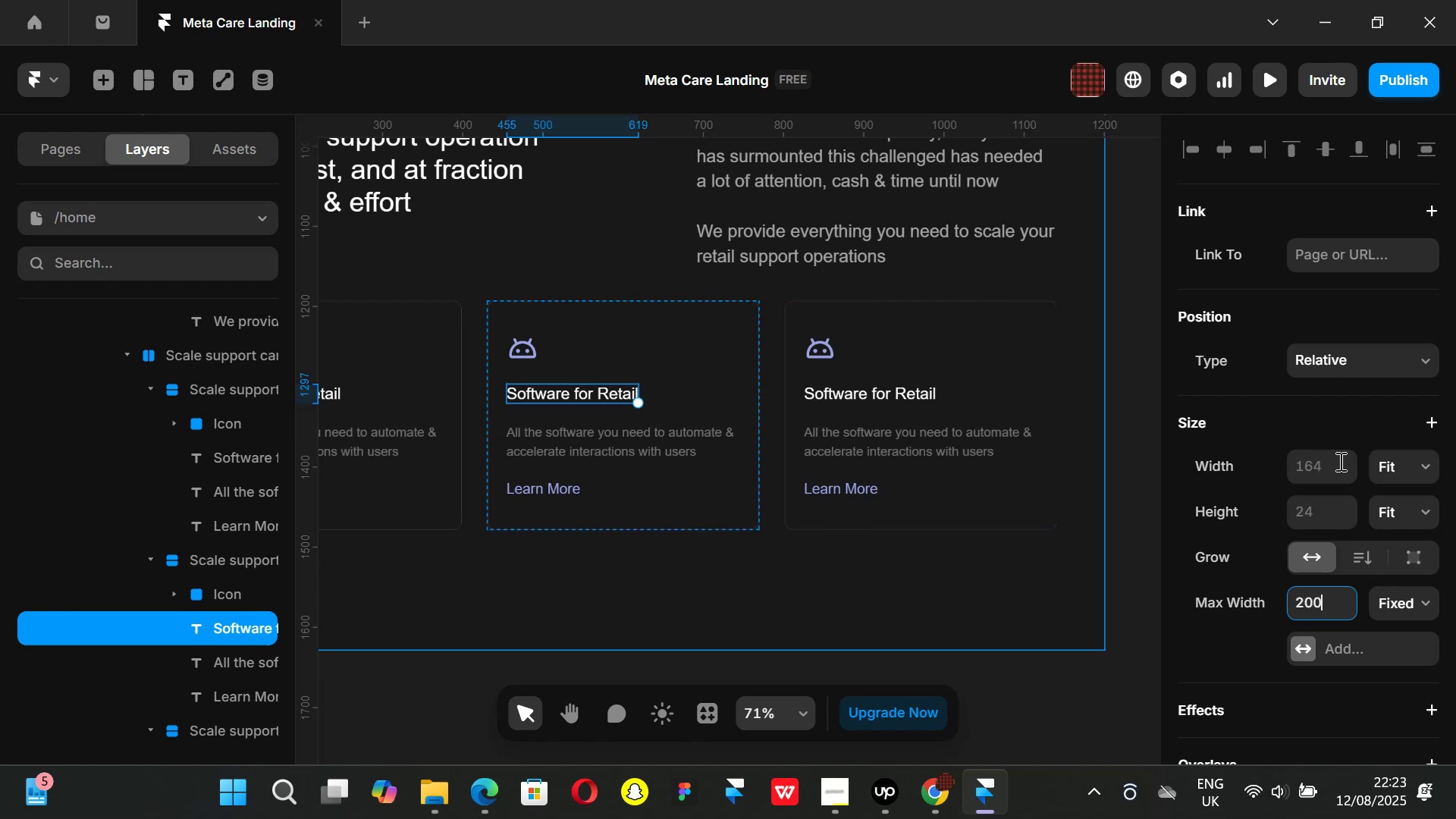 
left_click([1431, 466])
 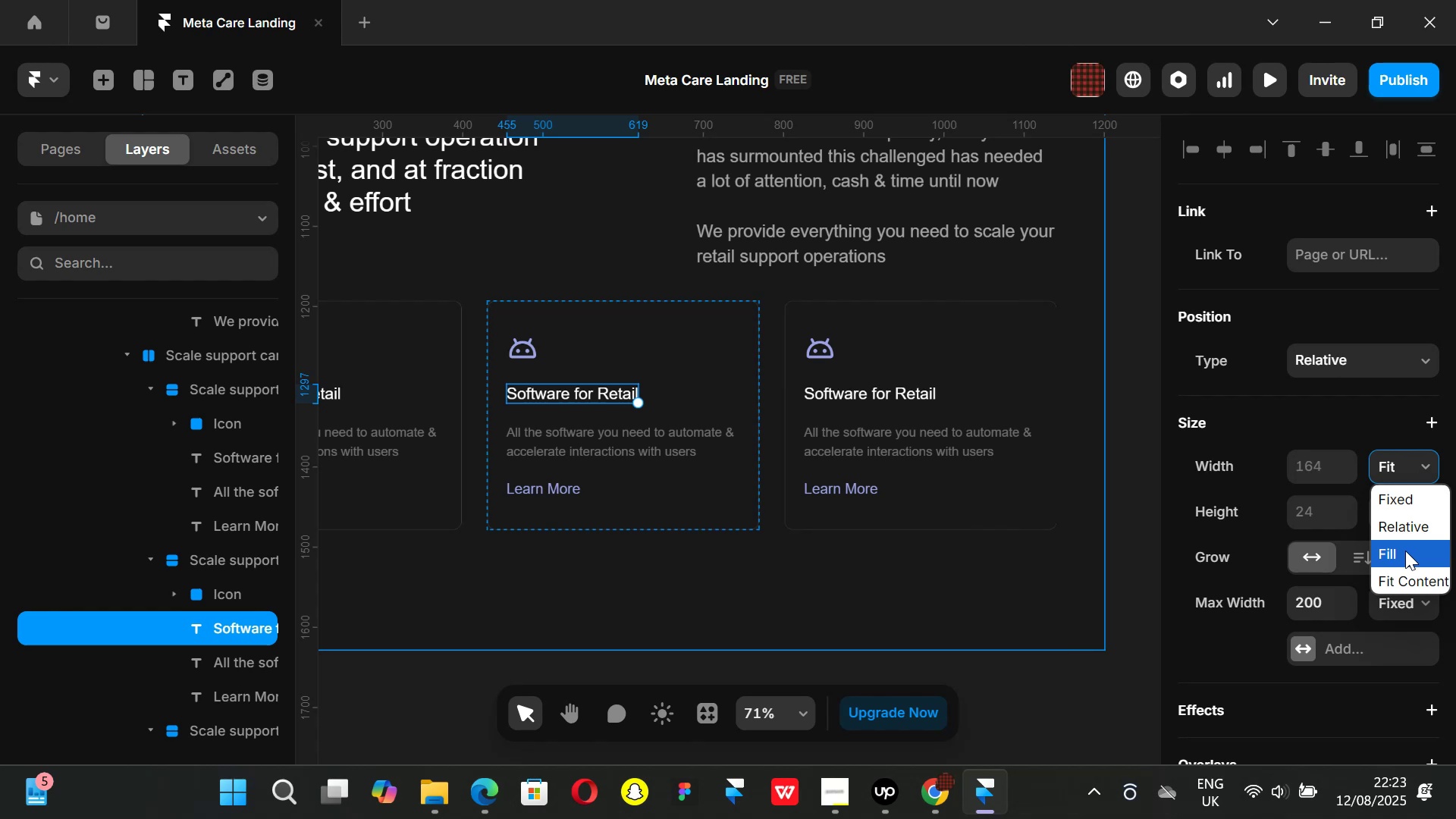 
left_click([1405, 551])
 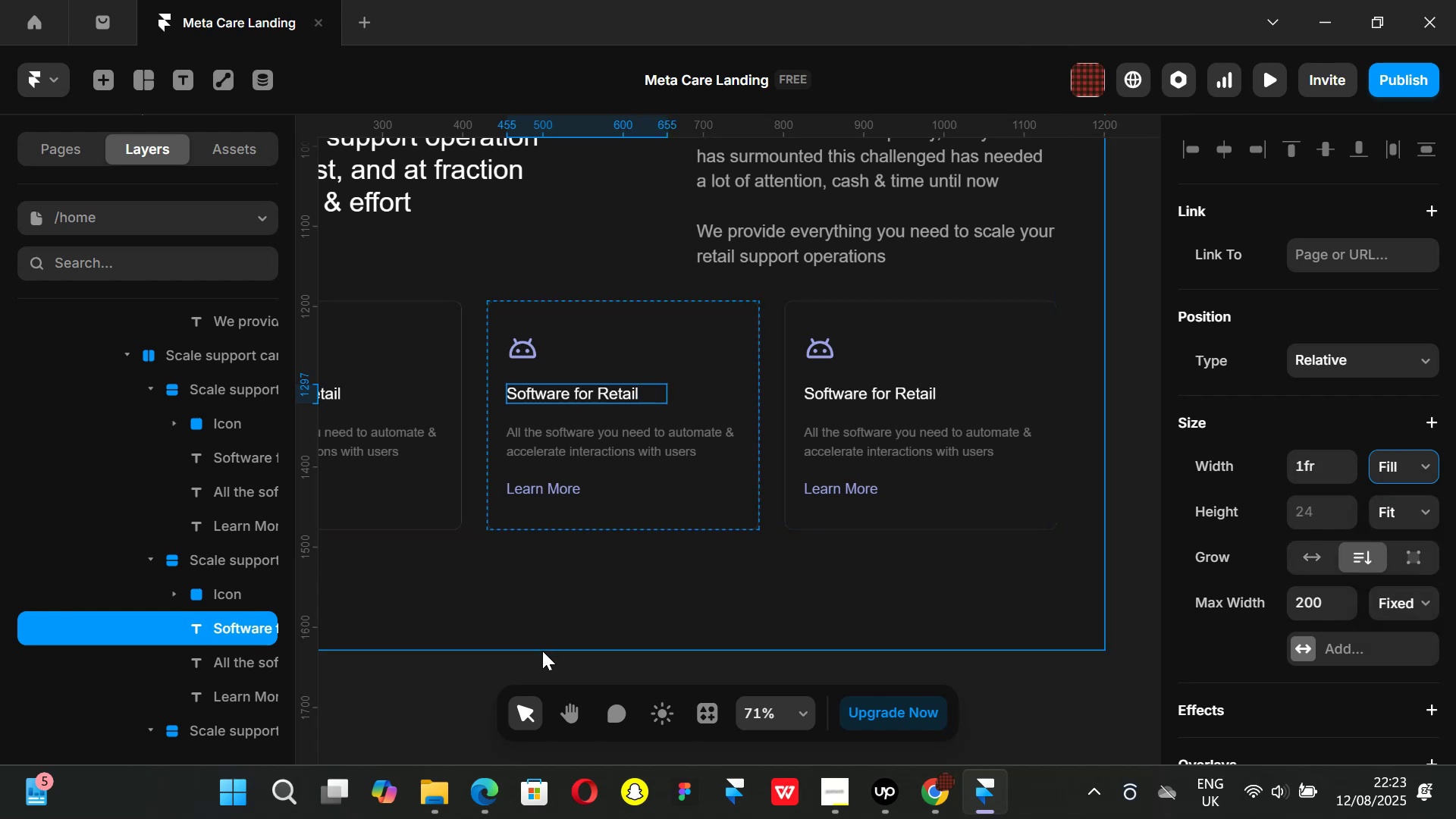 
left_click([468, 673])
 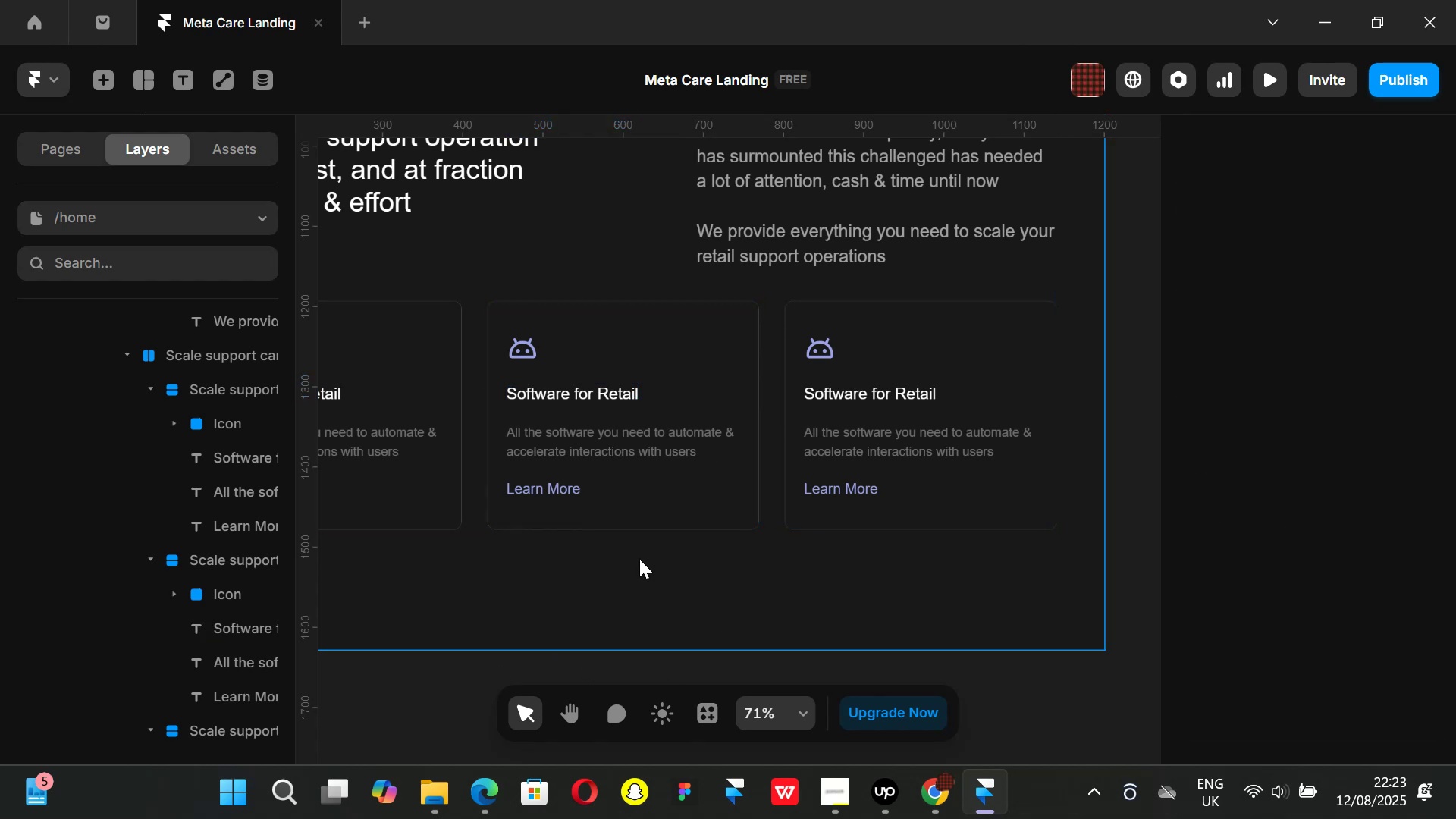 
hold_key(key=ShiftLeft, duration=1.51)
scroll: coordinate [704, 434], scroll_direction: up, amount: 4.0
 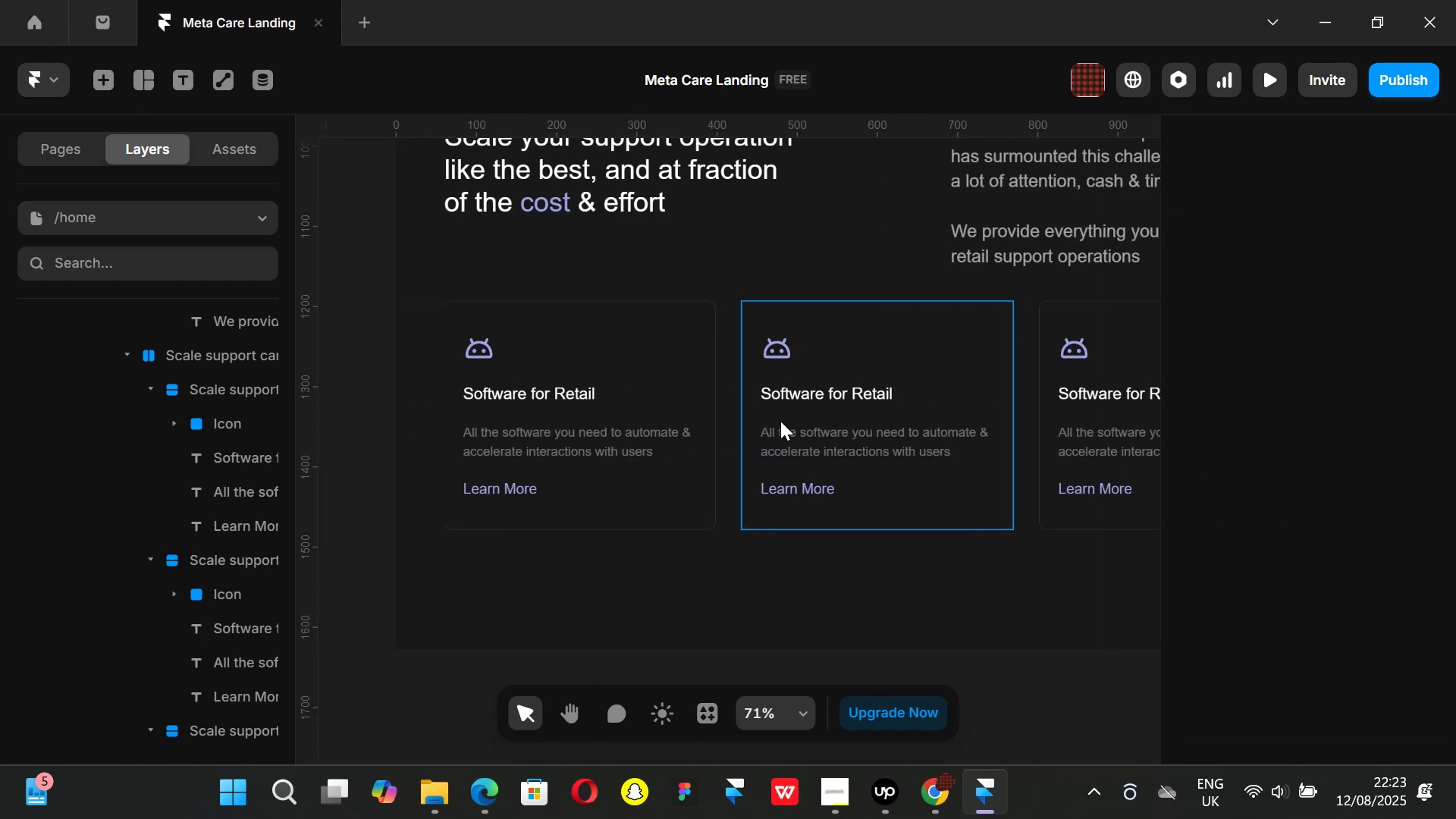 
scroll: coordinate [800, 414], scroll_direction: down, amount: 2.0
 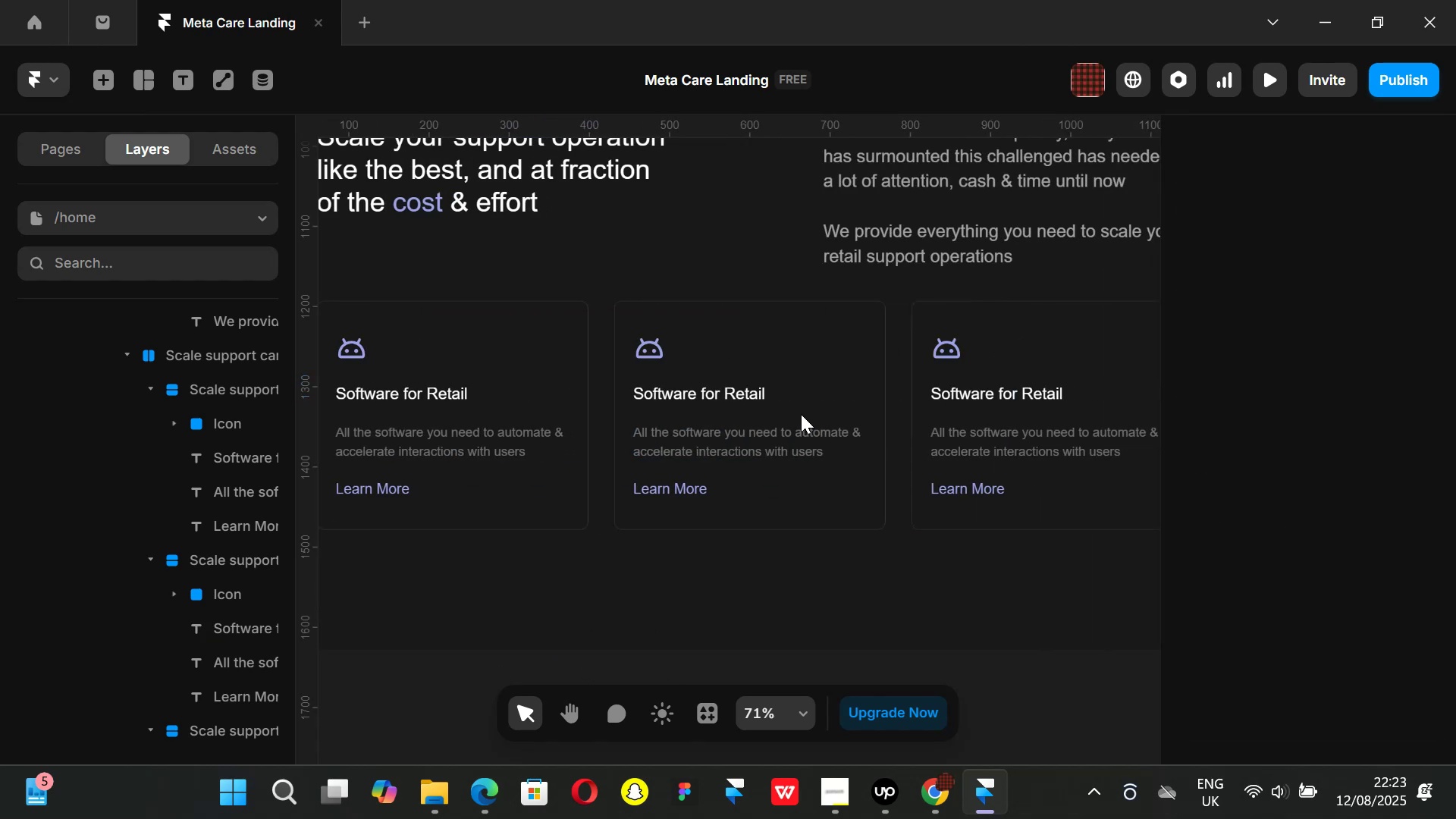 
key(Shift+ShiftLeft)
 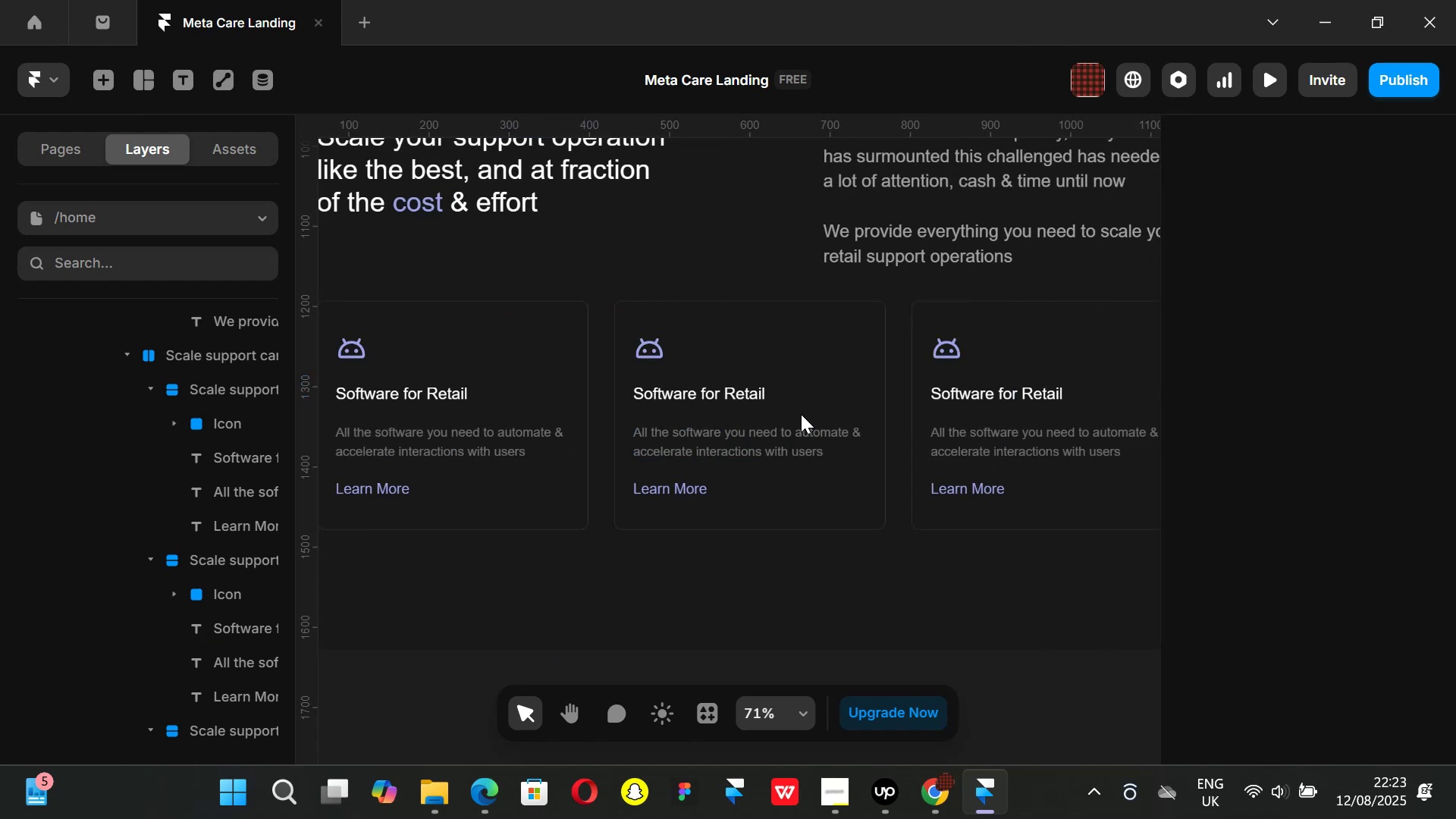 
key(Shift+ShiftLeft)
 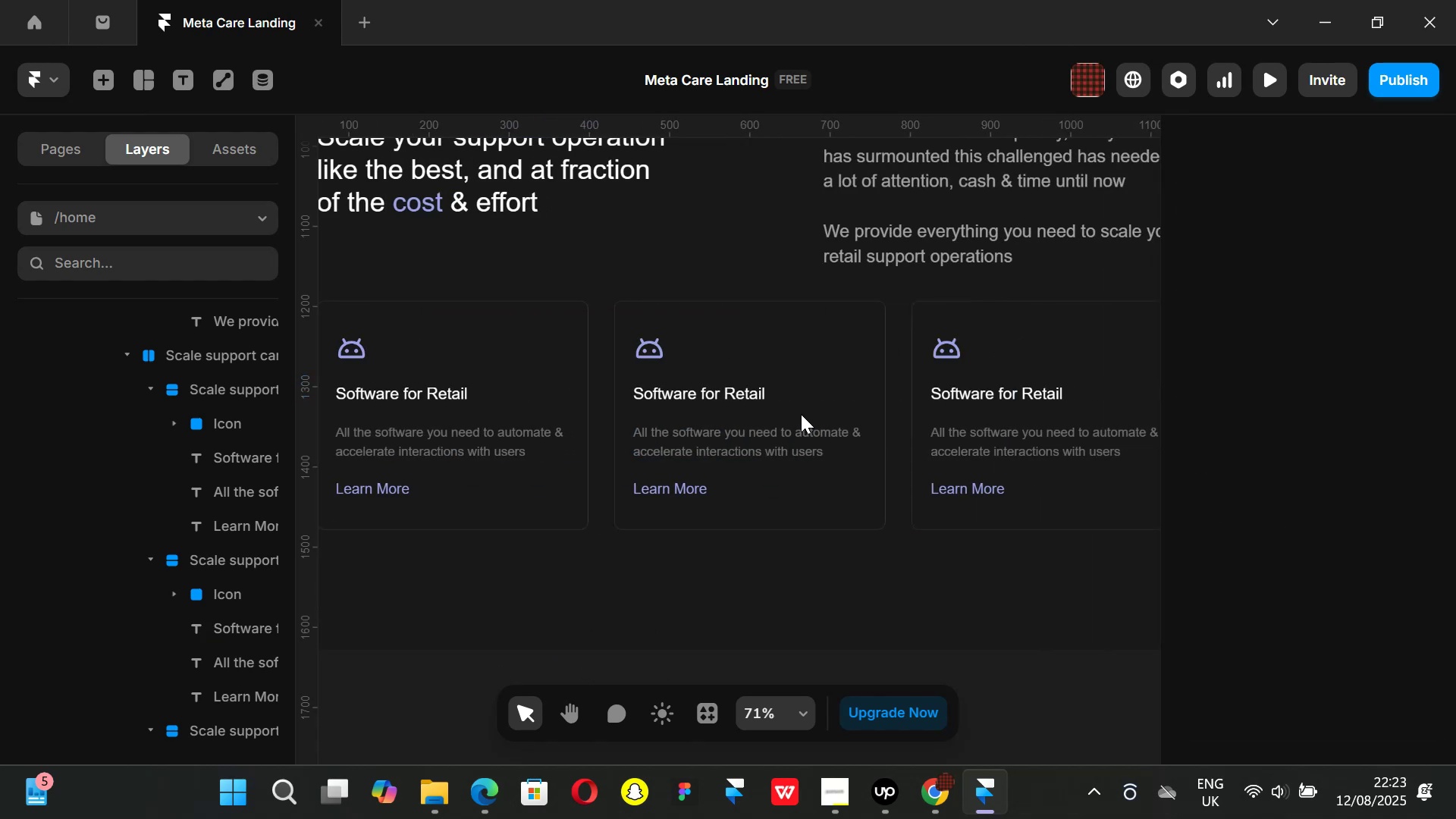 
key(Shift+ShiftLeft)
 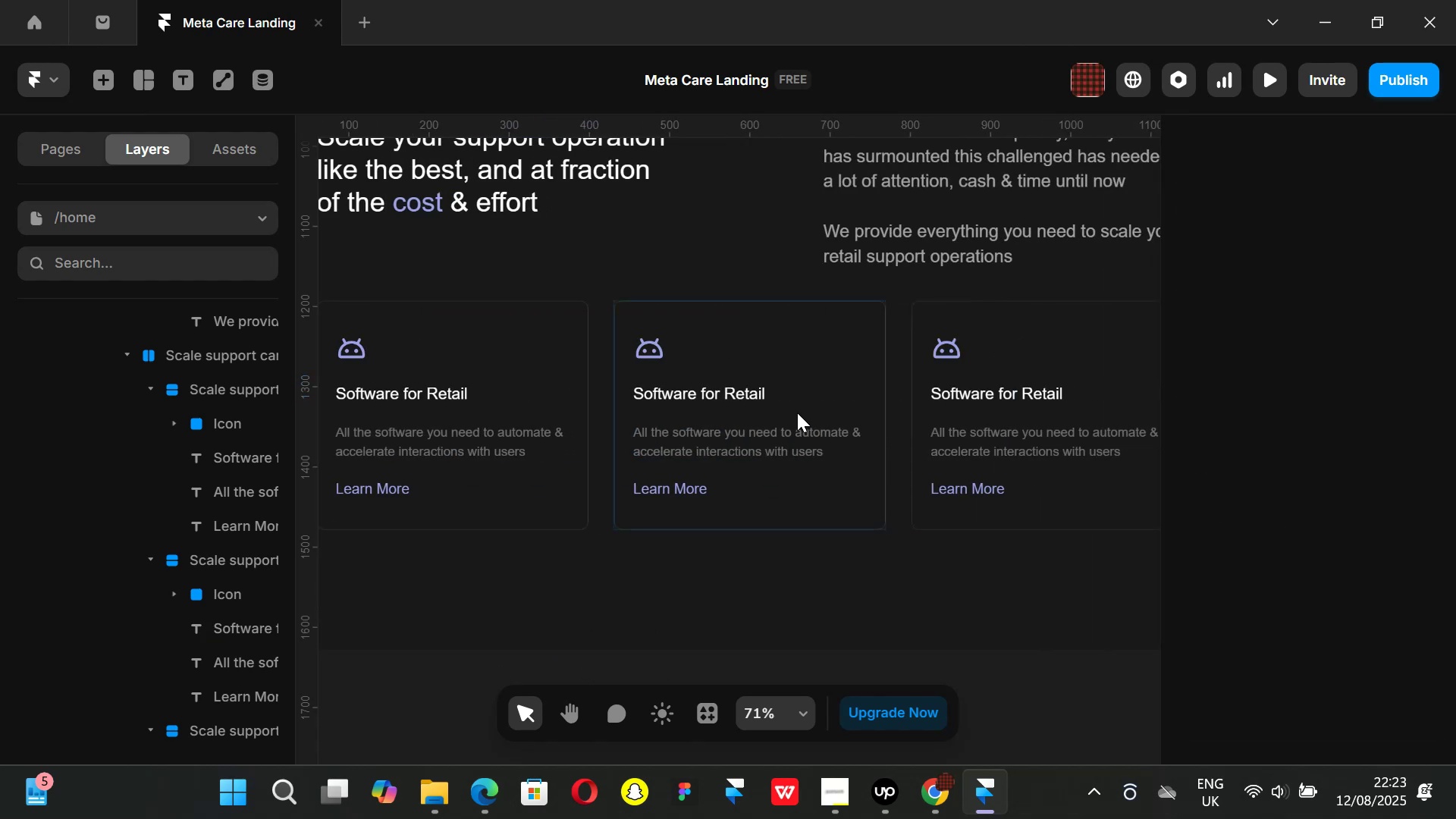 
key(Shift+ShiftLeft)
 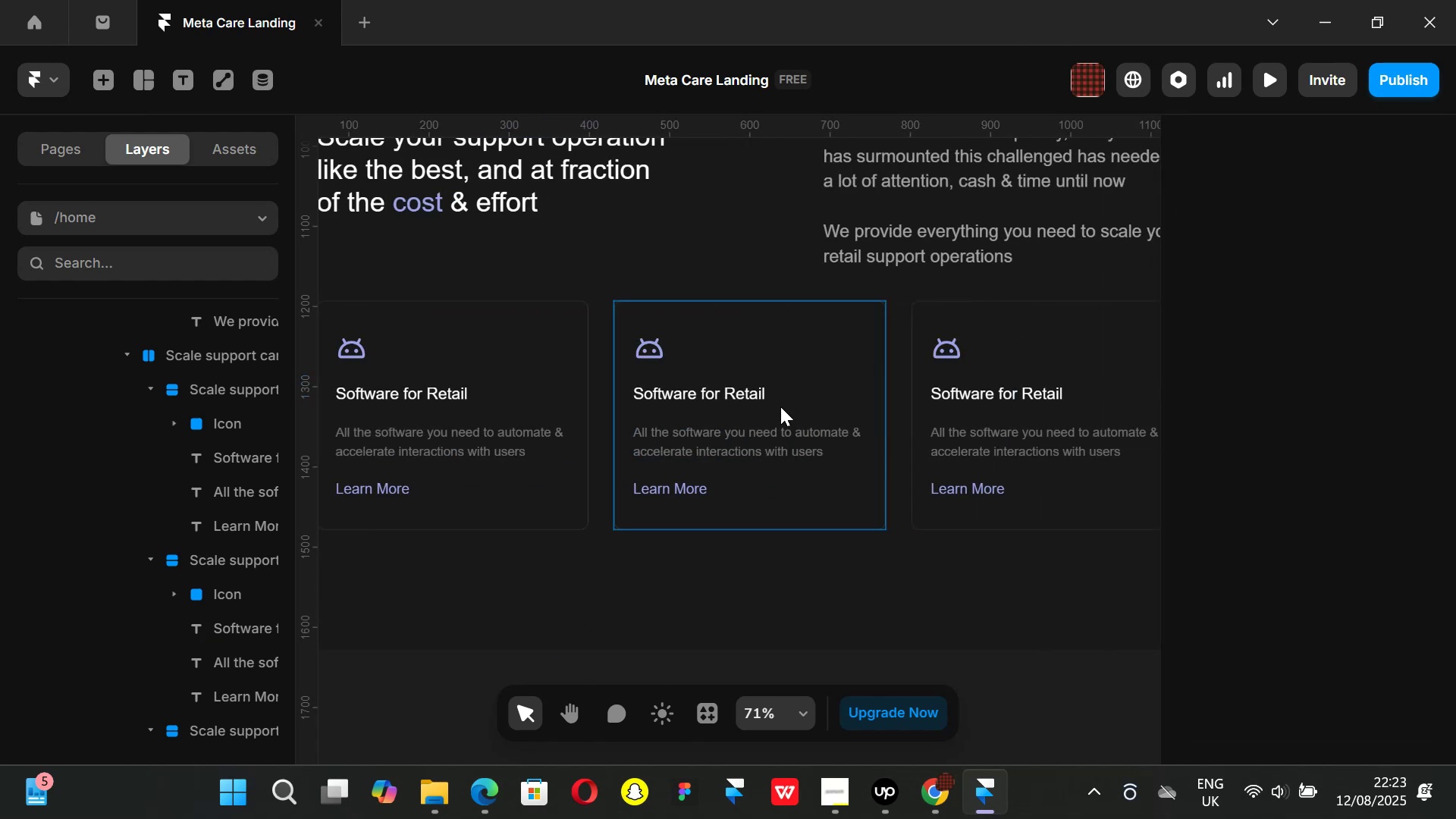 
key(Shift+ShiftLeft)
 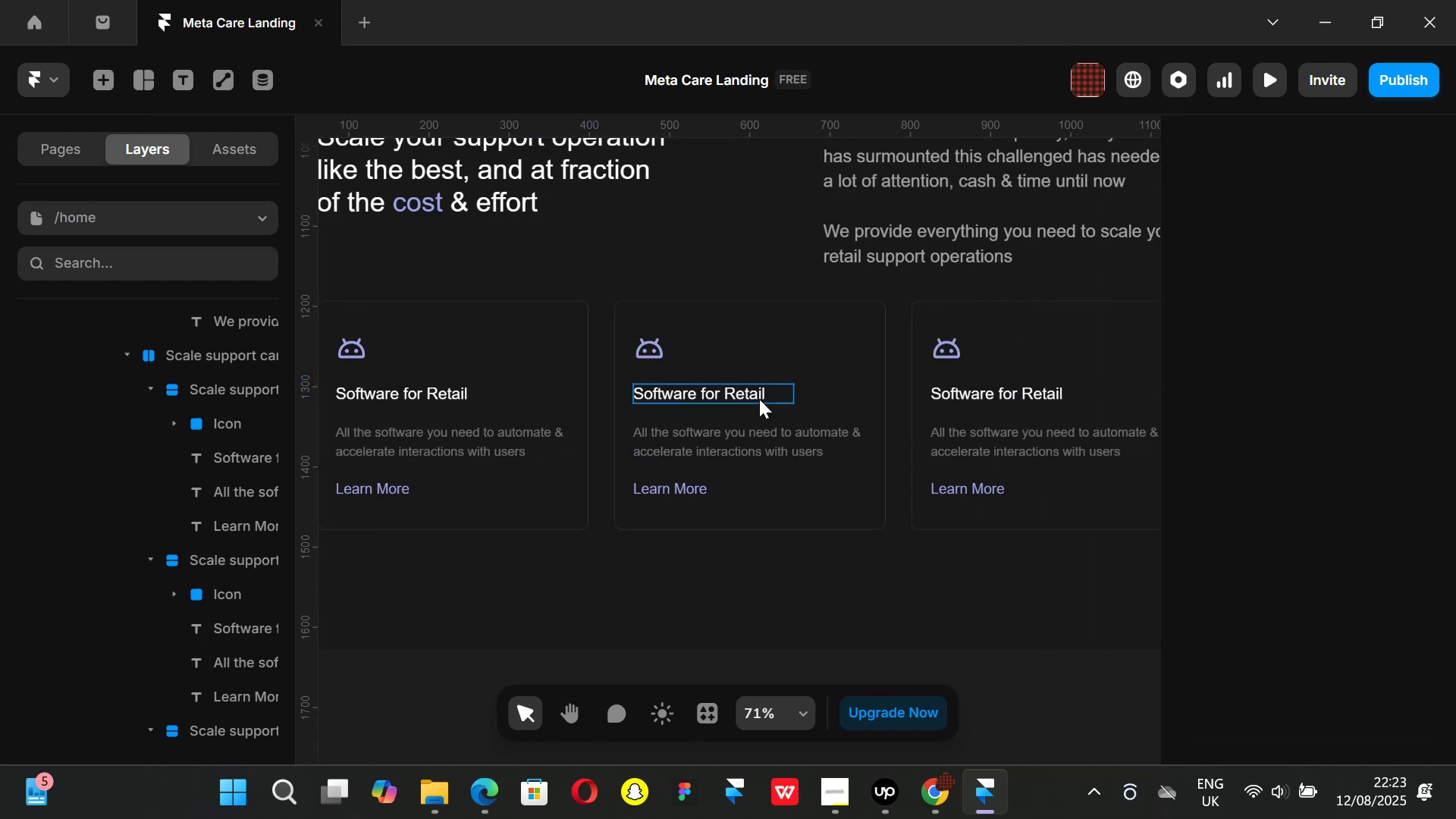 
key(Shift+ShiftLeft)
 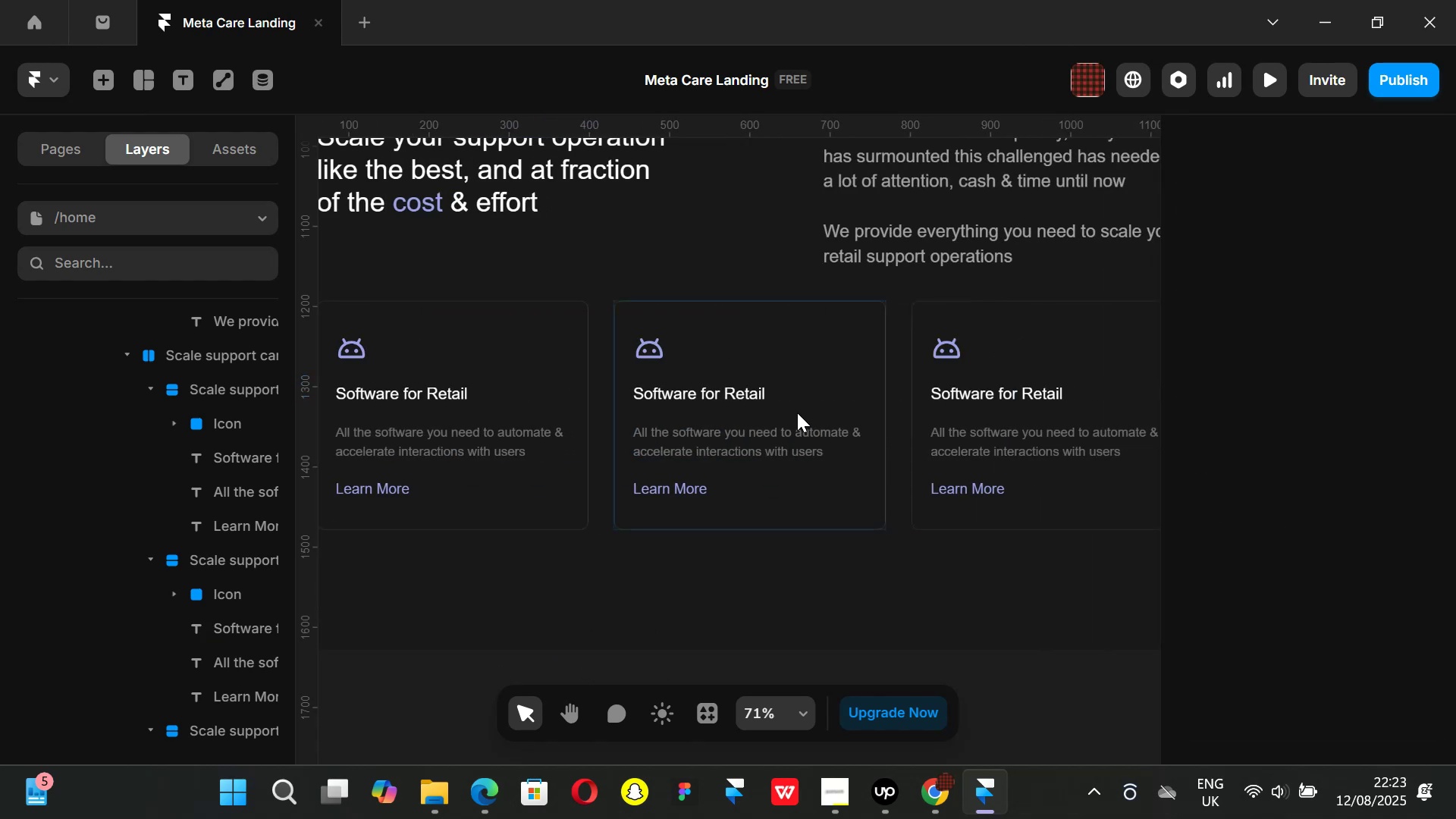 
key(Shift+ShiftLeft)
 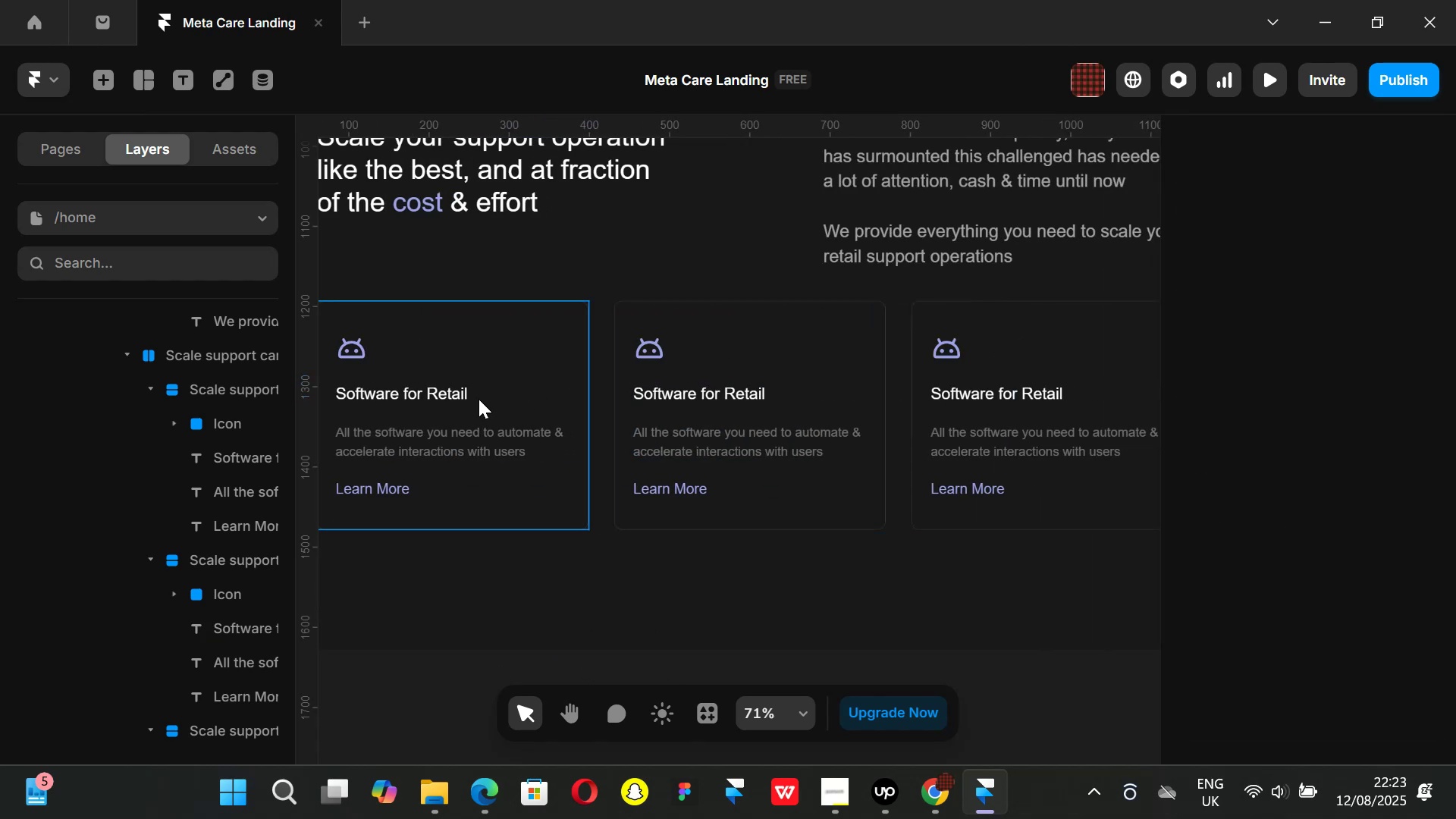 
left_click([449, 399])
 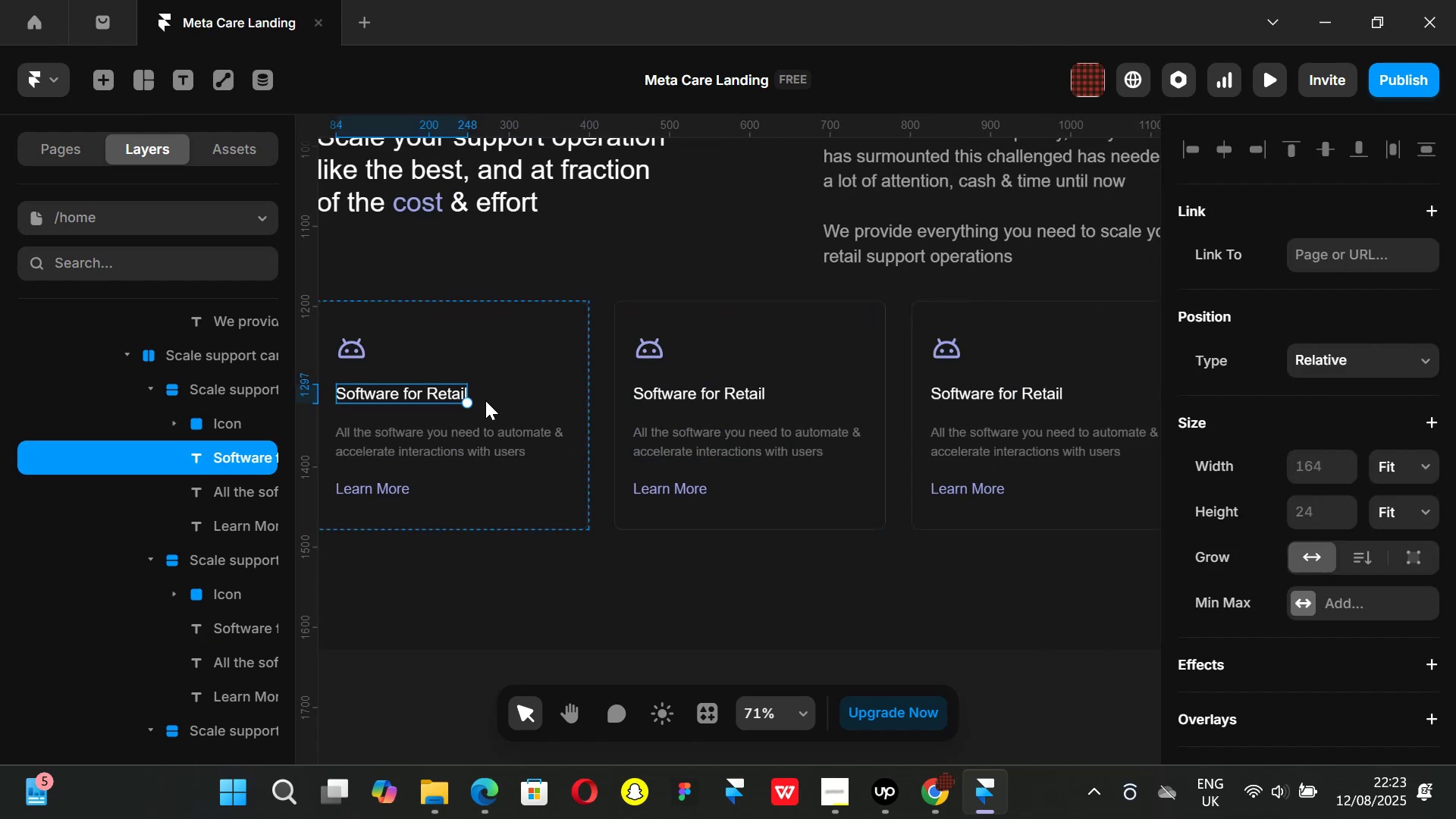 
hold_key(key=ShiftLeft, duration=0.96)
left_click([1030, 397])
 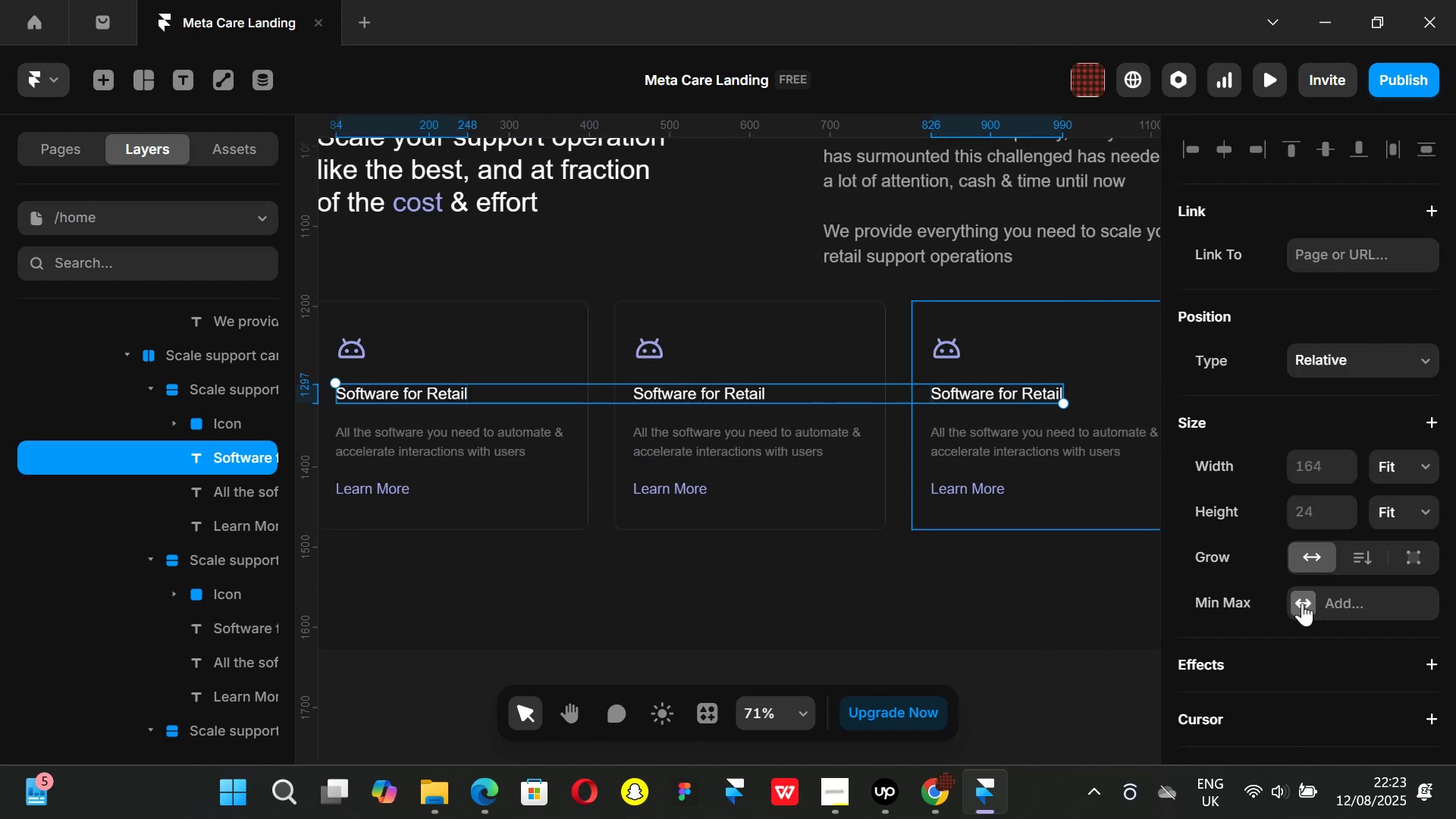 
left_click([1301, 603])
 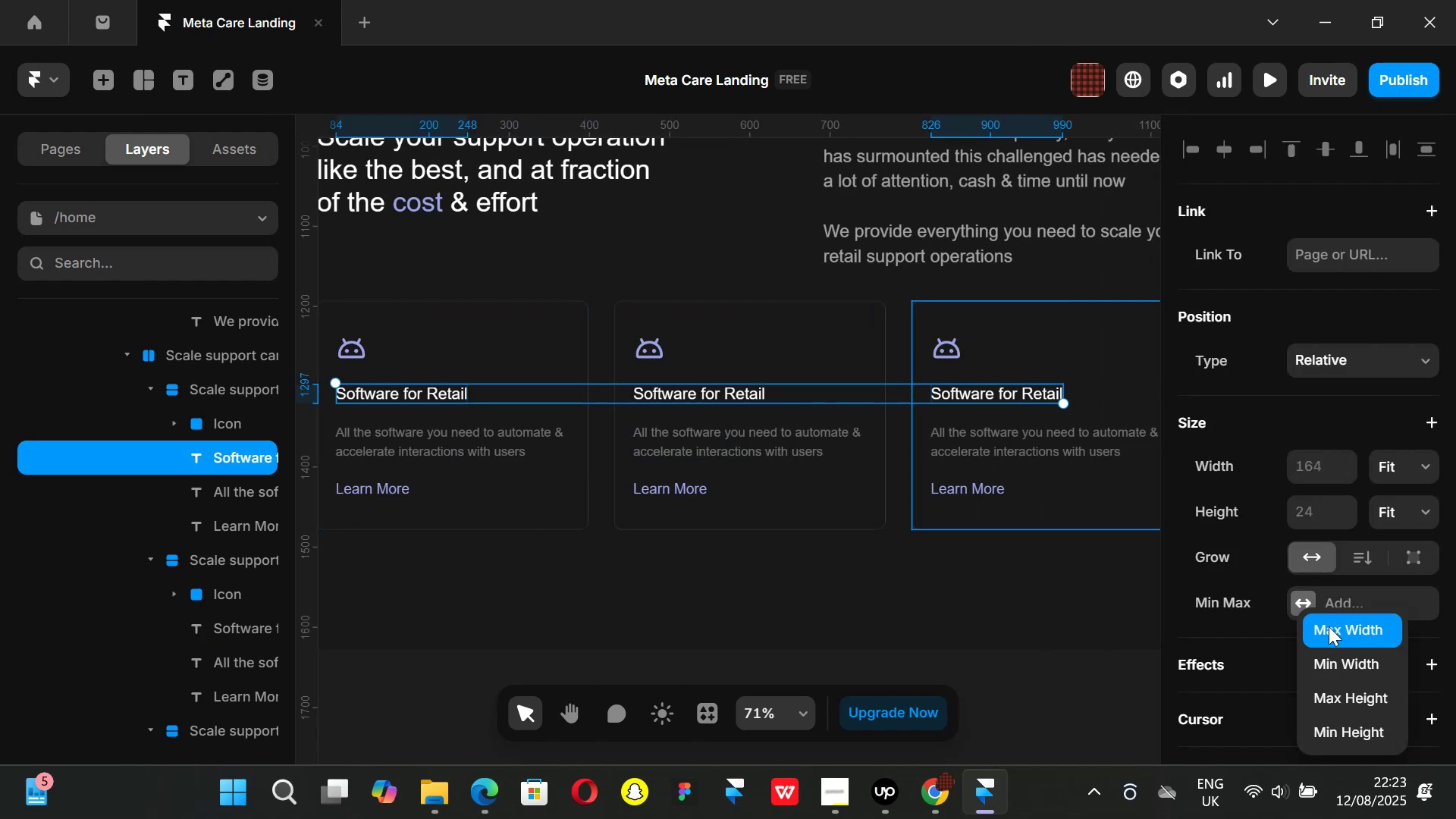 
left_click([1329, 626])
 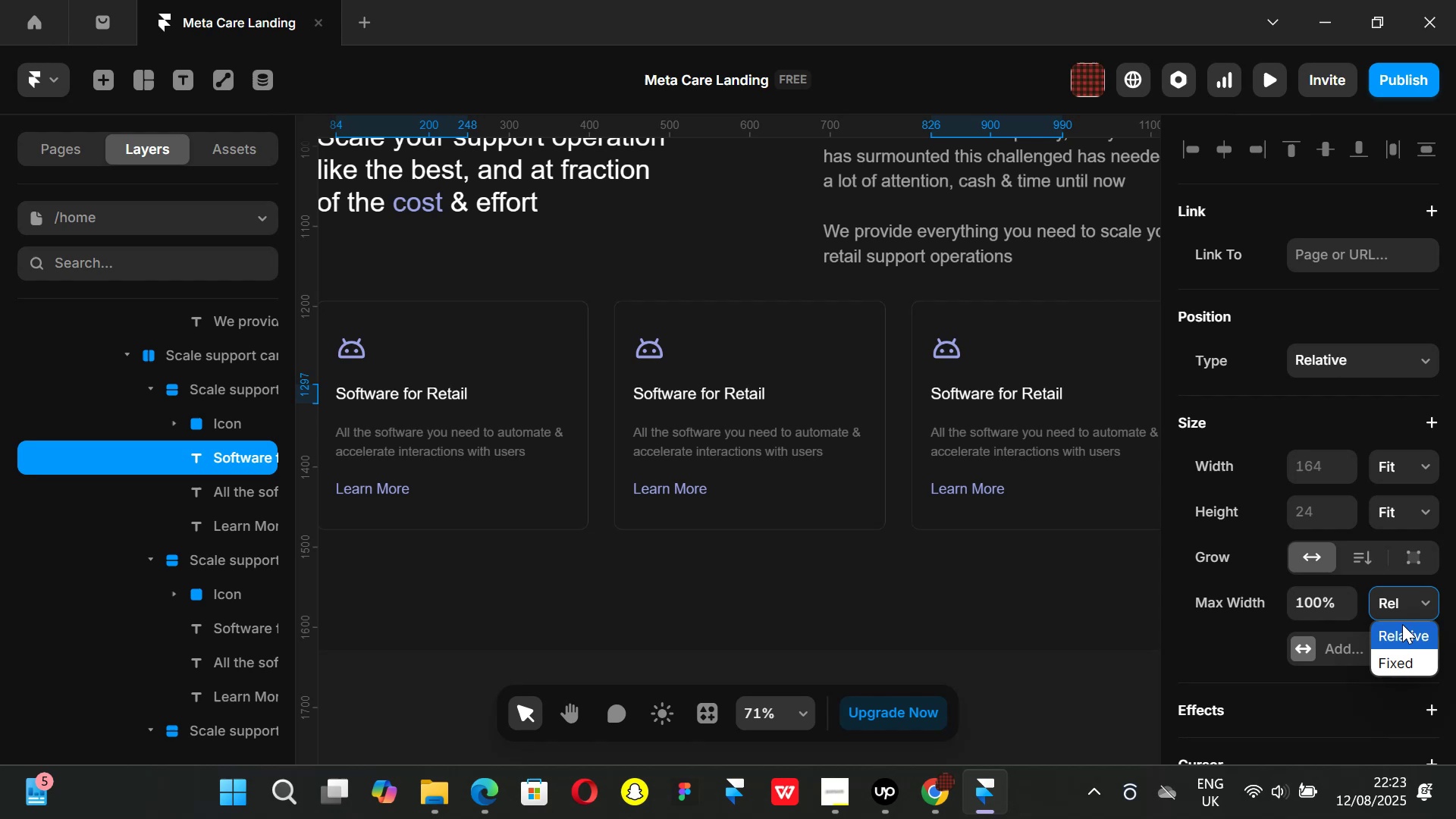 
left_click([1398, 661])
 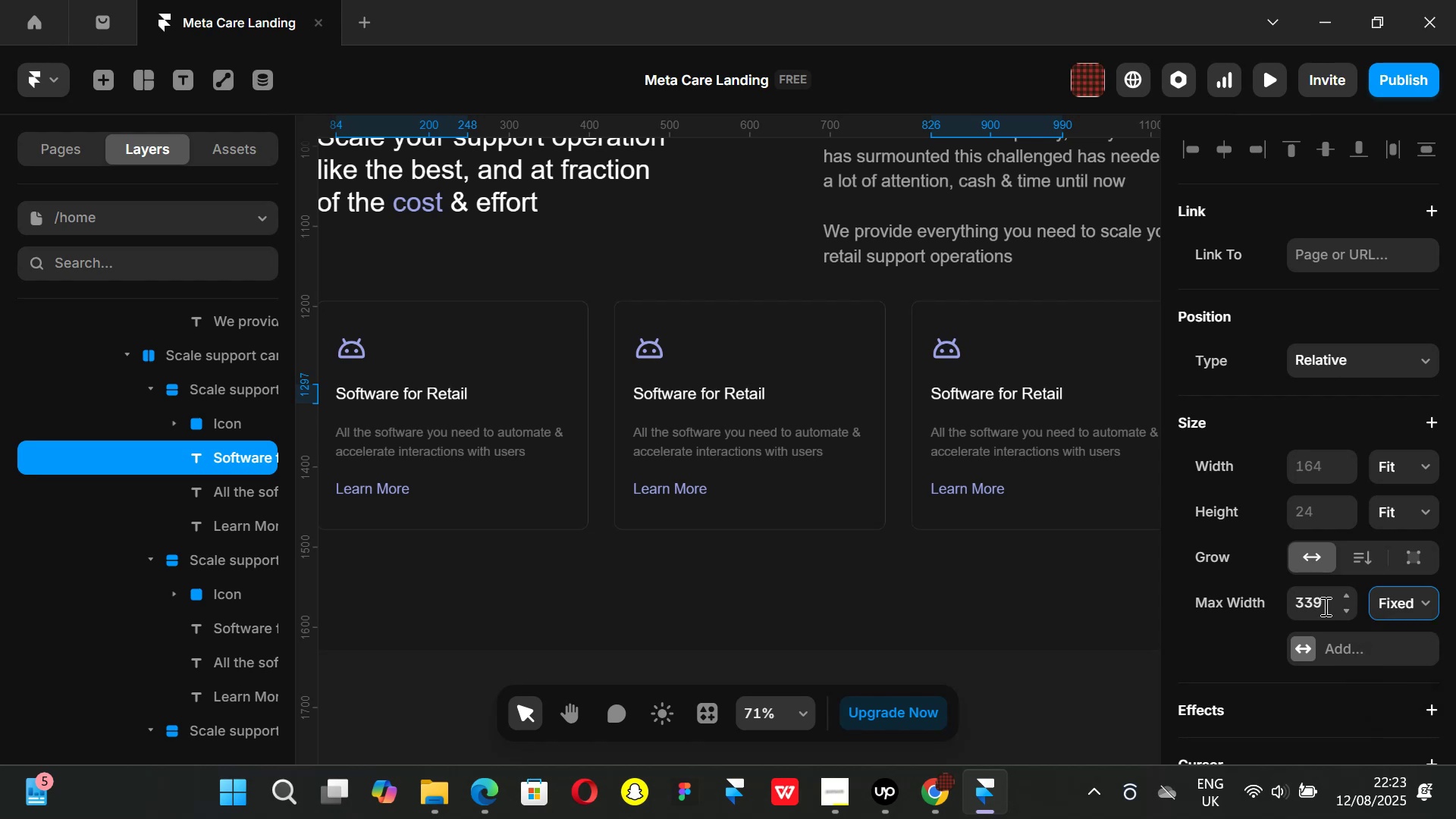 
left_click([1324, 606])
 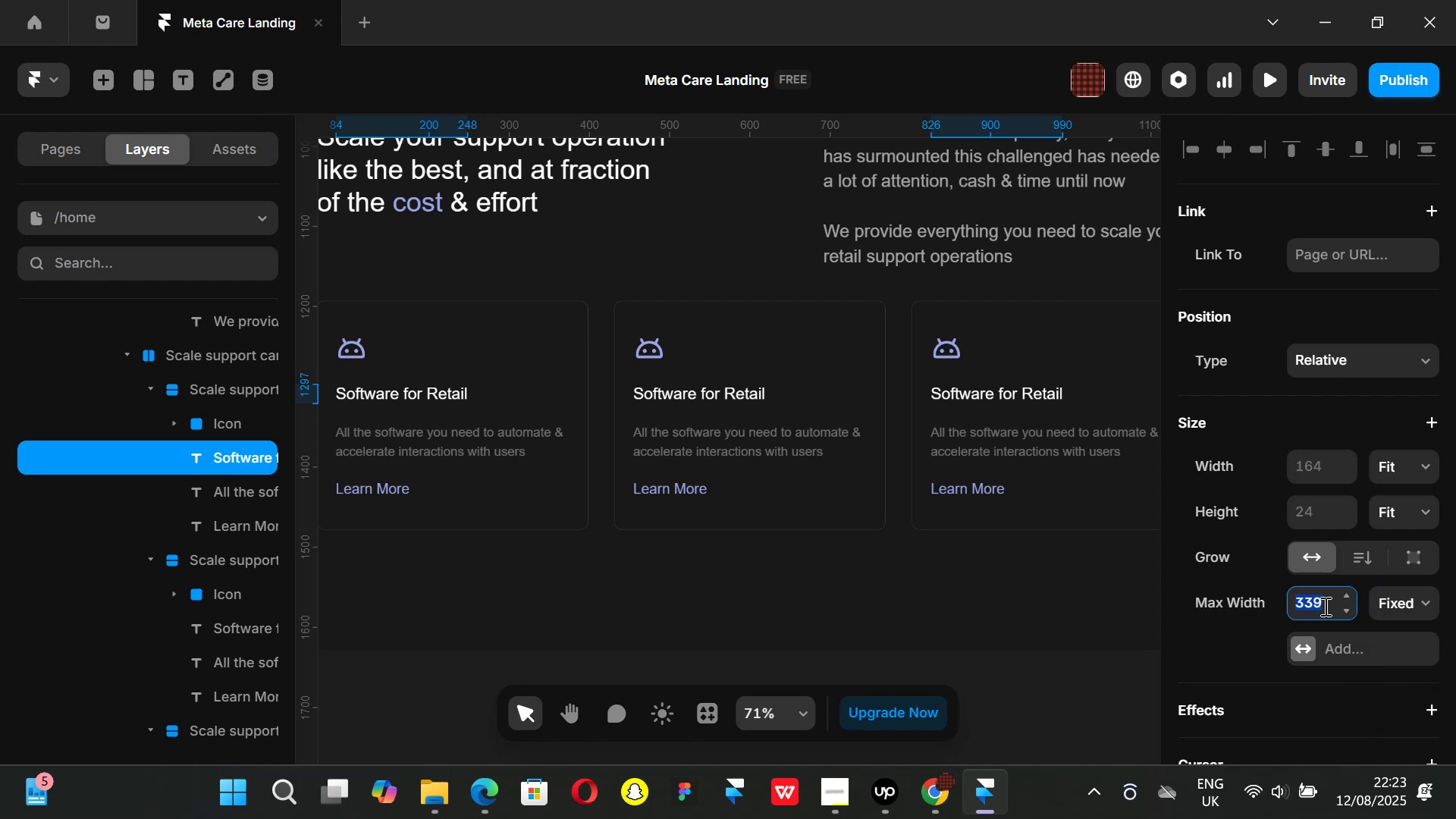 
type(200)
 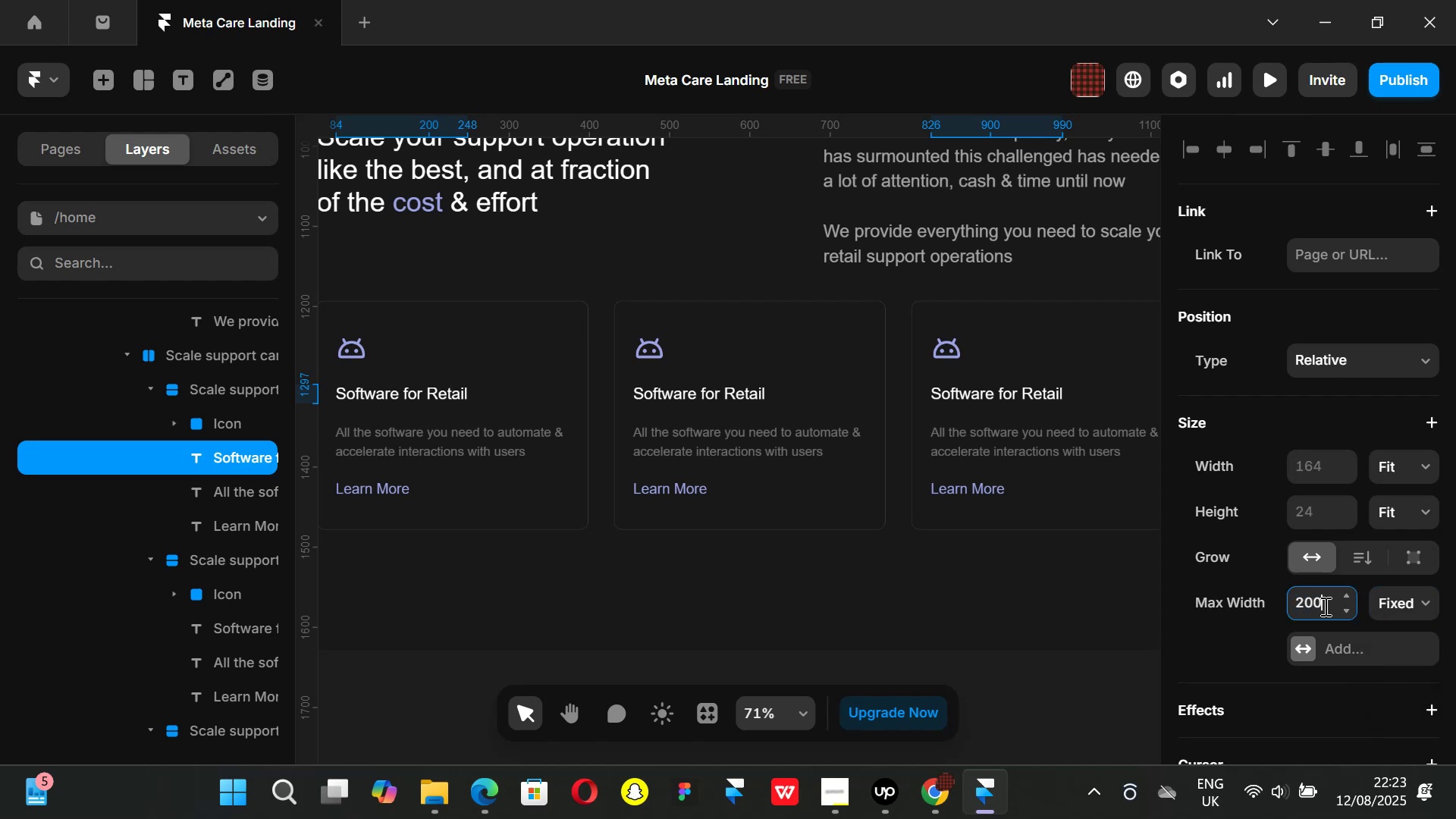 
key(Enter)
 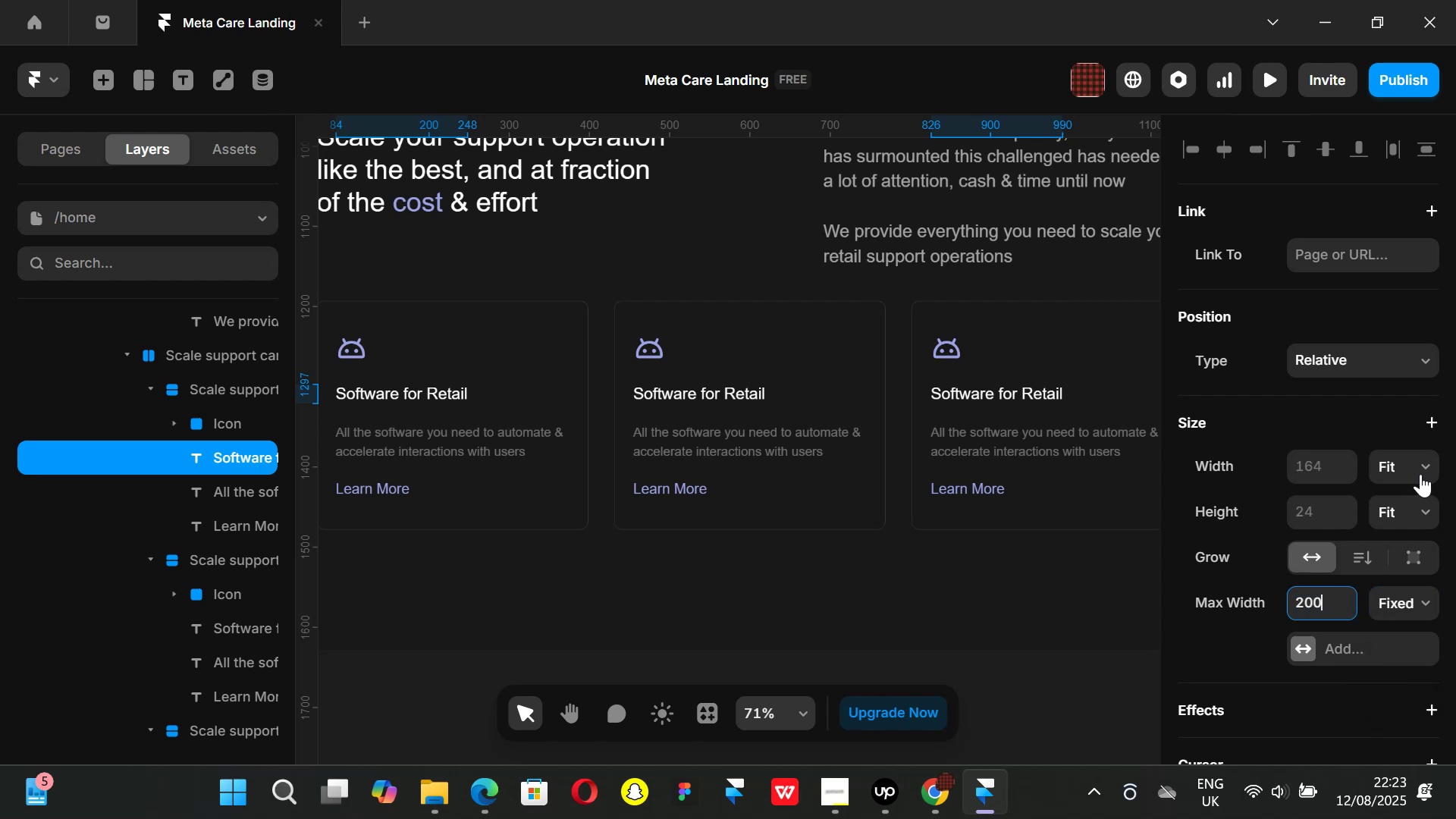 
left_click([1419, 467])
 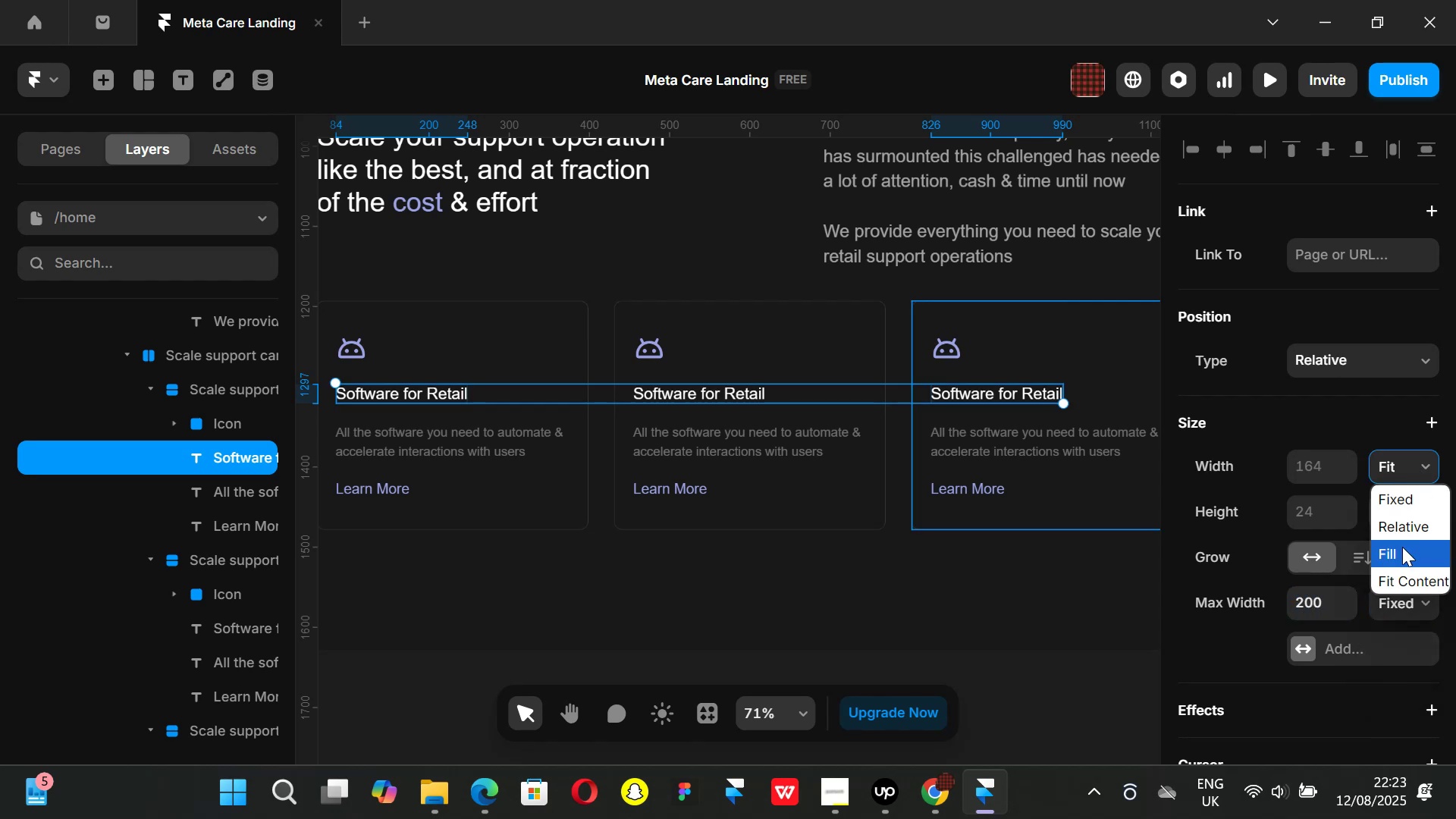 
left_click([1402, 547])
 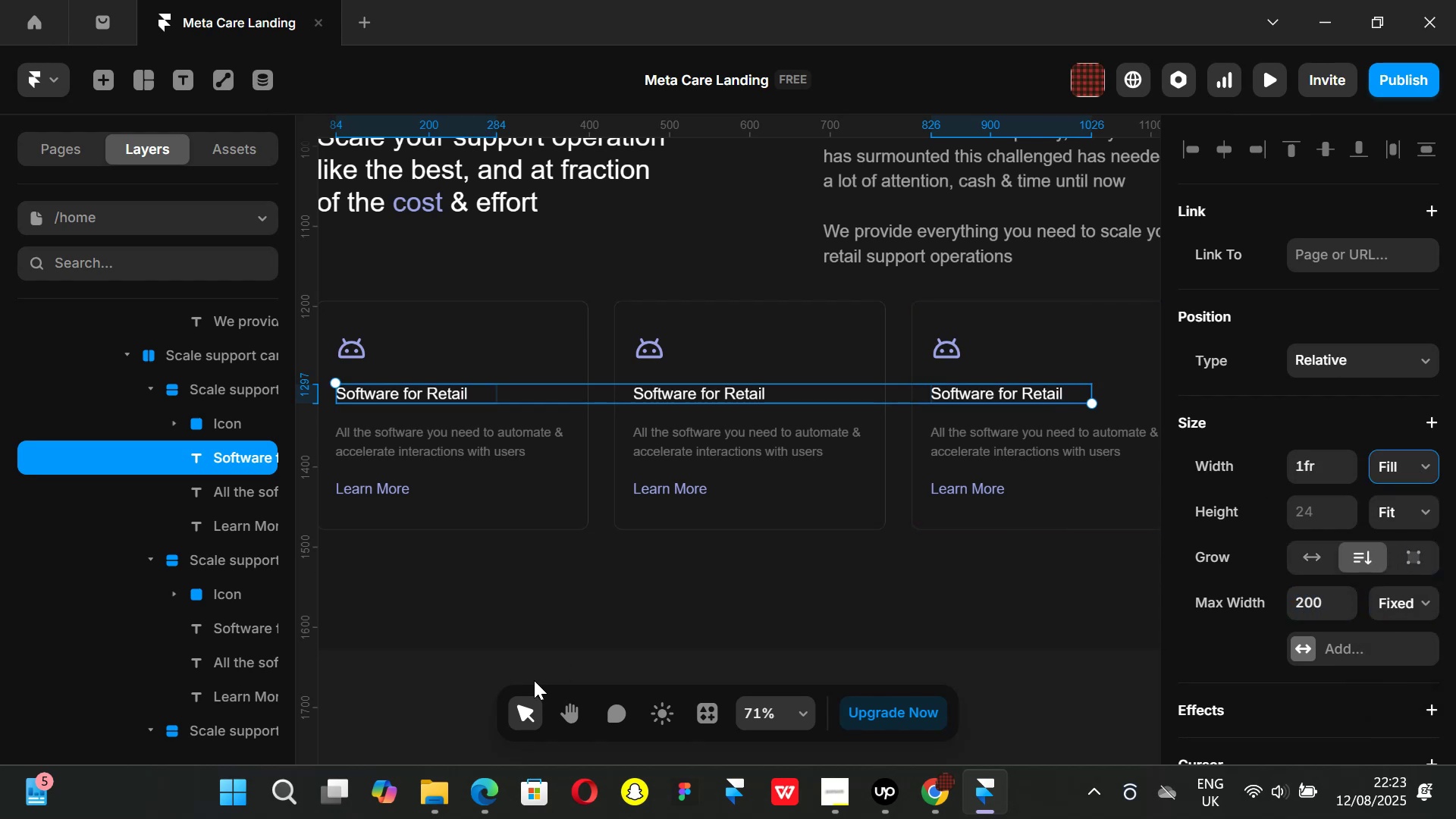 
left_click_drag(start_coordinate=[457, 688], to_coordinate=[456, 665])
 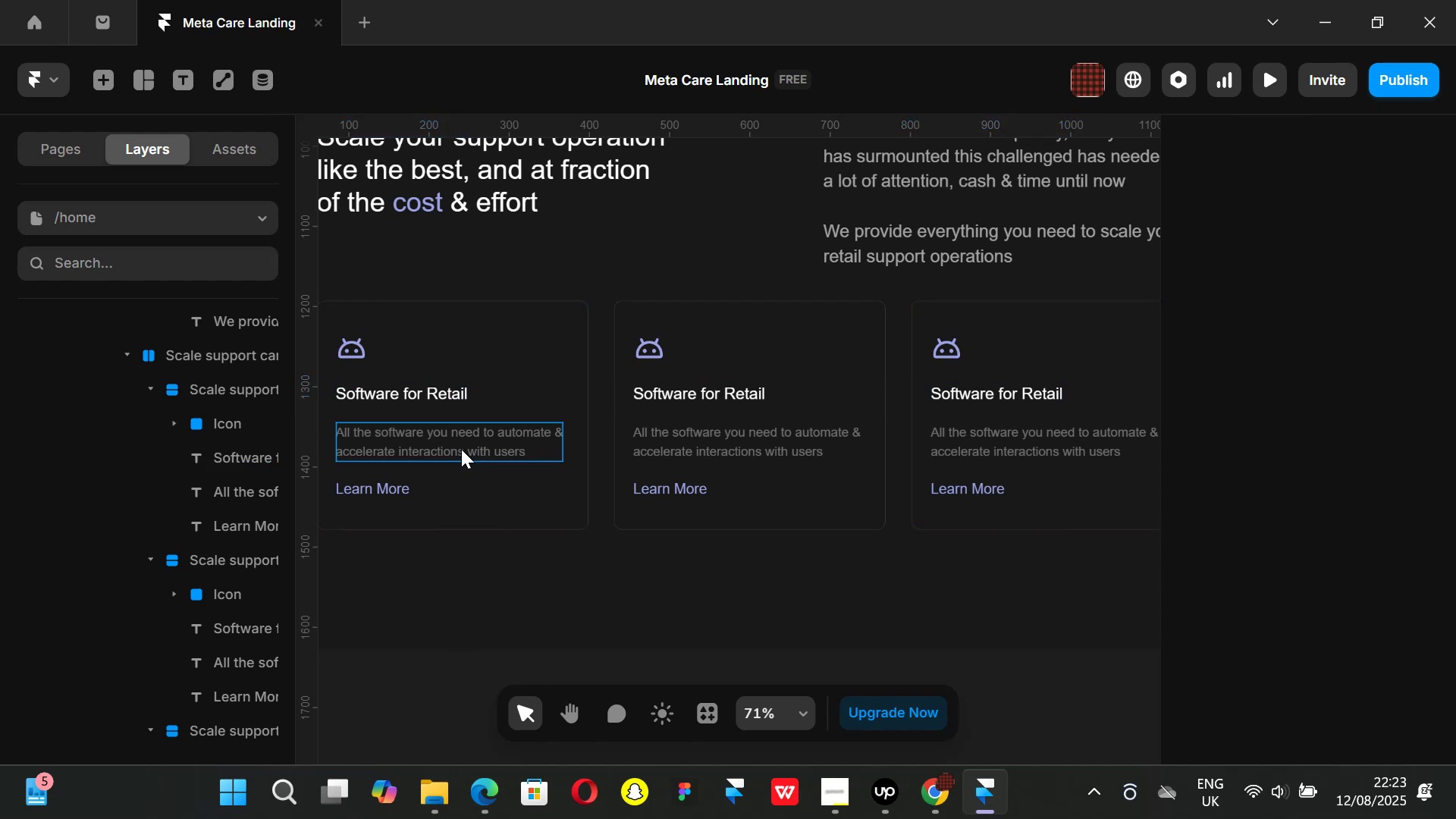 
left_click([460, 447])
 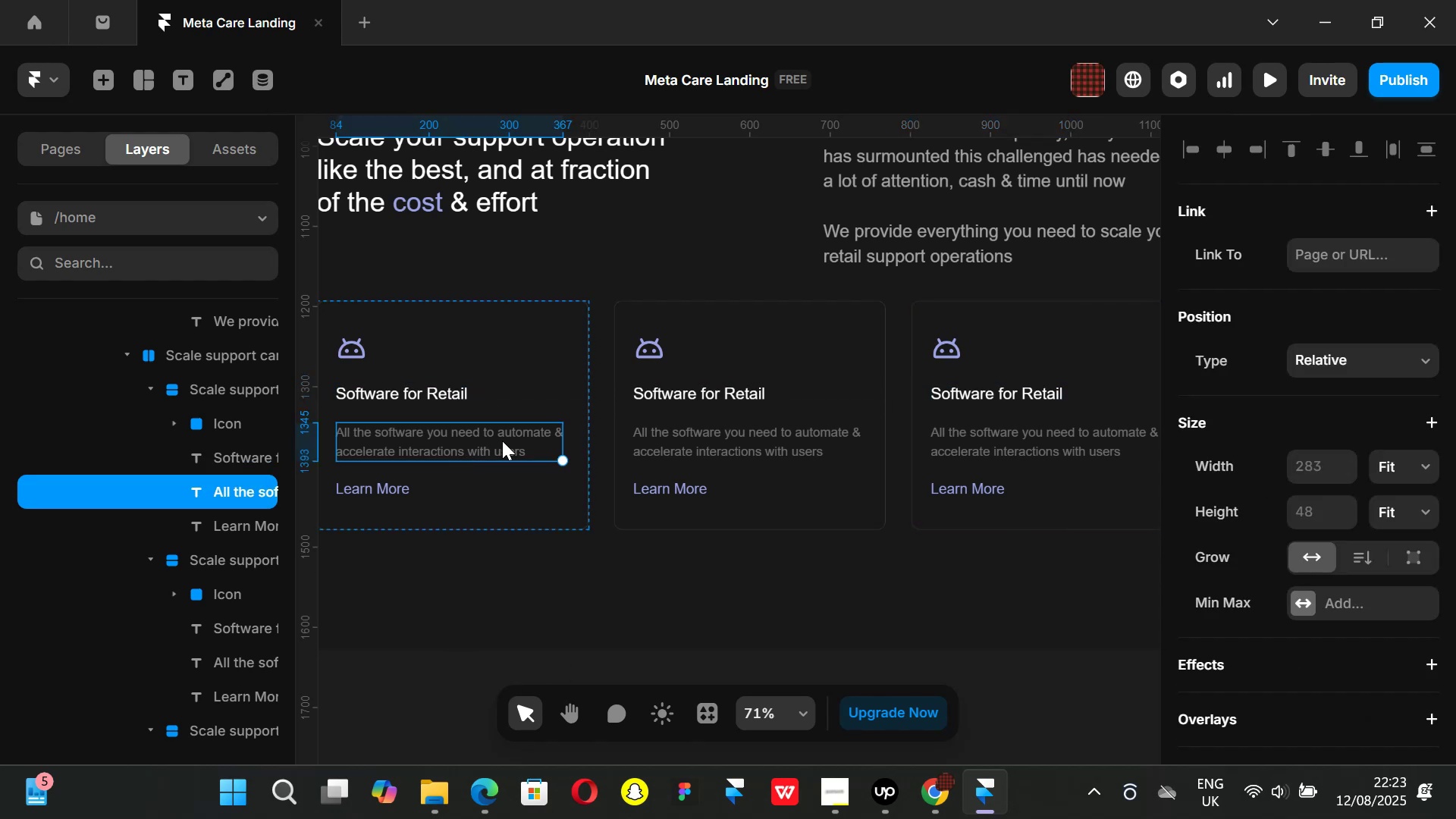 
hold_key(key=ShiftLeft, duration=0.92)
left_click([1004, 441])
 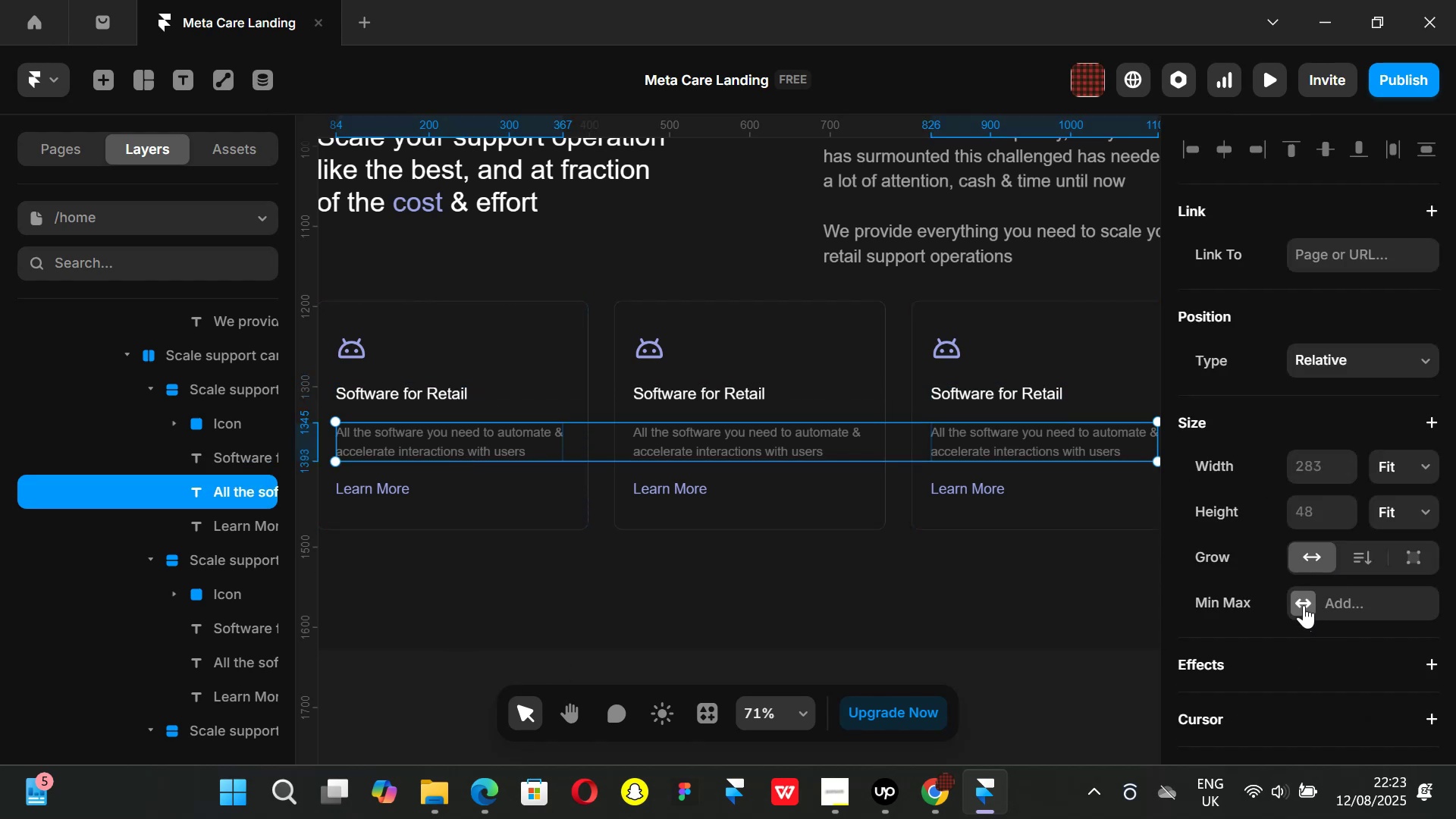 
left_click([1304, 604])
 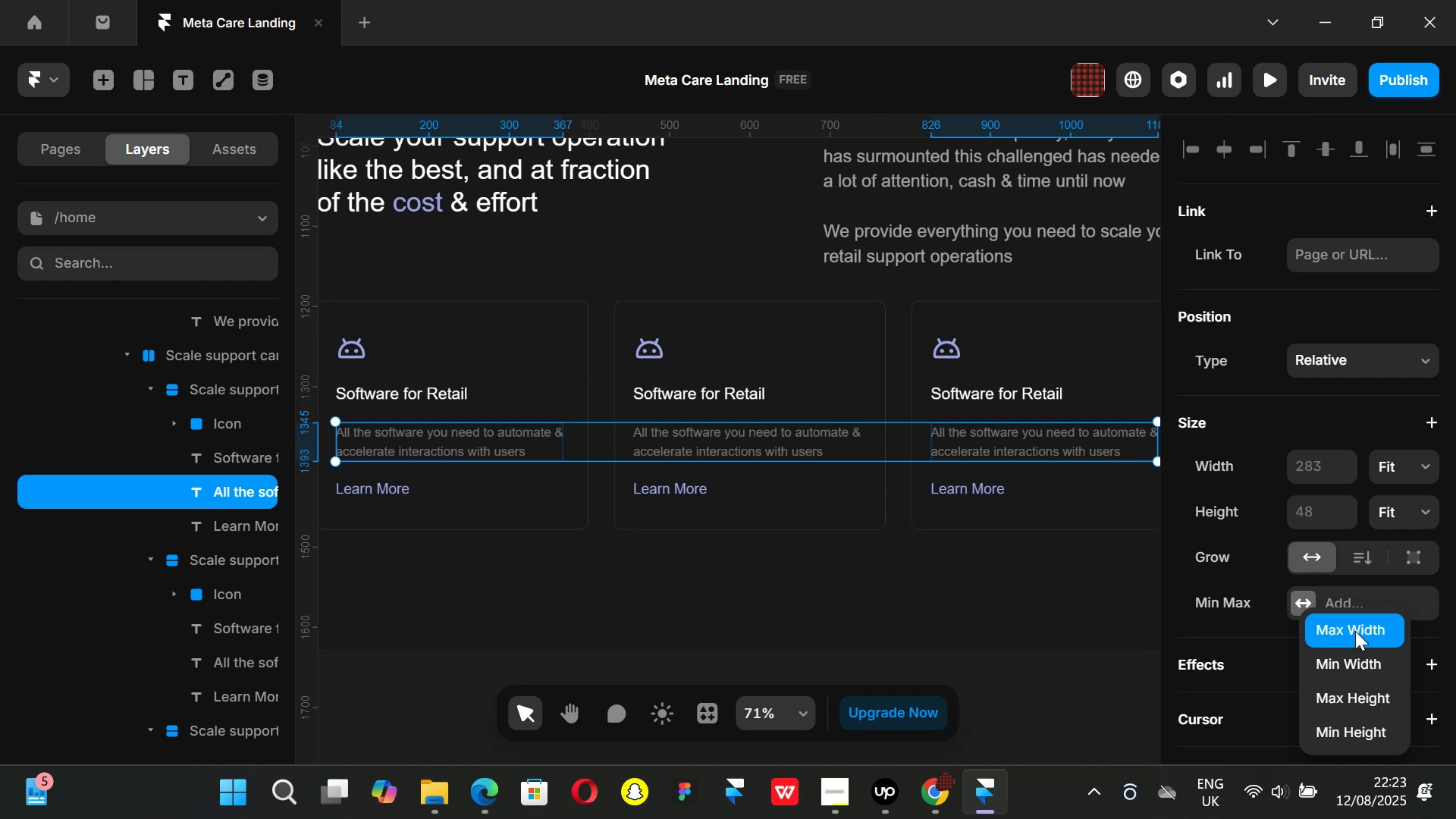 
left_click([1355, 631])
 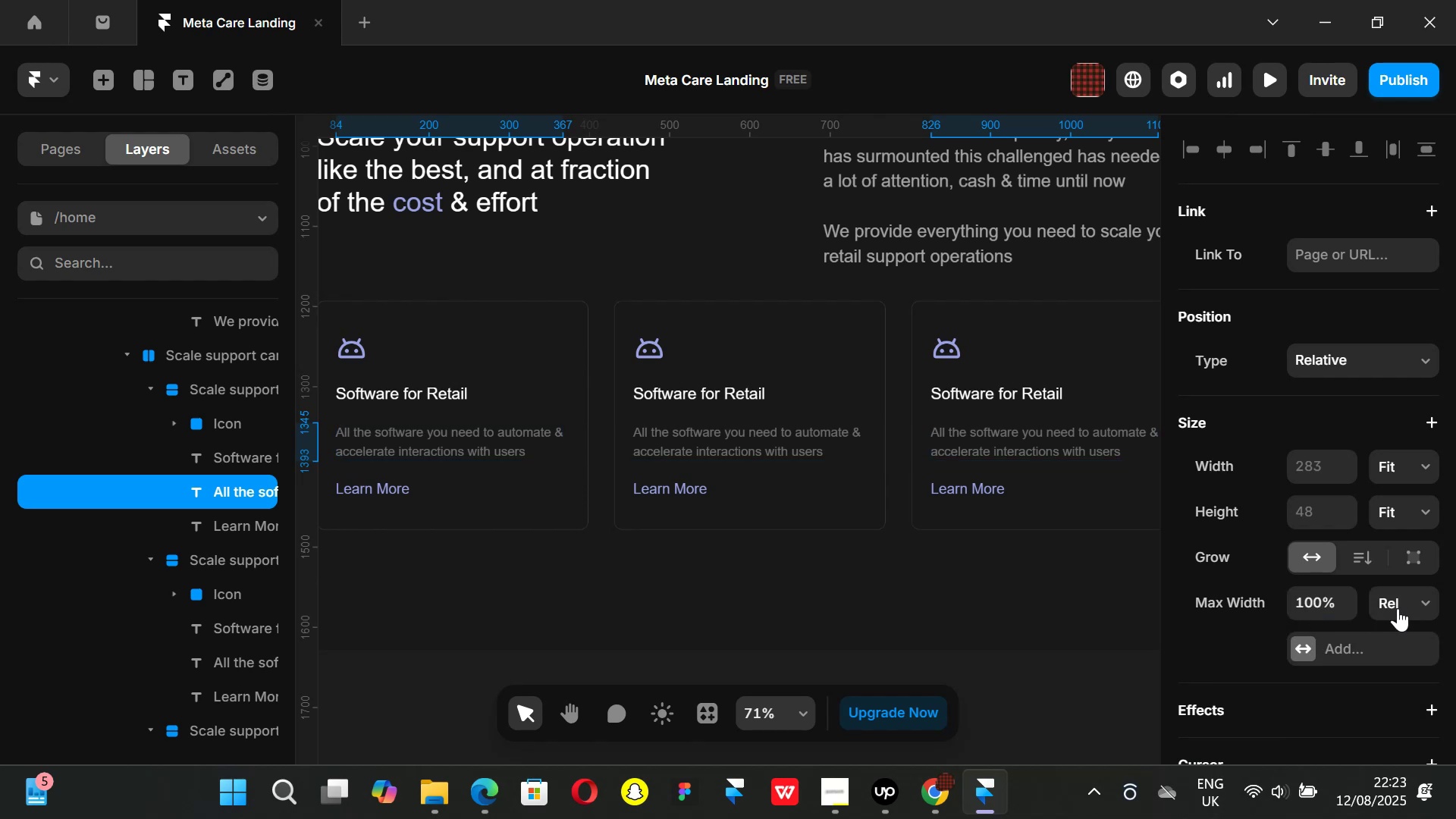 
left_click([1416, 602])
 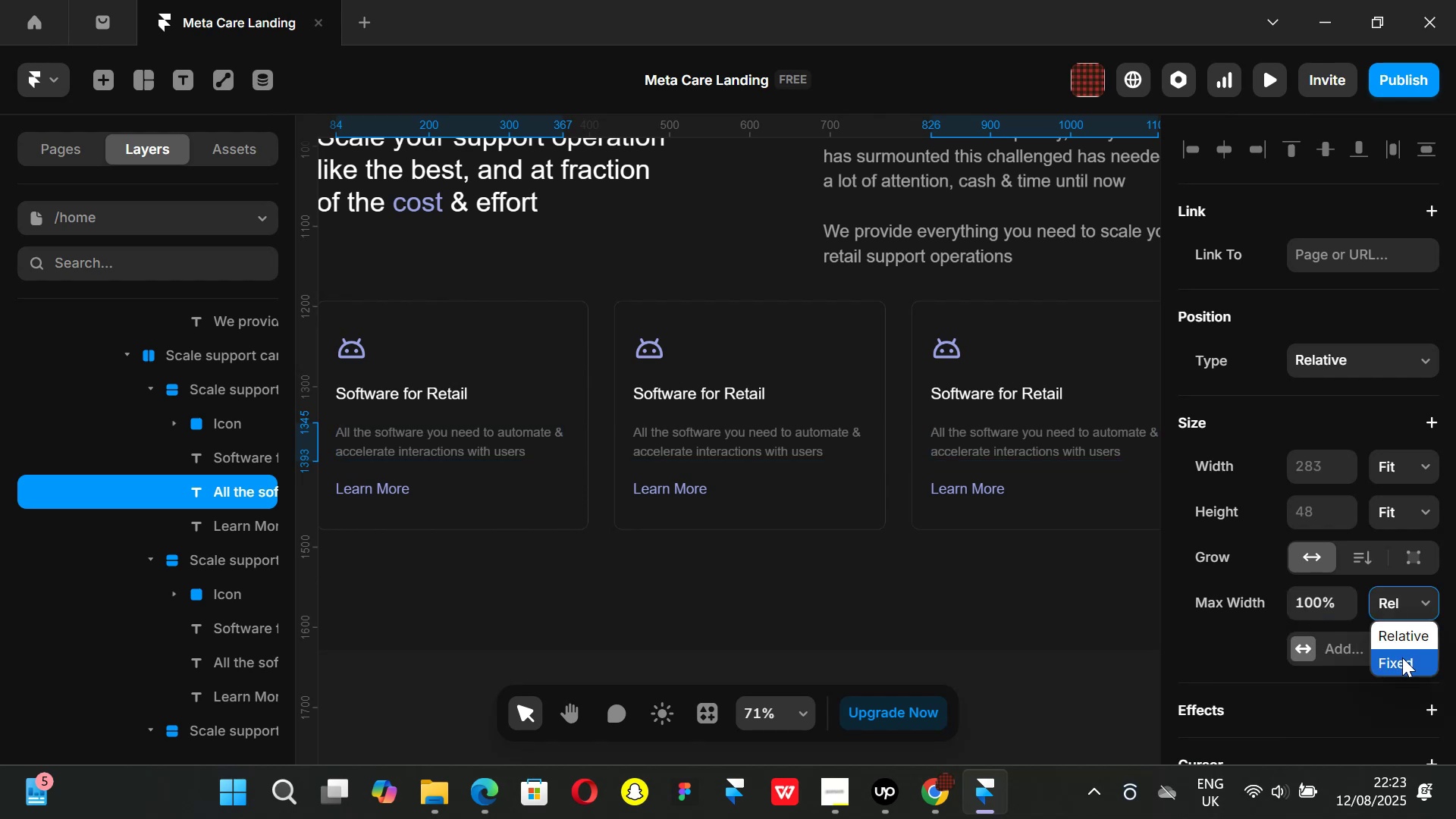 
left_click([1402, 657])
 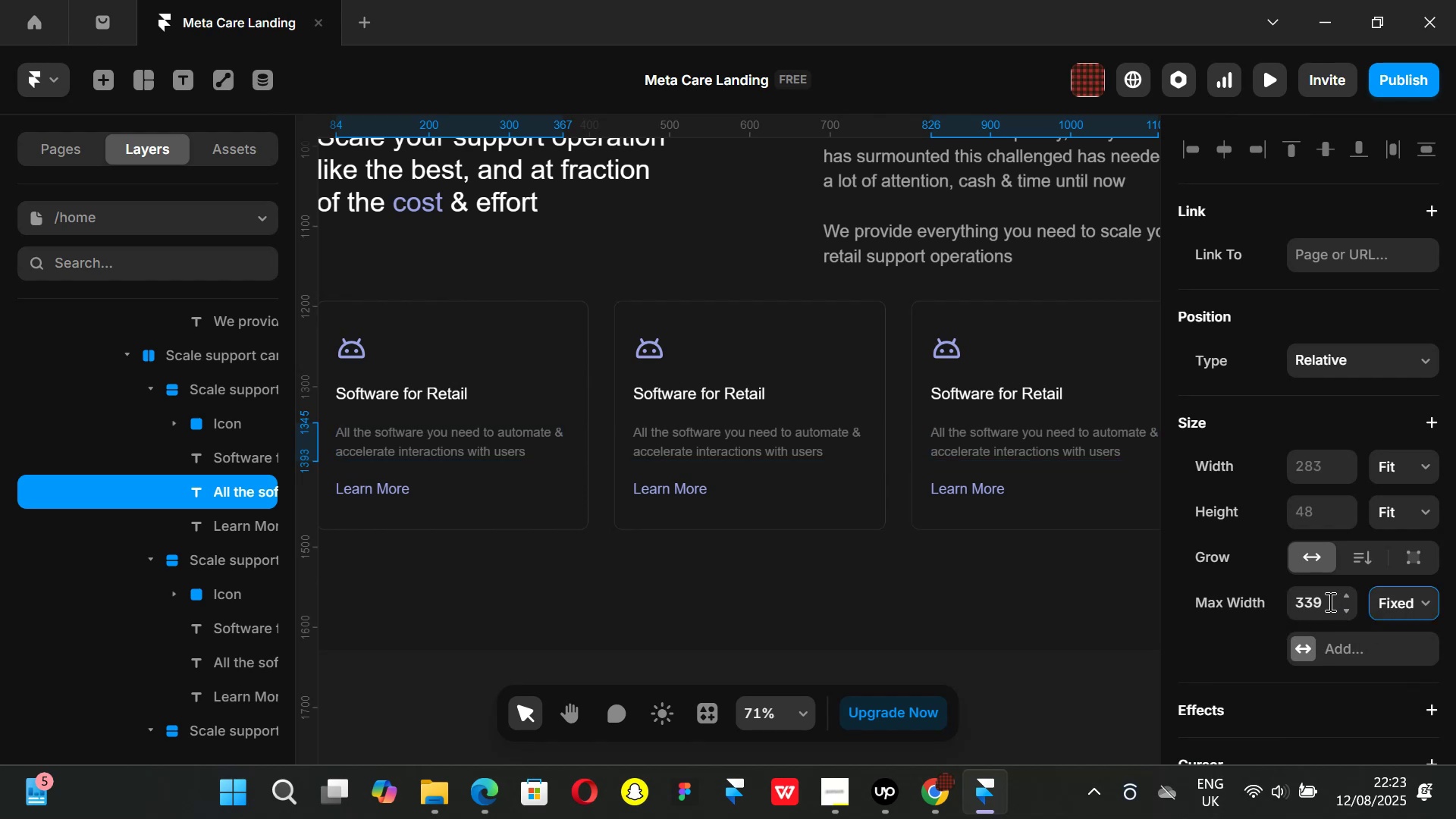 
left_click([1328, 601])
 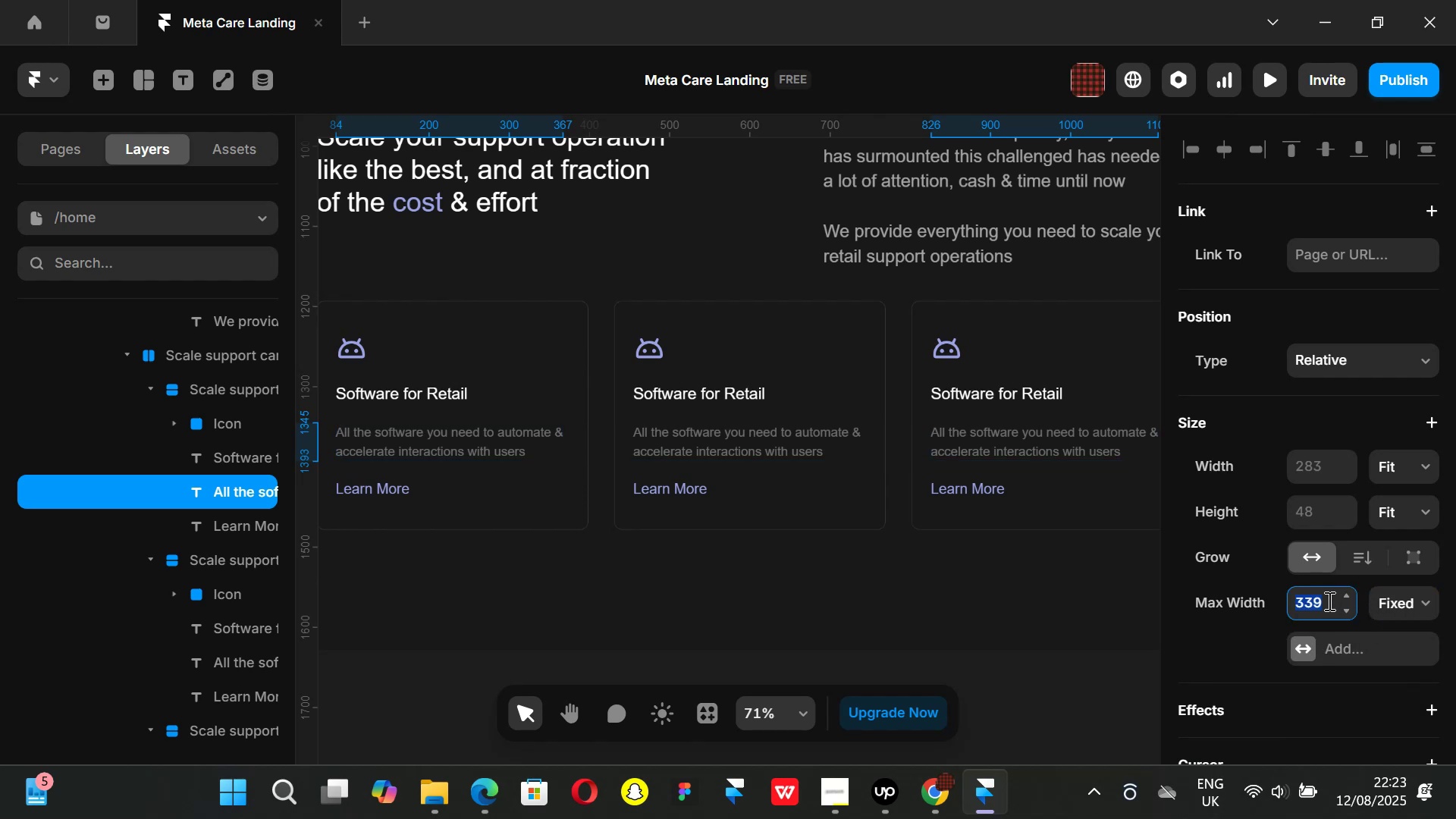 
type(290)
 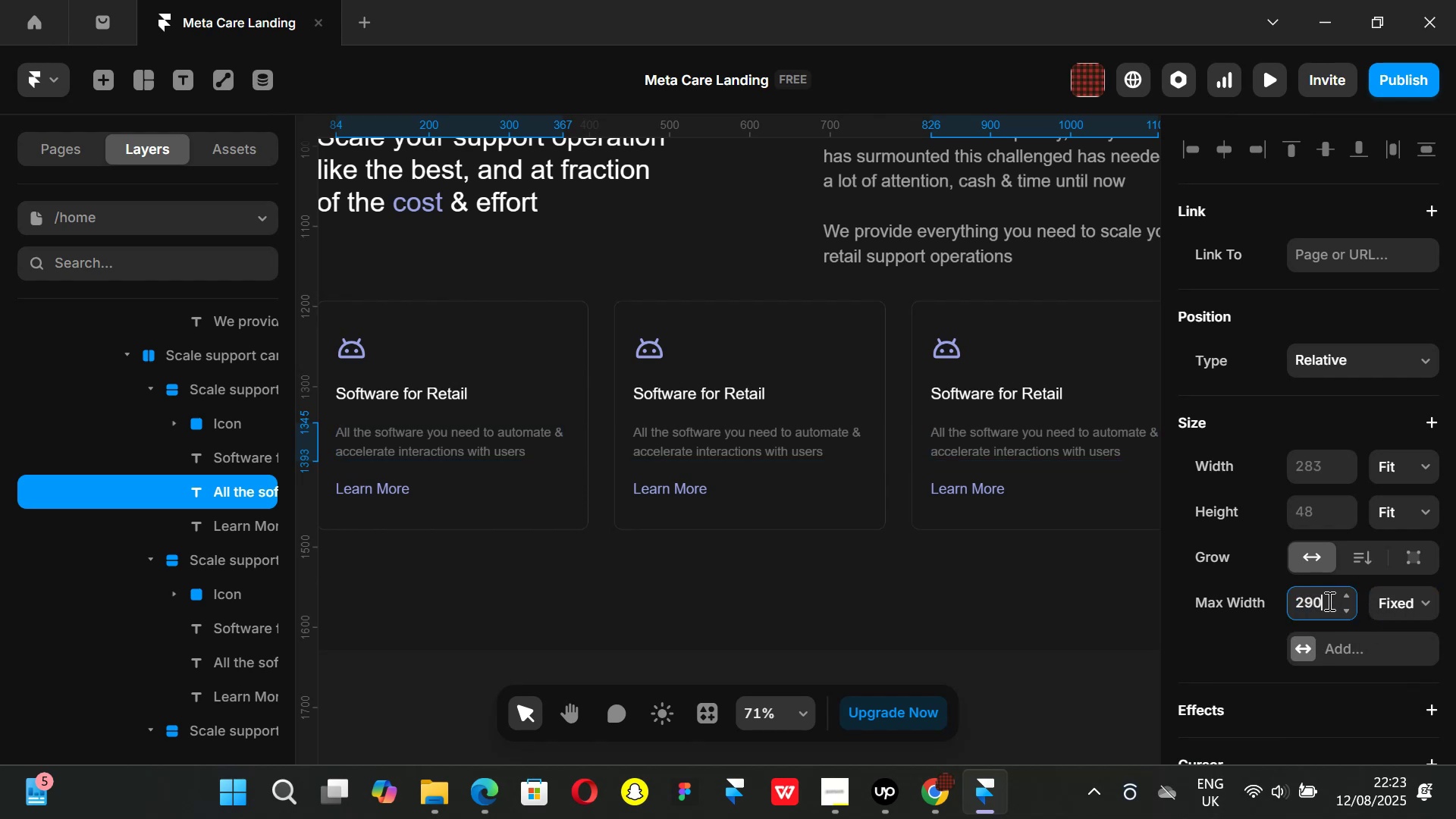 
key(Enter)
 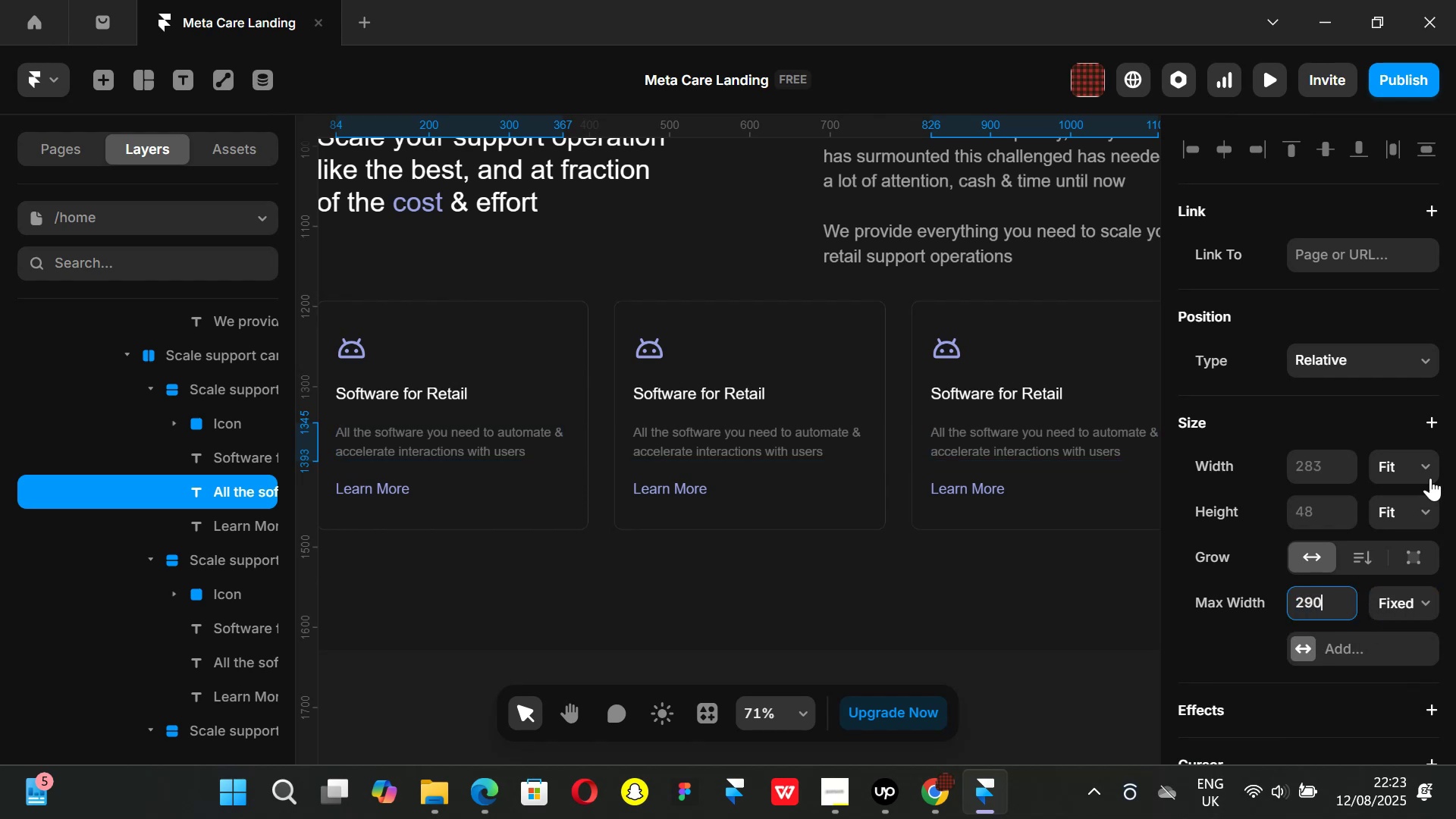 
left_click([1430, 467])
 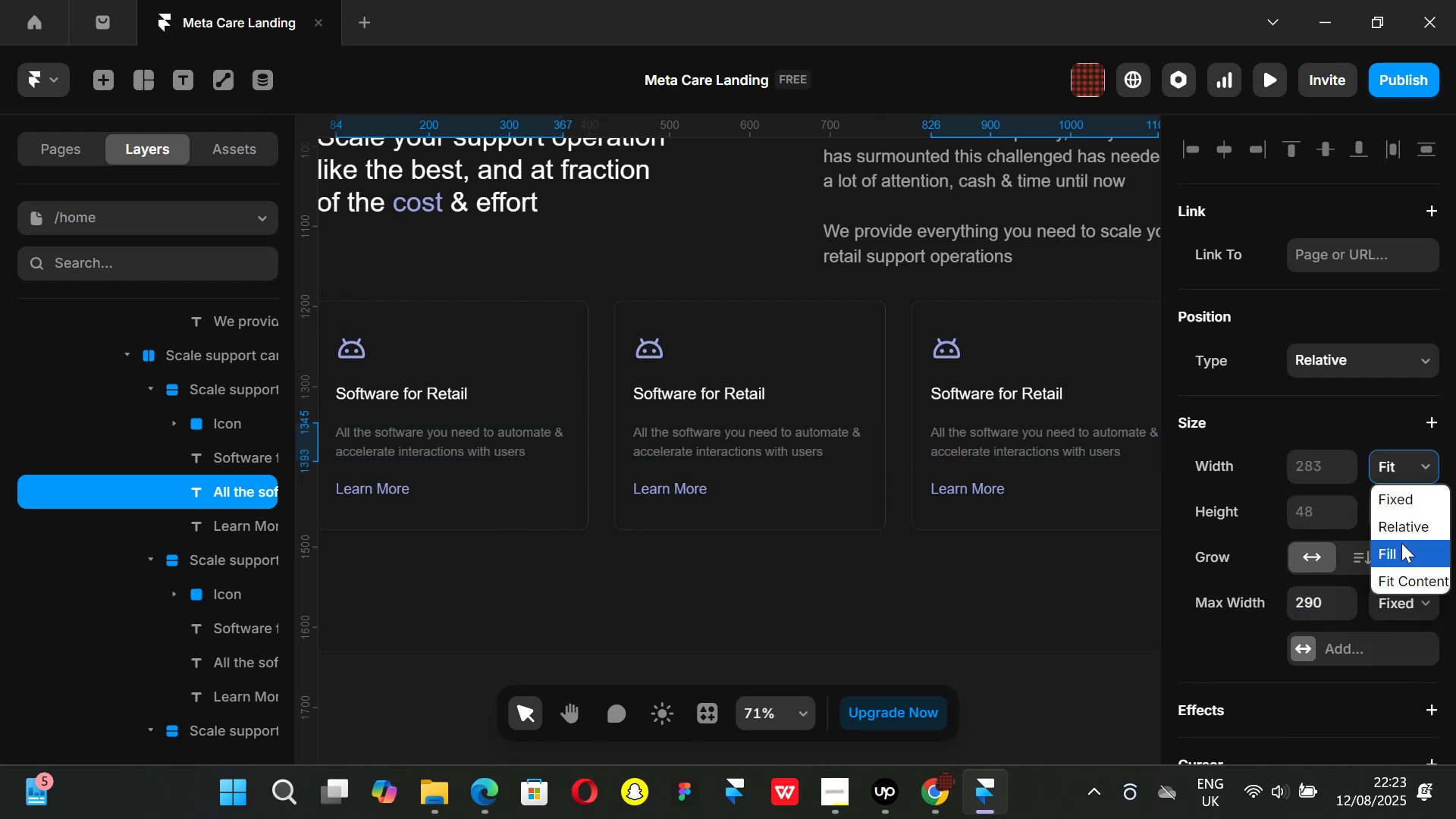 
left_click([1401, 544])
 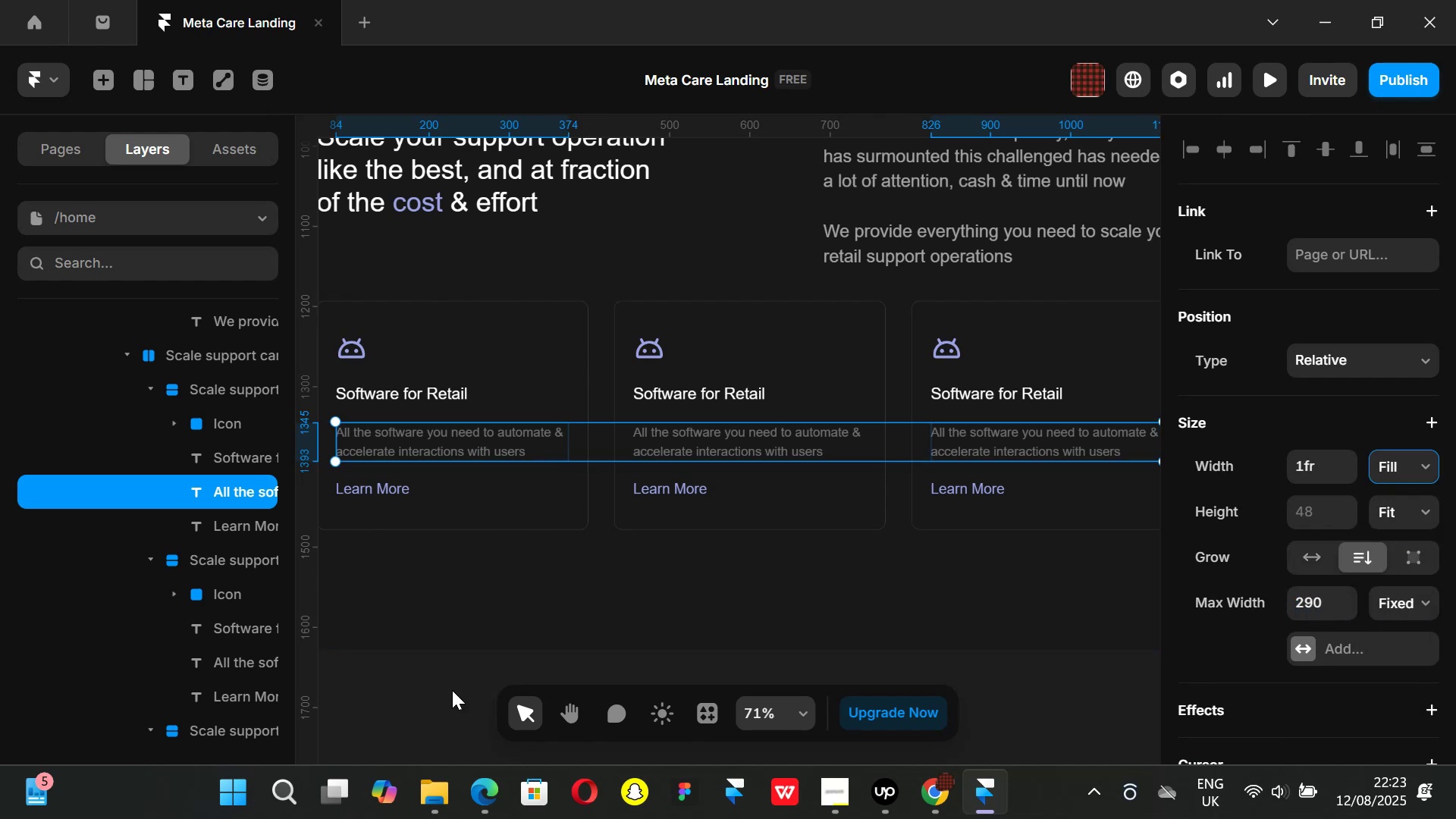 
left_click([428, 692])
 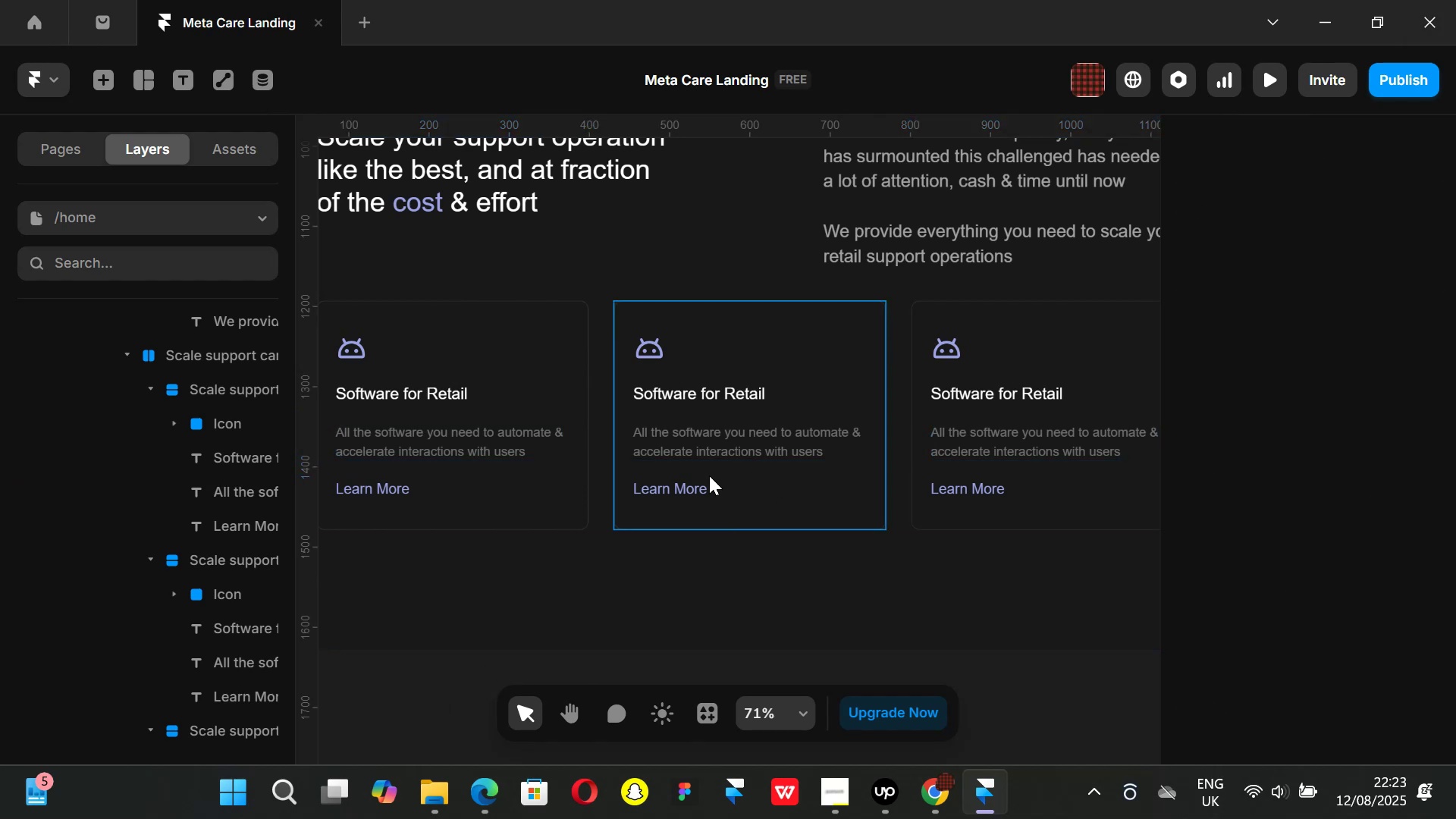 
hold_key(key=ShiftLeft, duration=0.81)
scroll: coordinate [647, 456], scroll_direction: none, amount: 0.0
 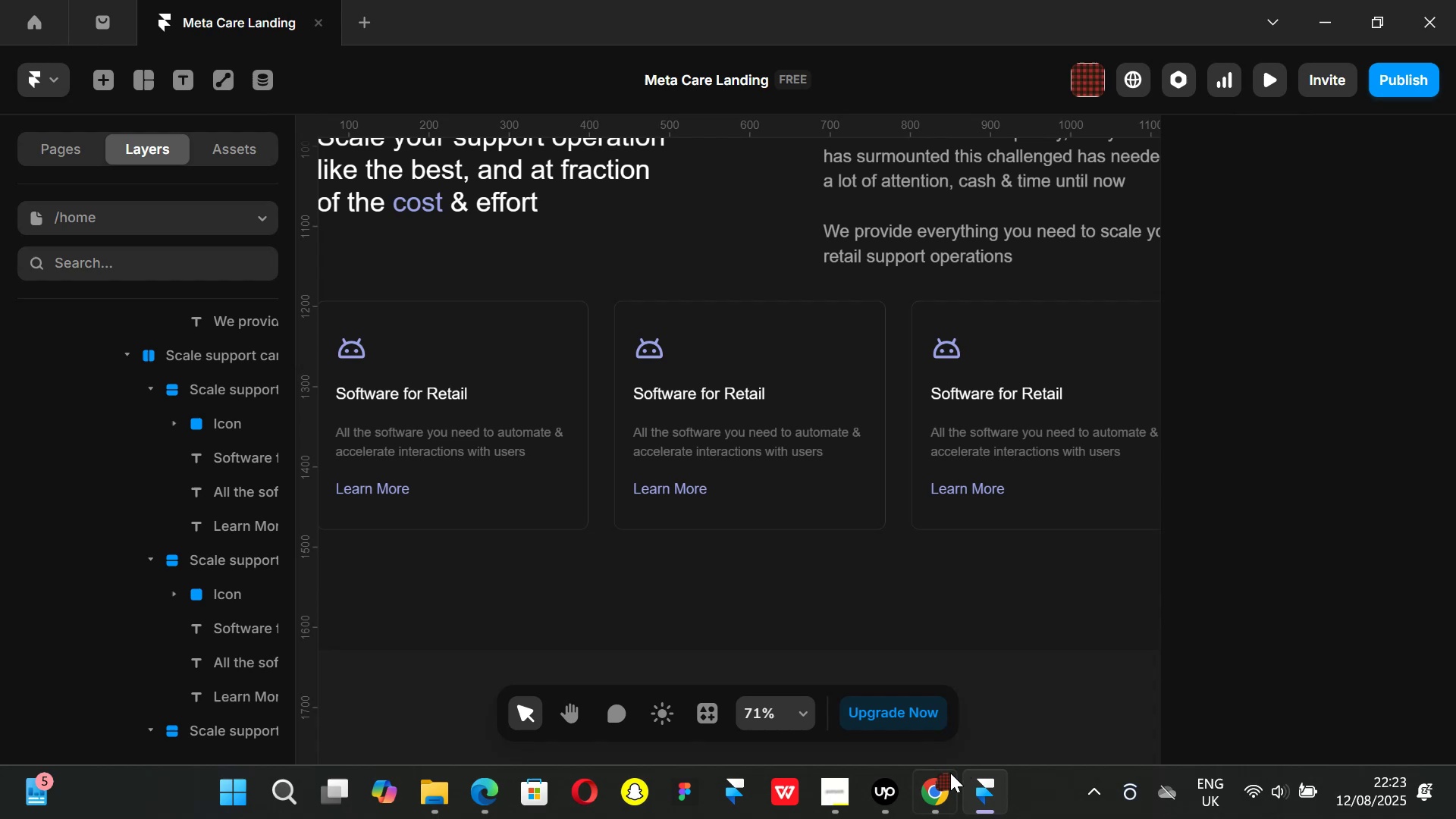 
left_click([936, 792])
 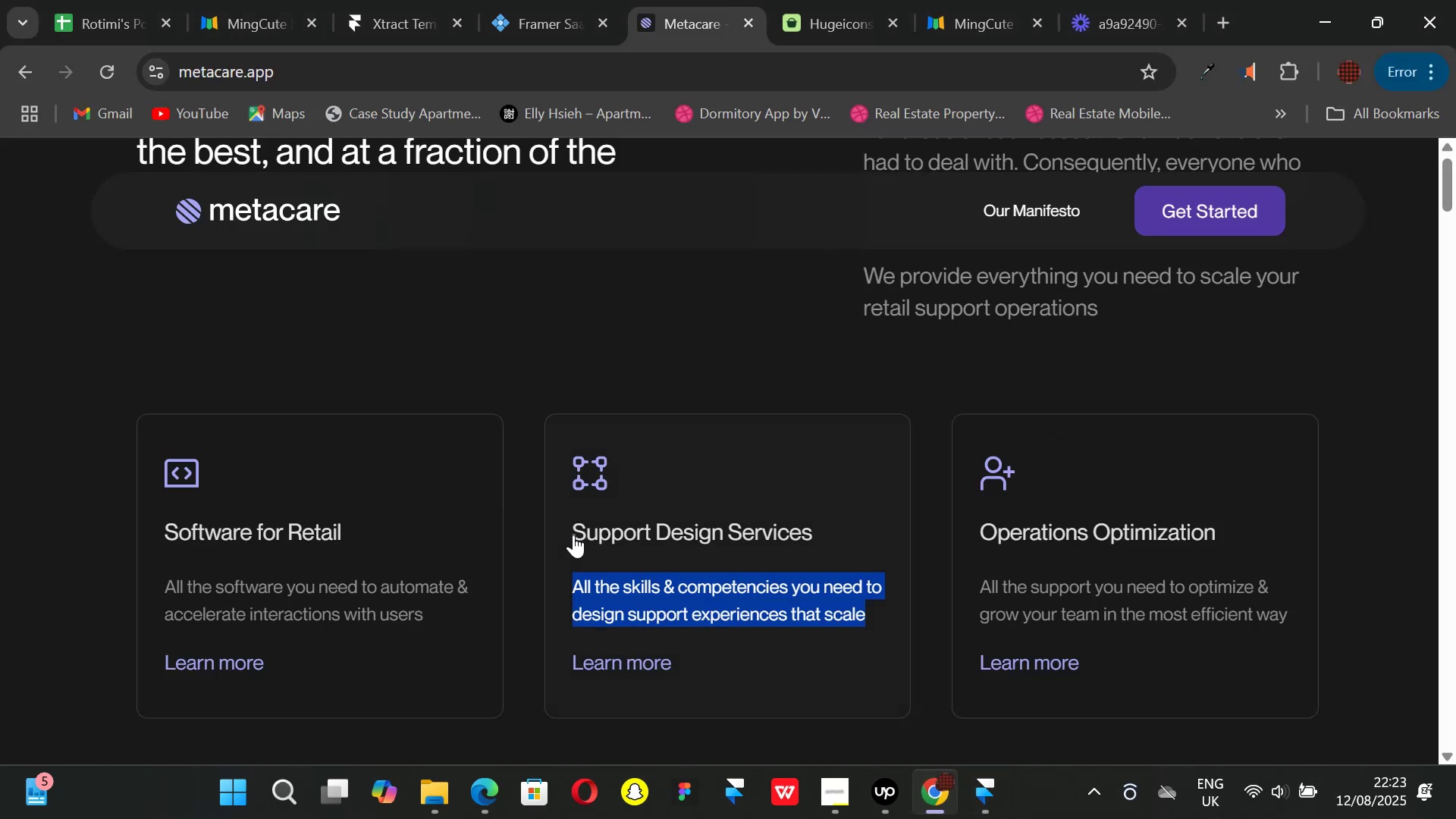 
left_click_drag(start_coordinate=[570, 529], to_coordinate=[868, 524])
 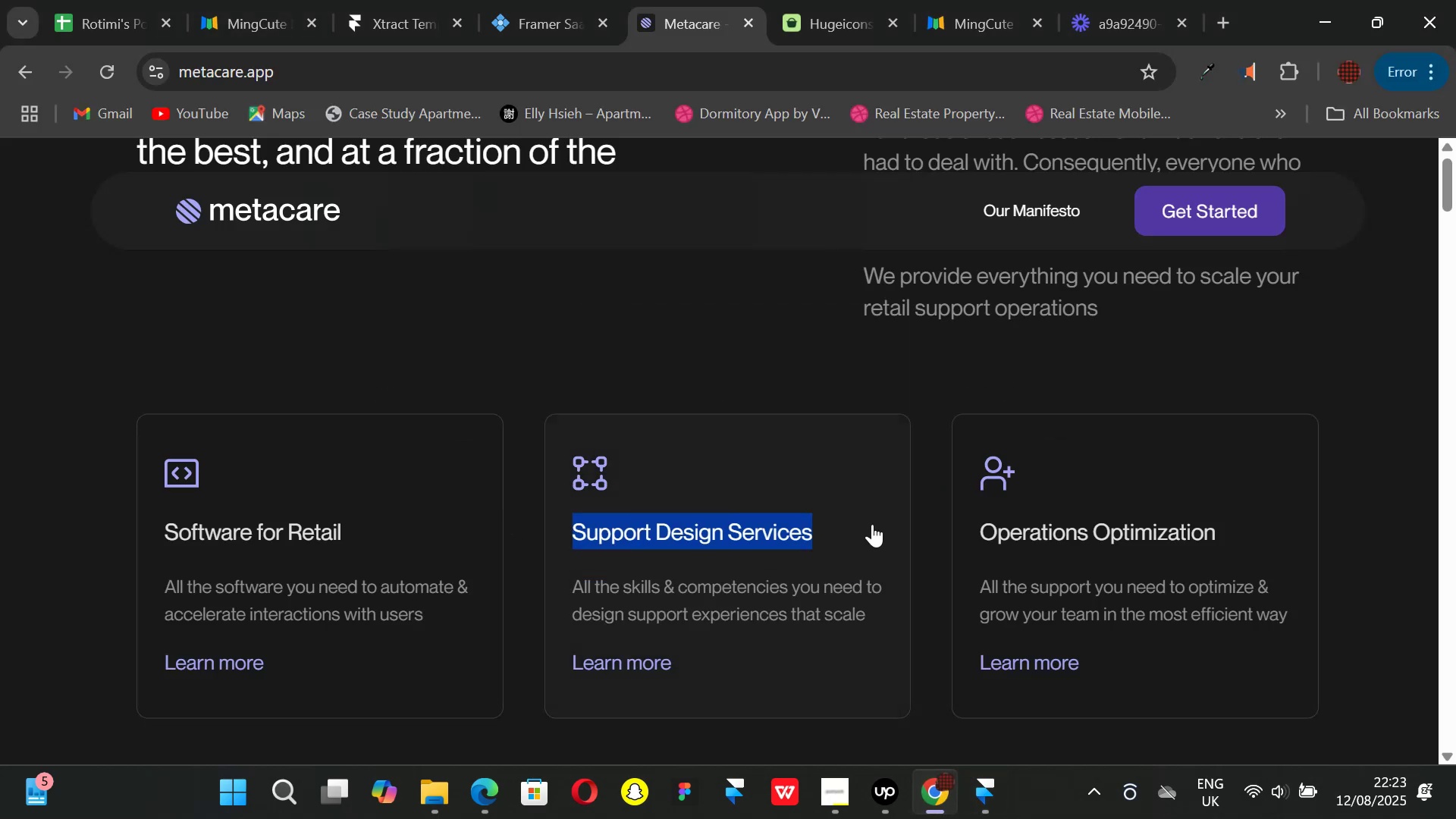 
key(Control+ControlLeft)
 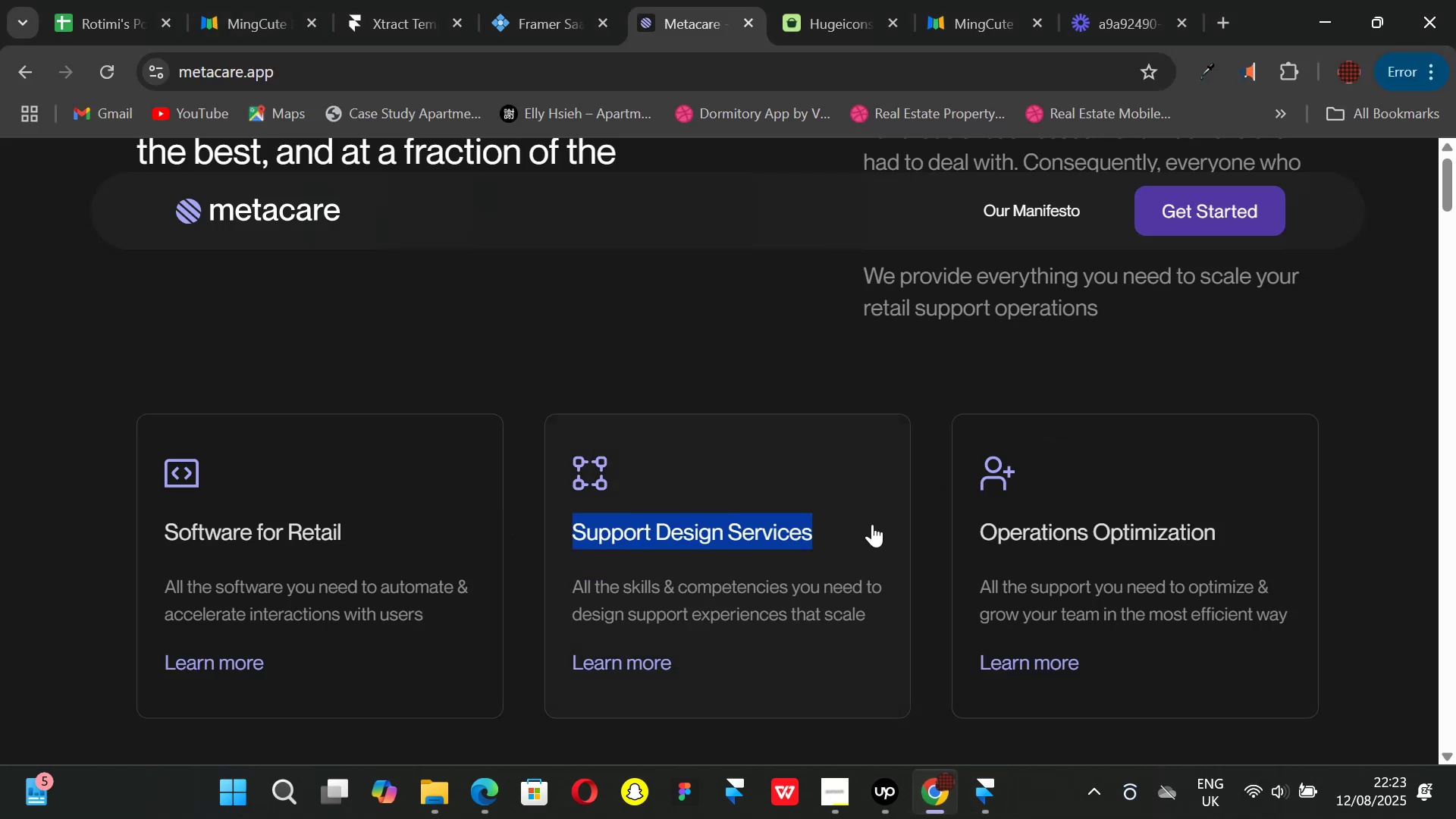 
key(Control+C)
 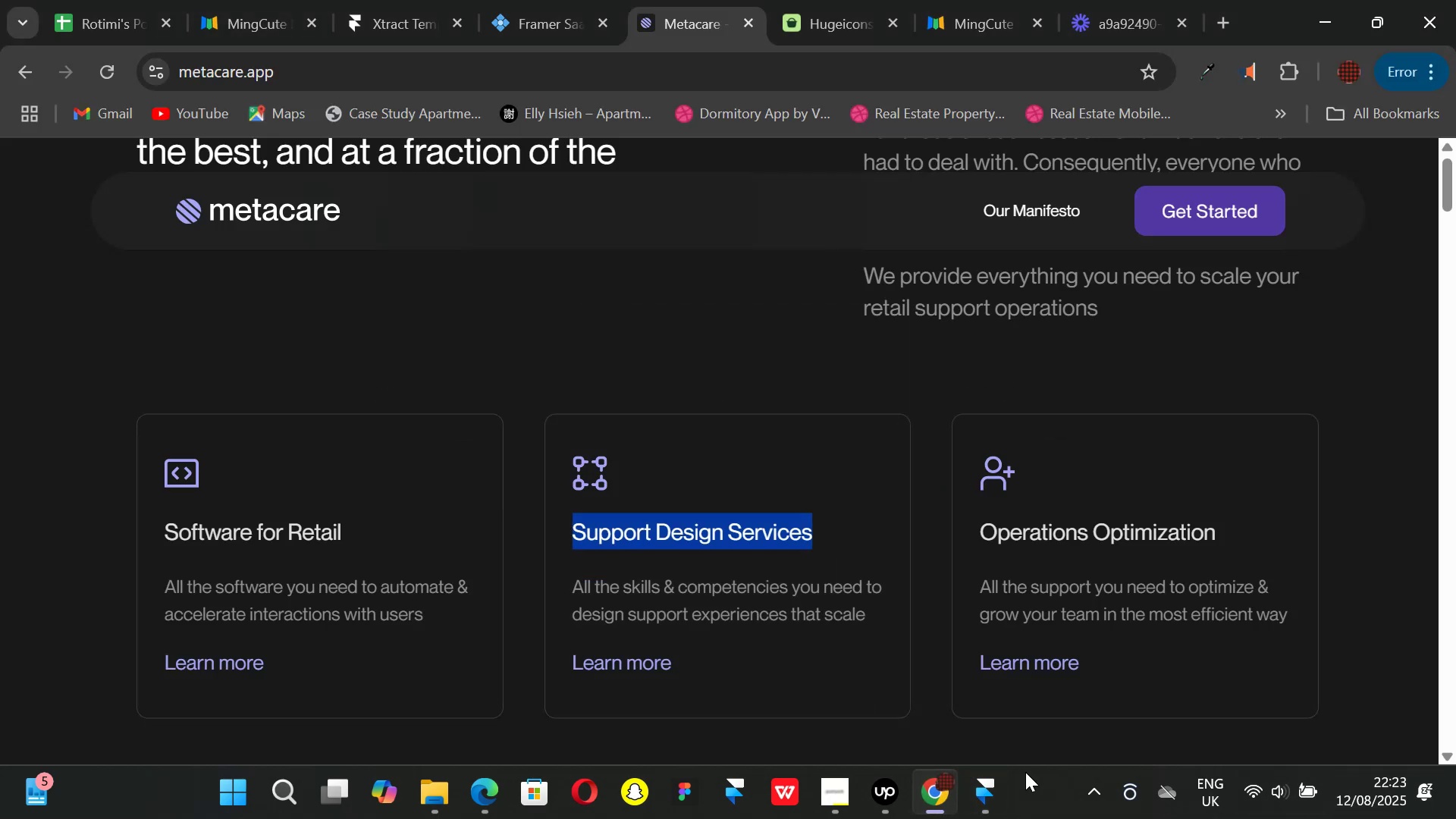 
left_click([981, 795])
 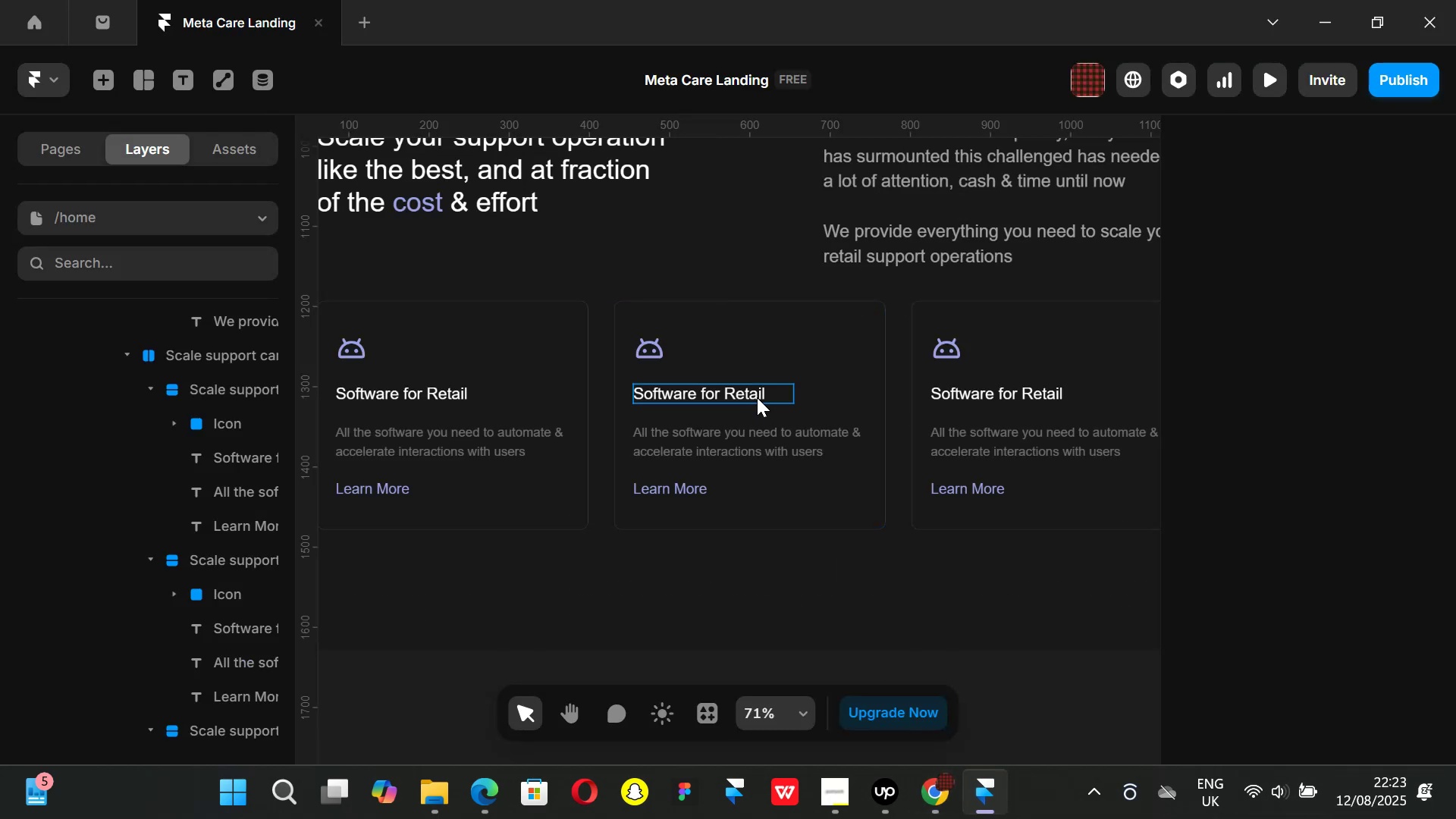 
double_click([757, 397])
 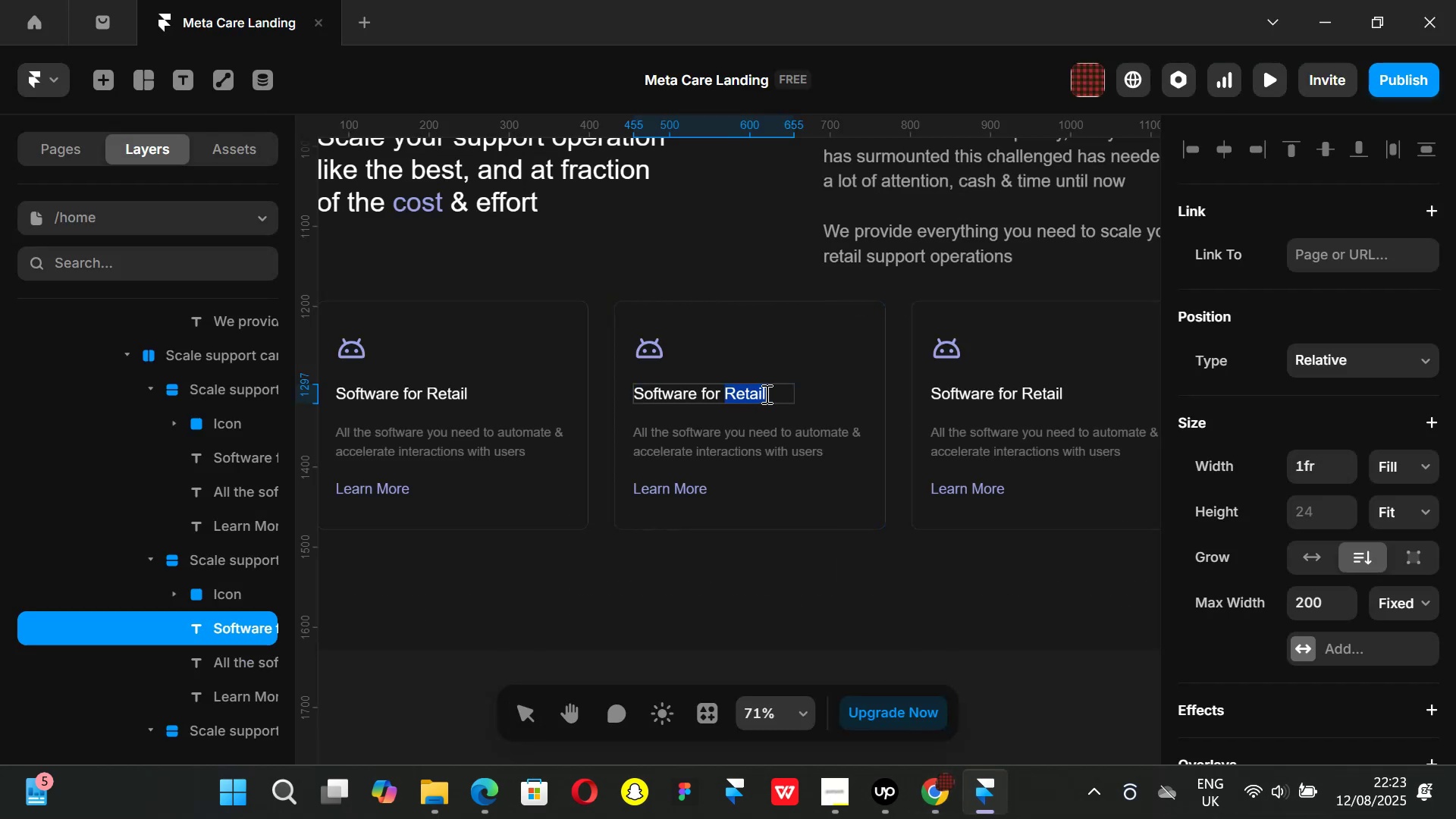 
hold_key(key=Backspace, duration=1.13)
 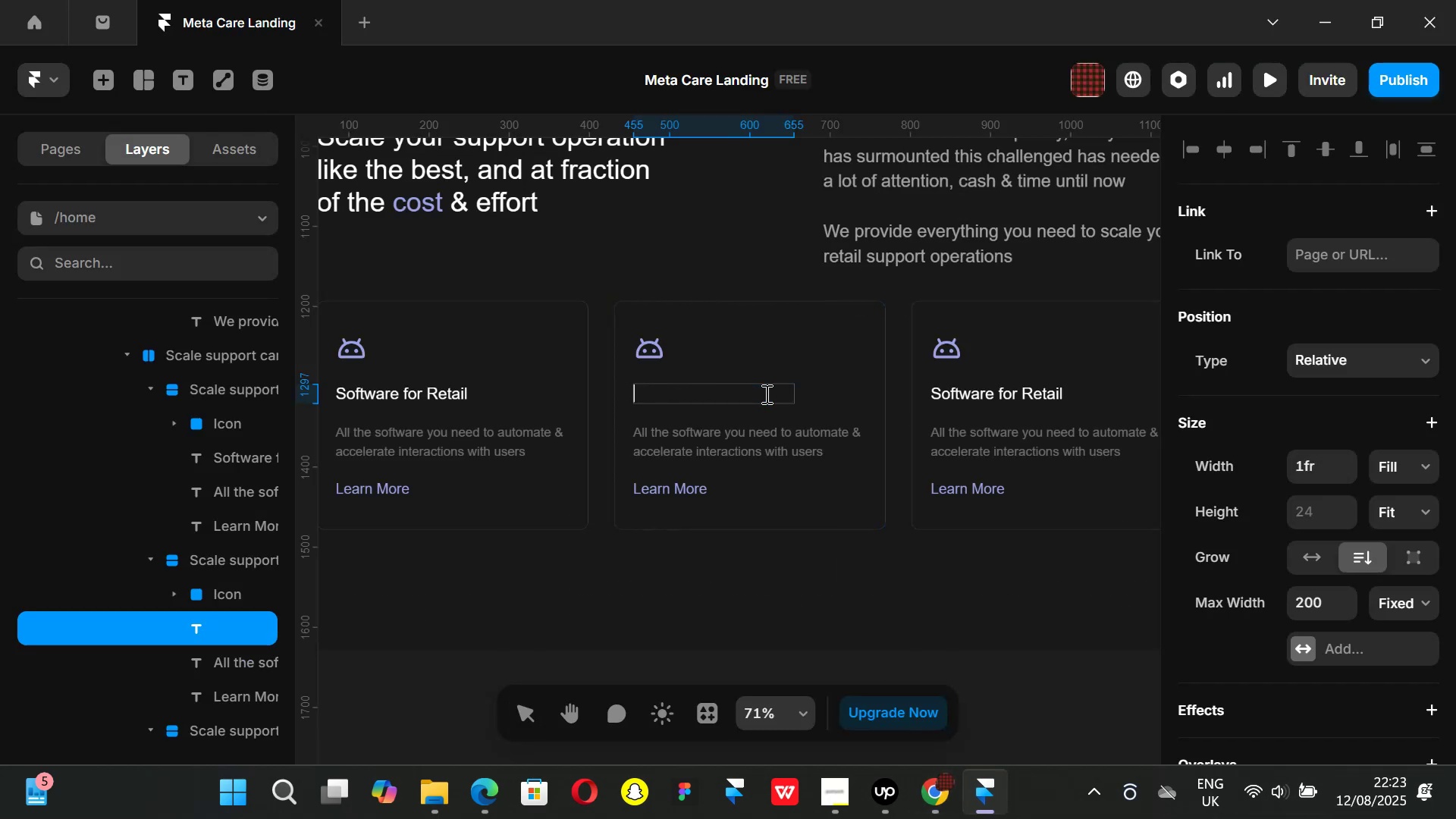 
key(Control+ControlLeft)
 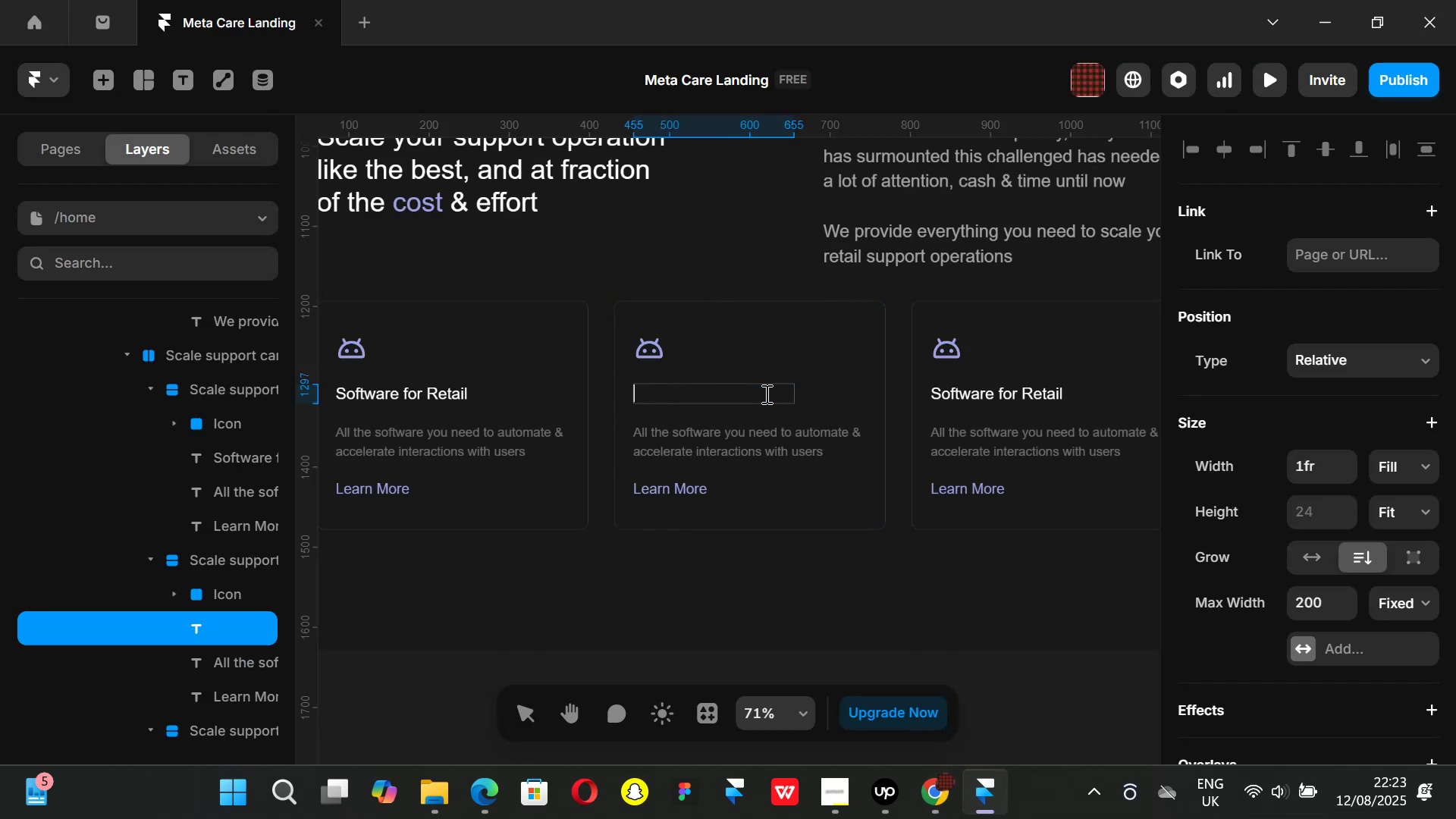 
key(Control+V)
 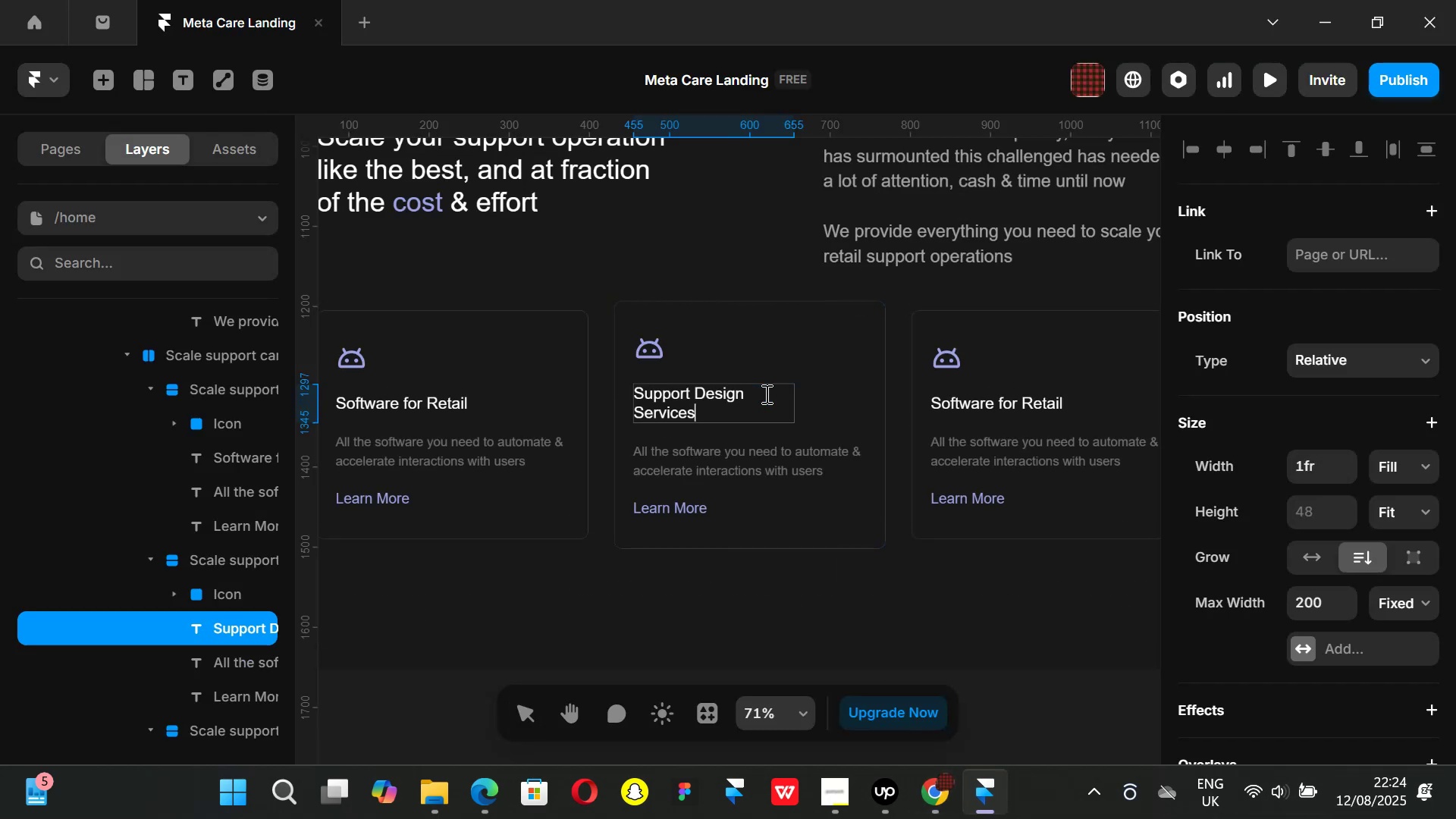 
key(Control+ControlLeft)
 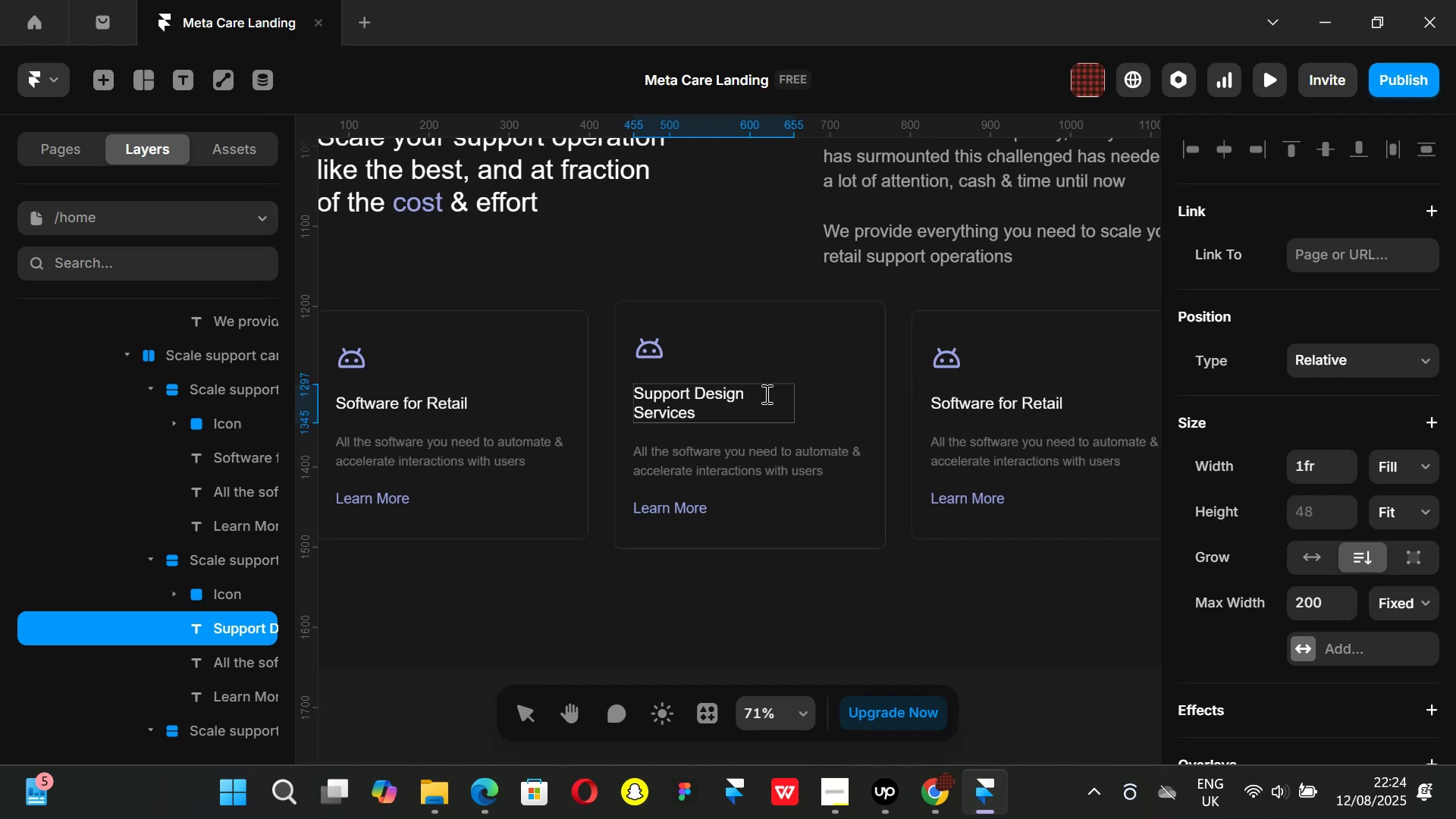 
key(Control+Z)
 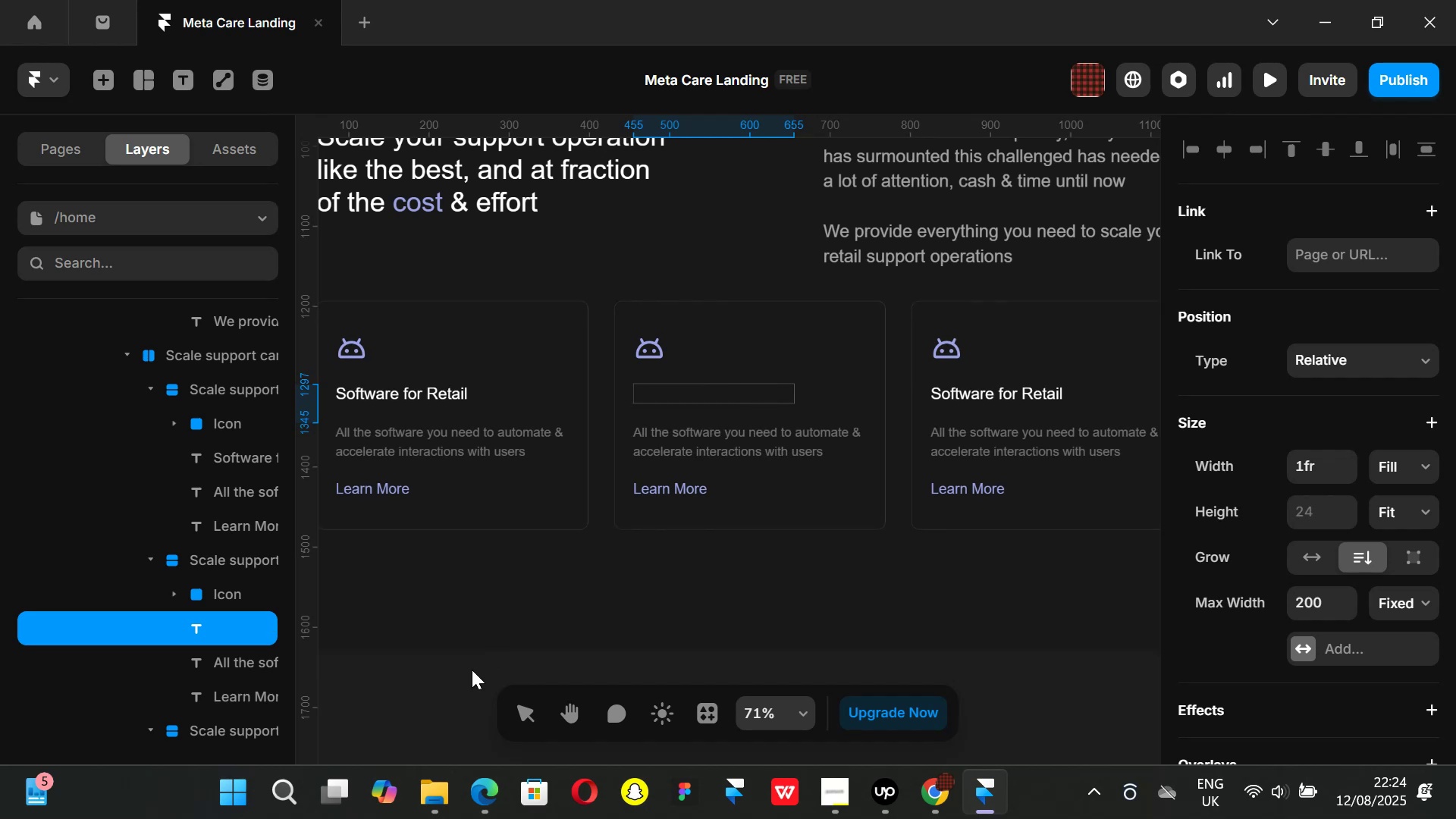 
key(Control+ControlLeft)
 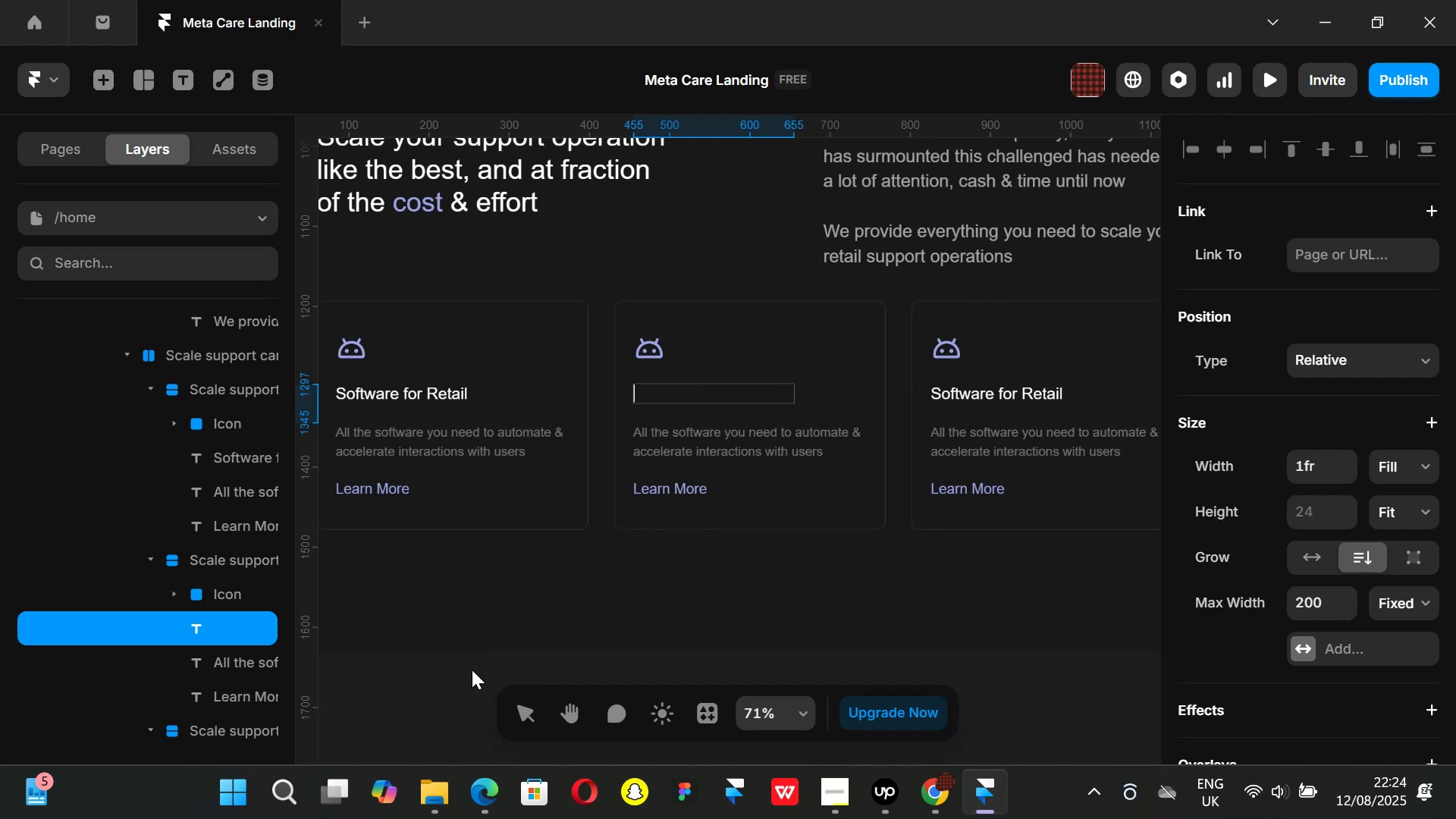 
key(Control+Z)
 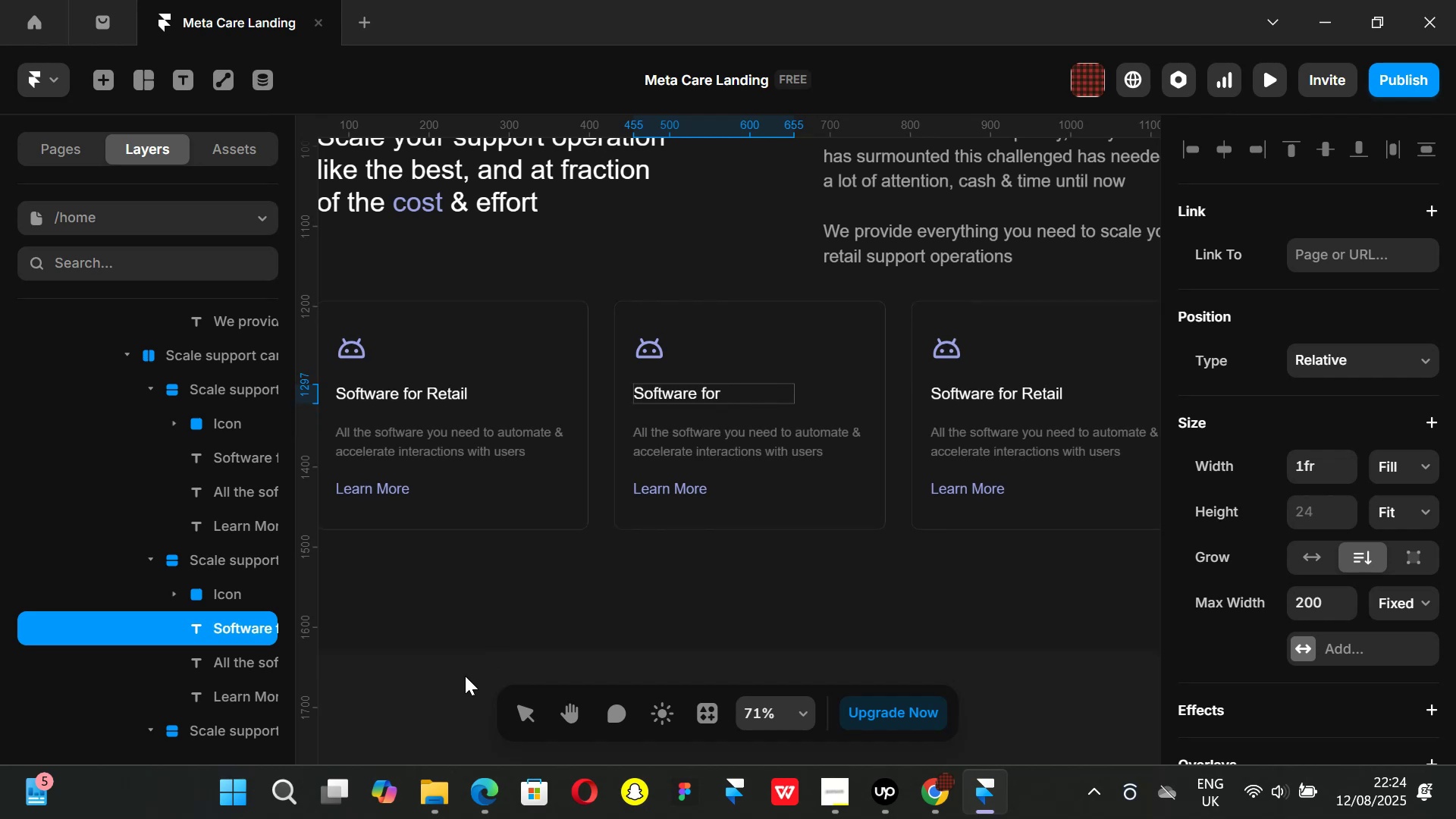 
key(Control+ControlLeft)
 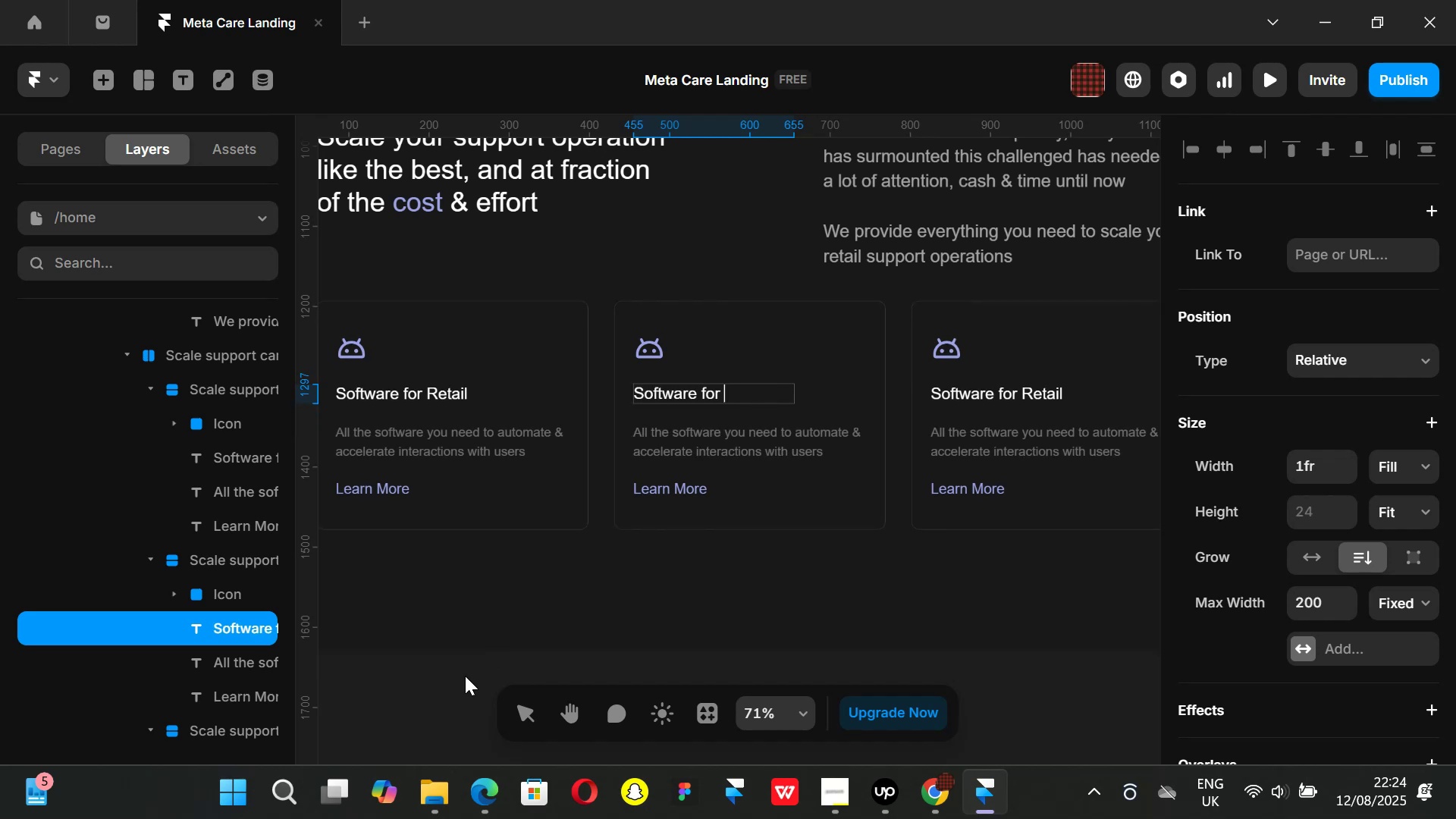 
key(Control+Z)
 